 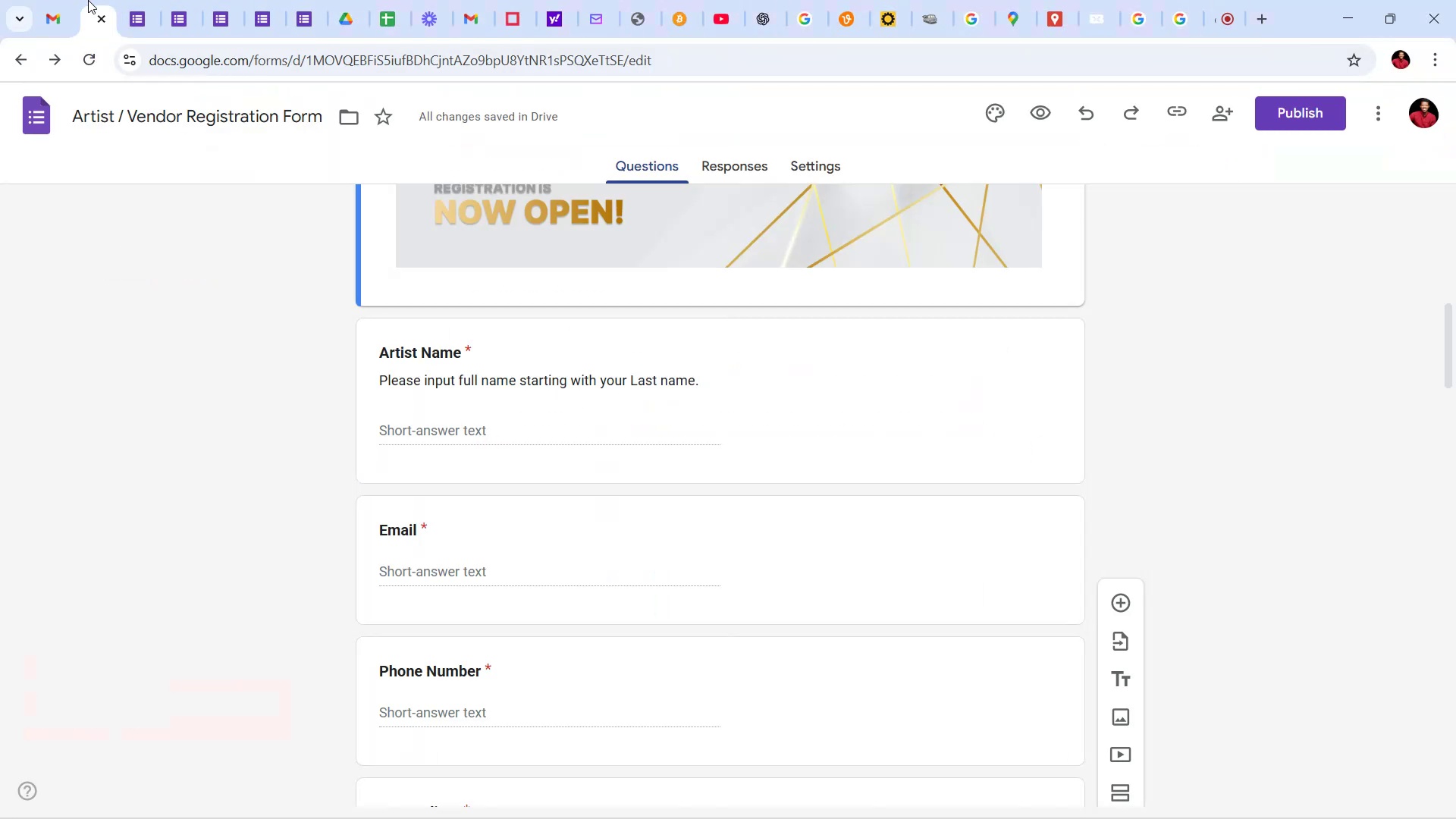 
scroll: coordinate [312, 416], scroll_direction: up, amount: 25.0
 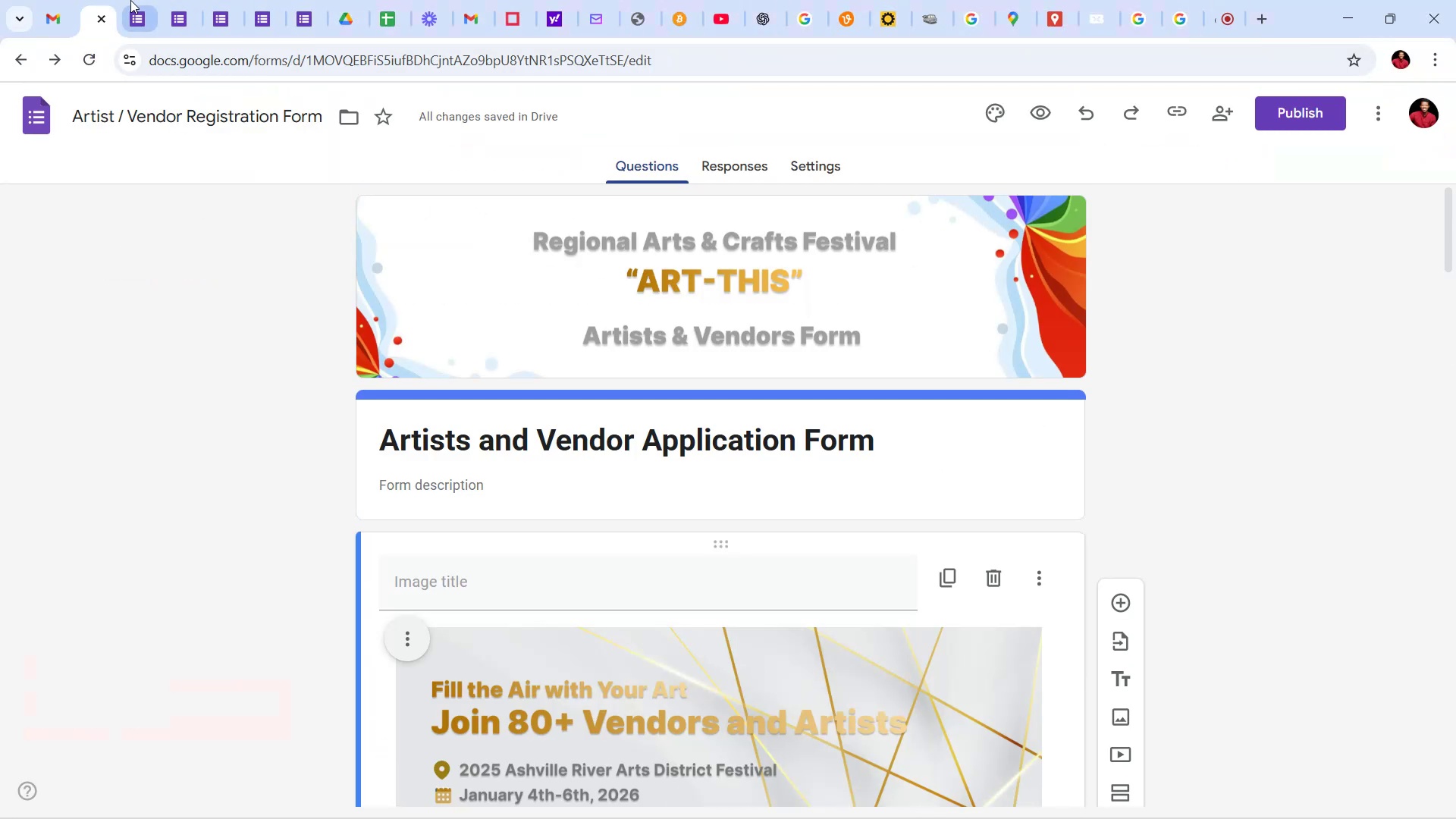 
left_click([130, 0])
 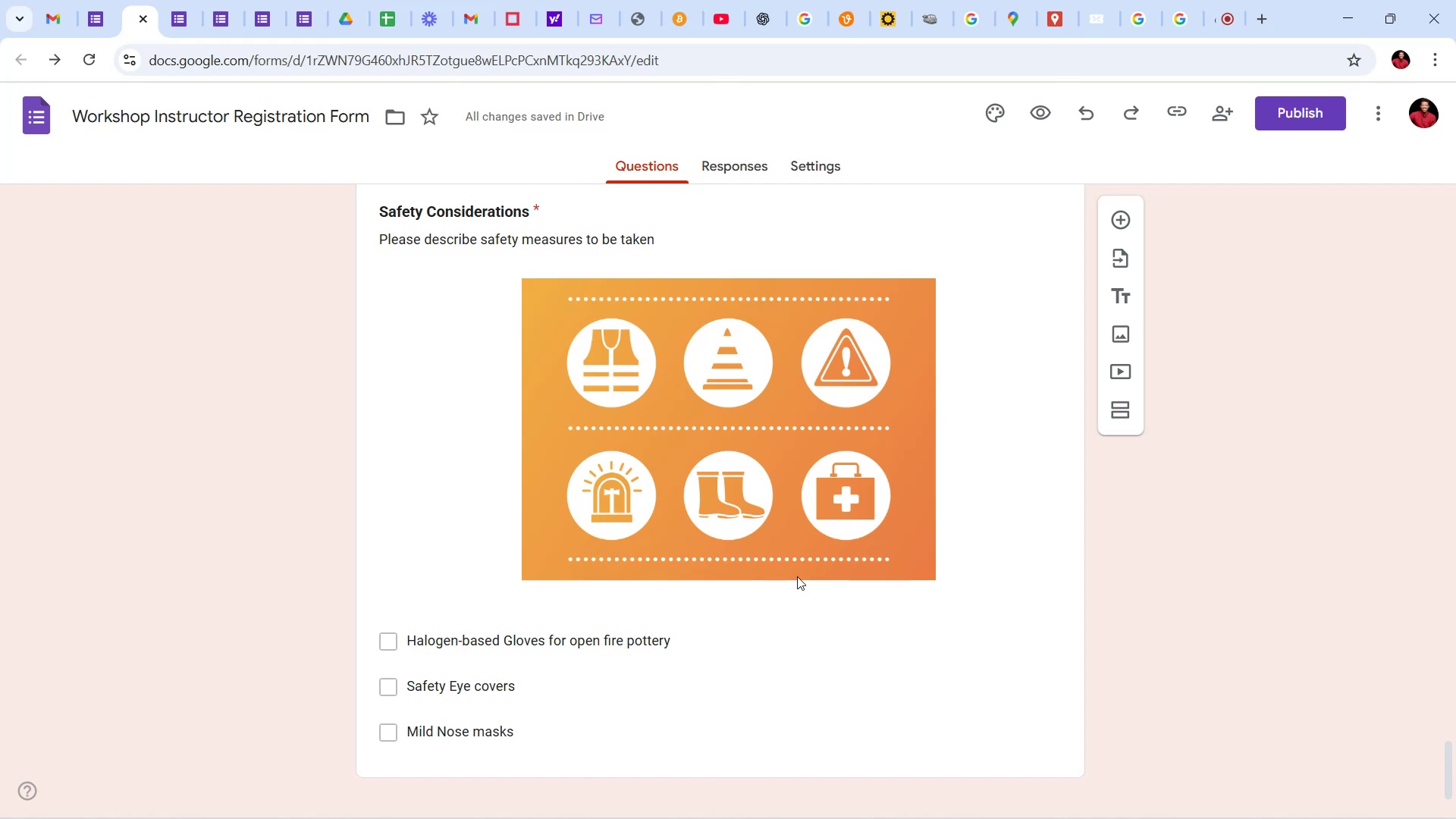 
scroll: coordinate [751, 599], scroll_direction: down, amount: 3.0
 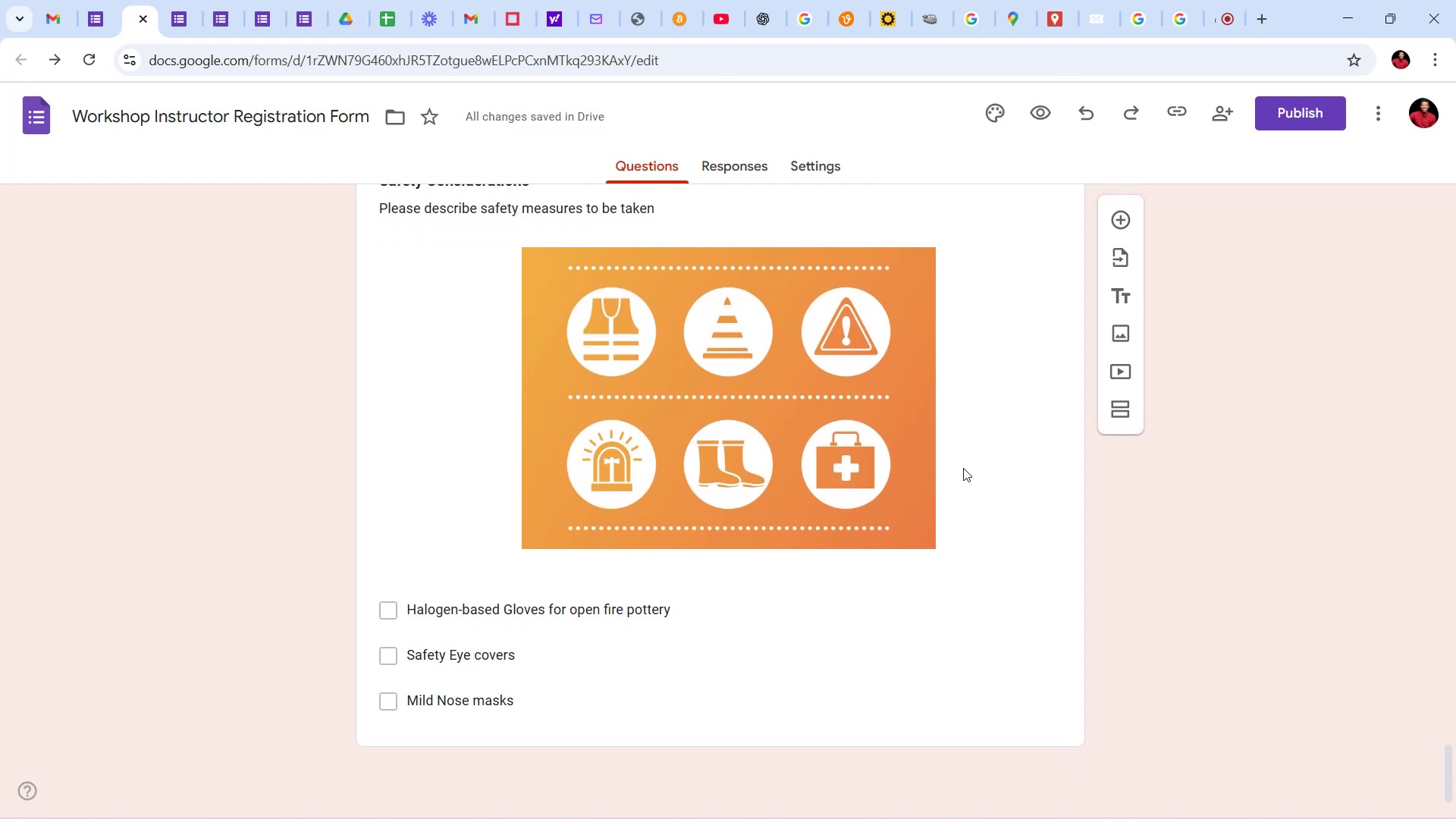 
left_click([993, 426])
 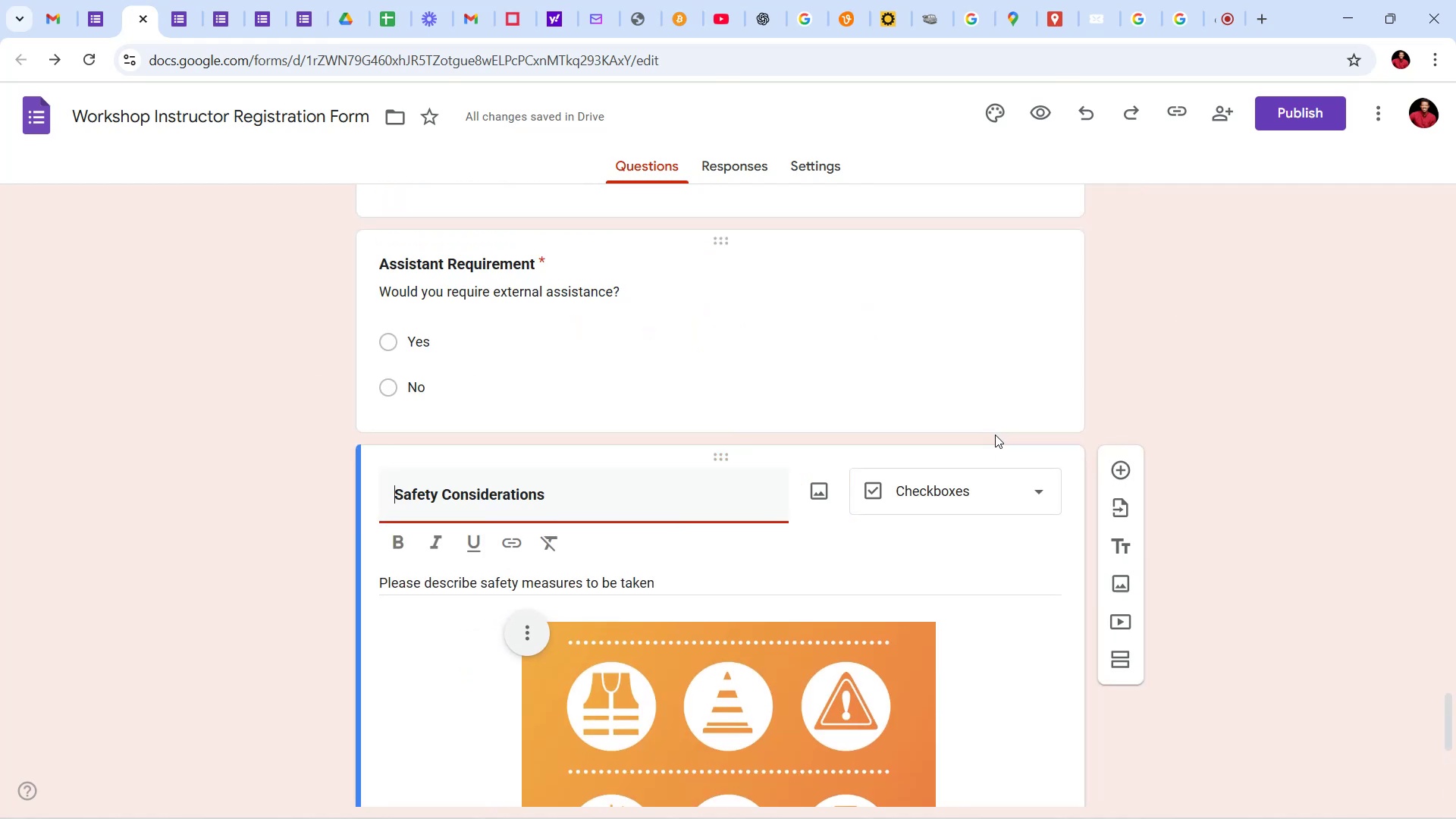 
scroll: coordinate [1005, 467], scroll_direction: down, amount: 21.0
 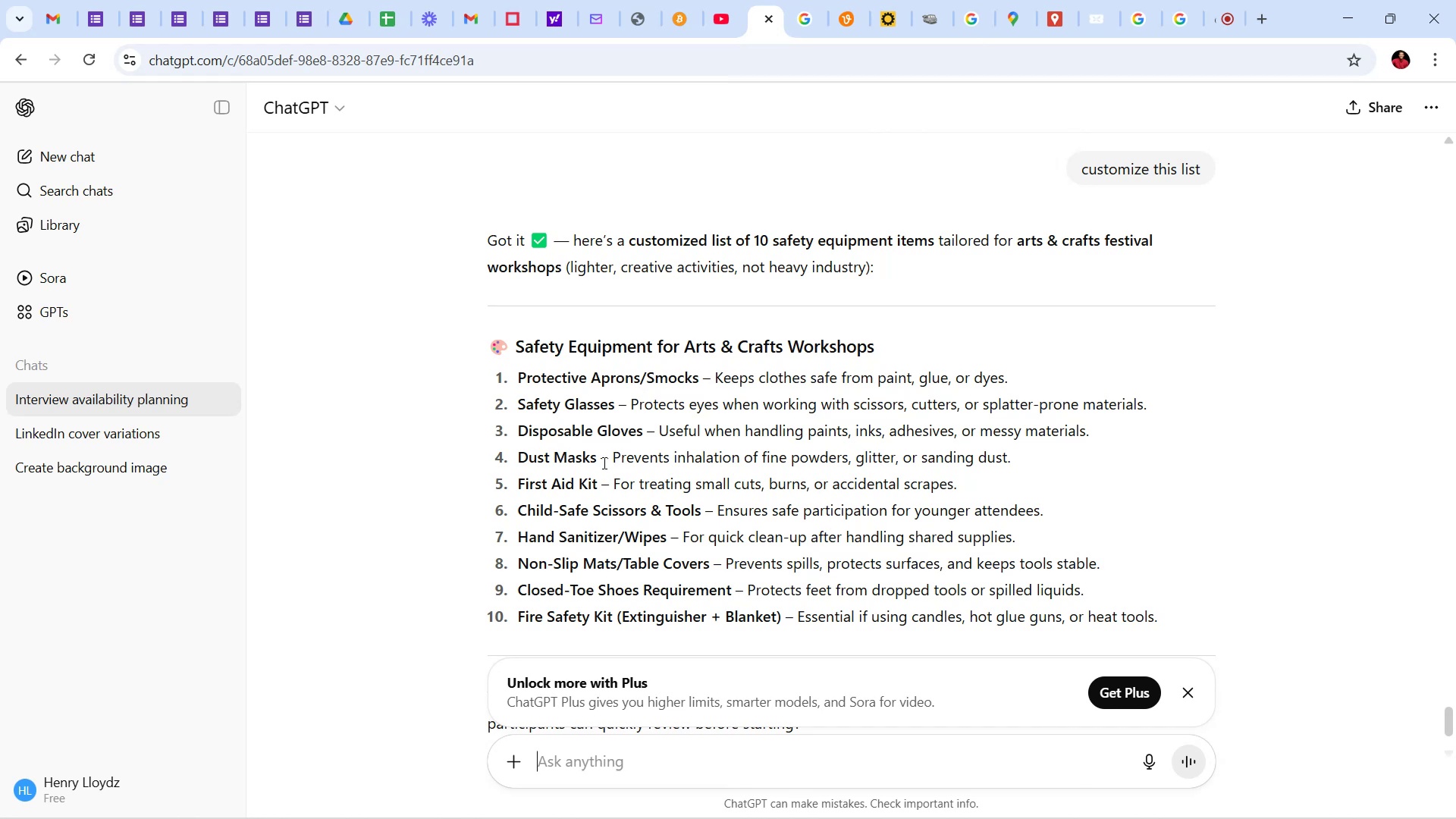 
wait(18.59)
 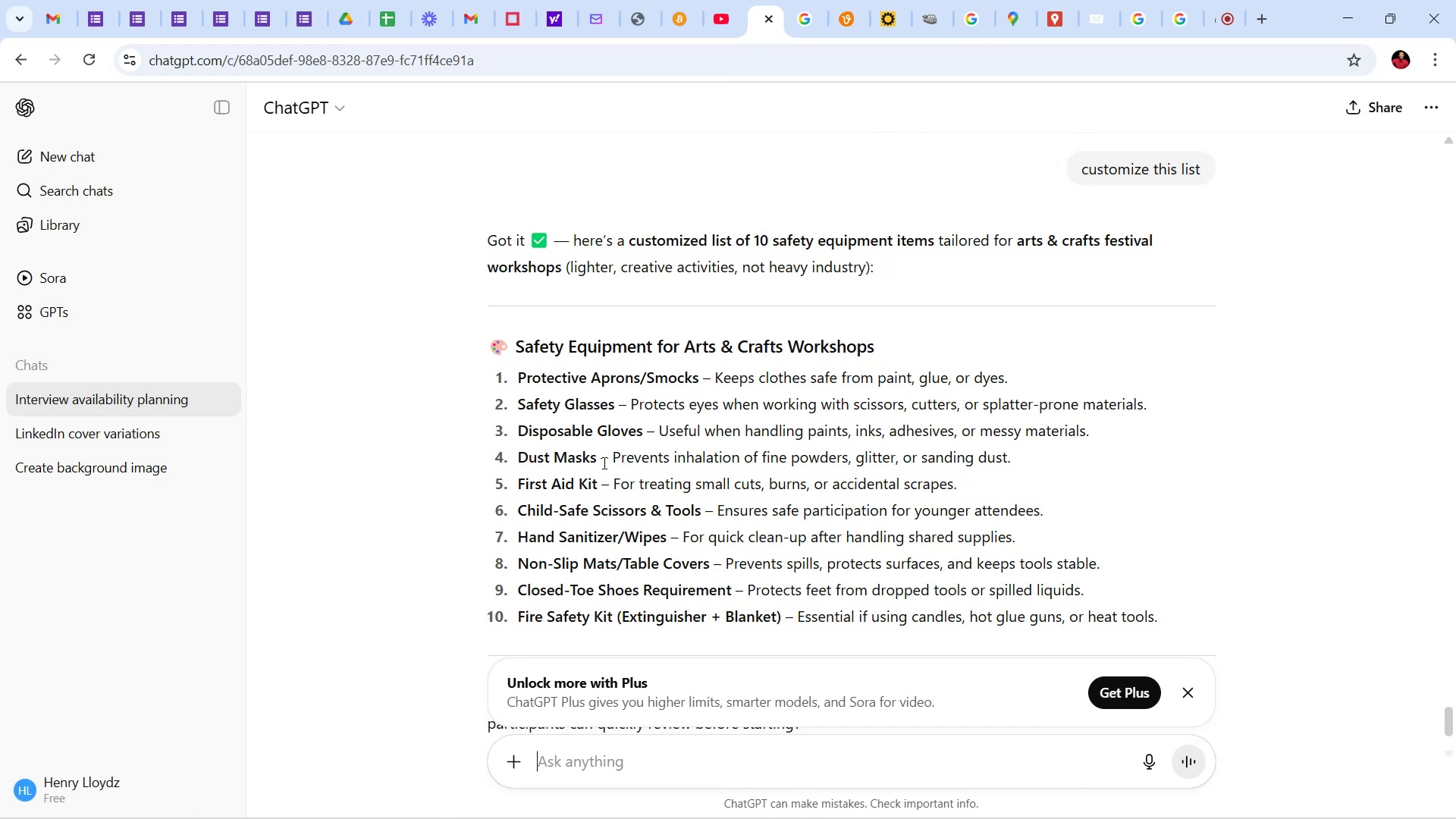 
left_click([130, 0])
 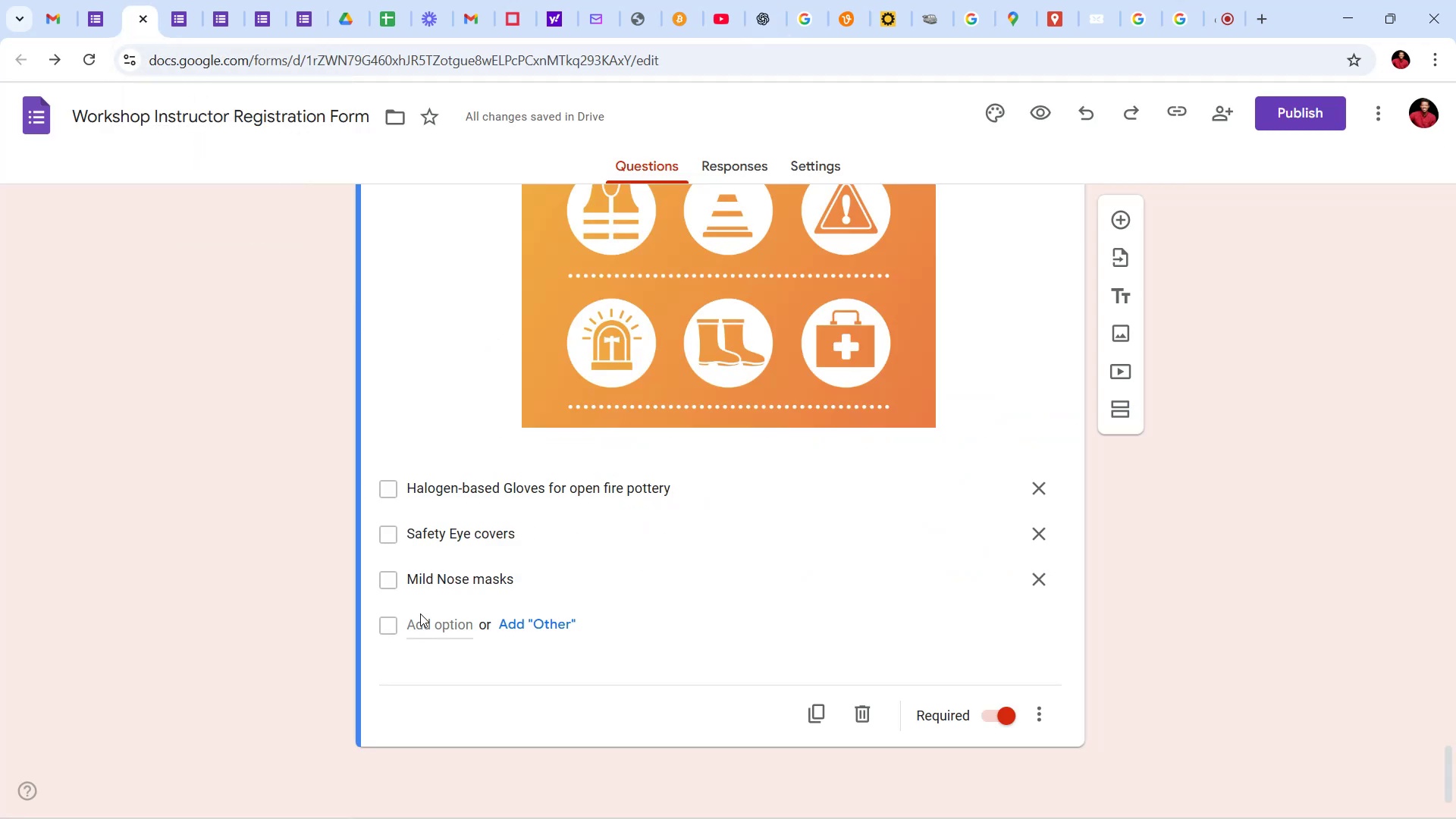 
left_click([419, 623])
 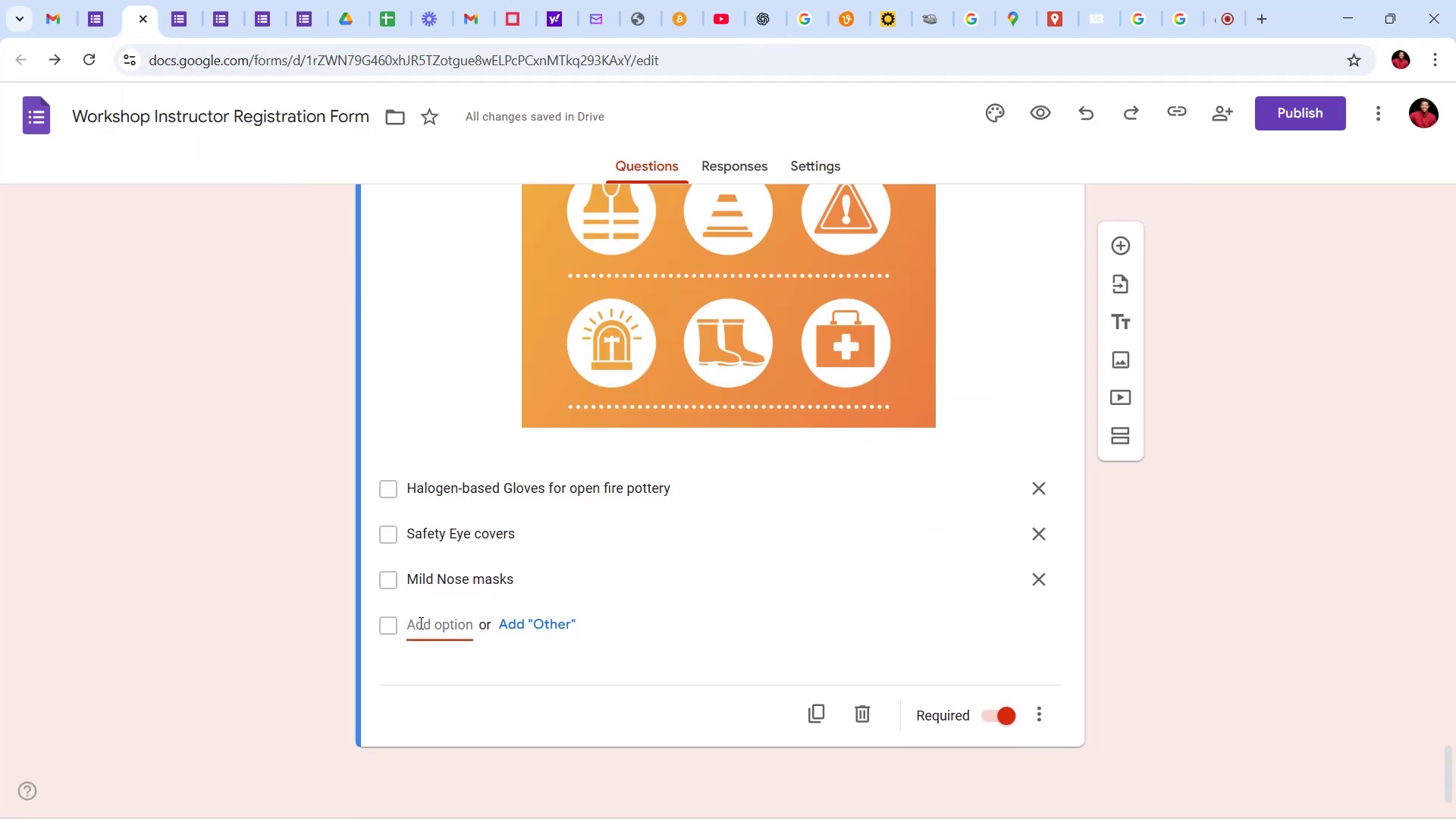 
type(Protective Smocks)
 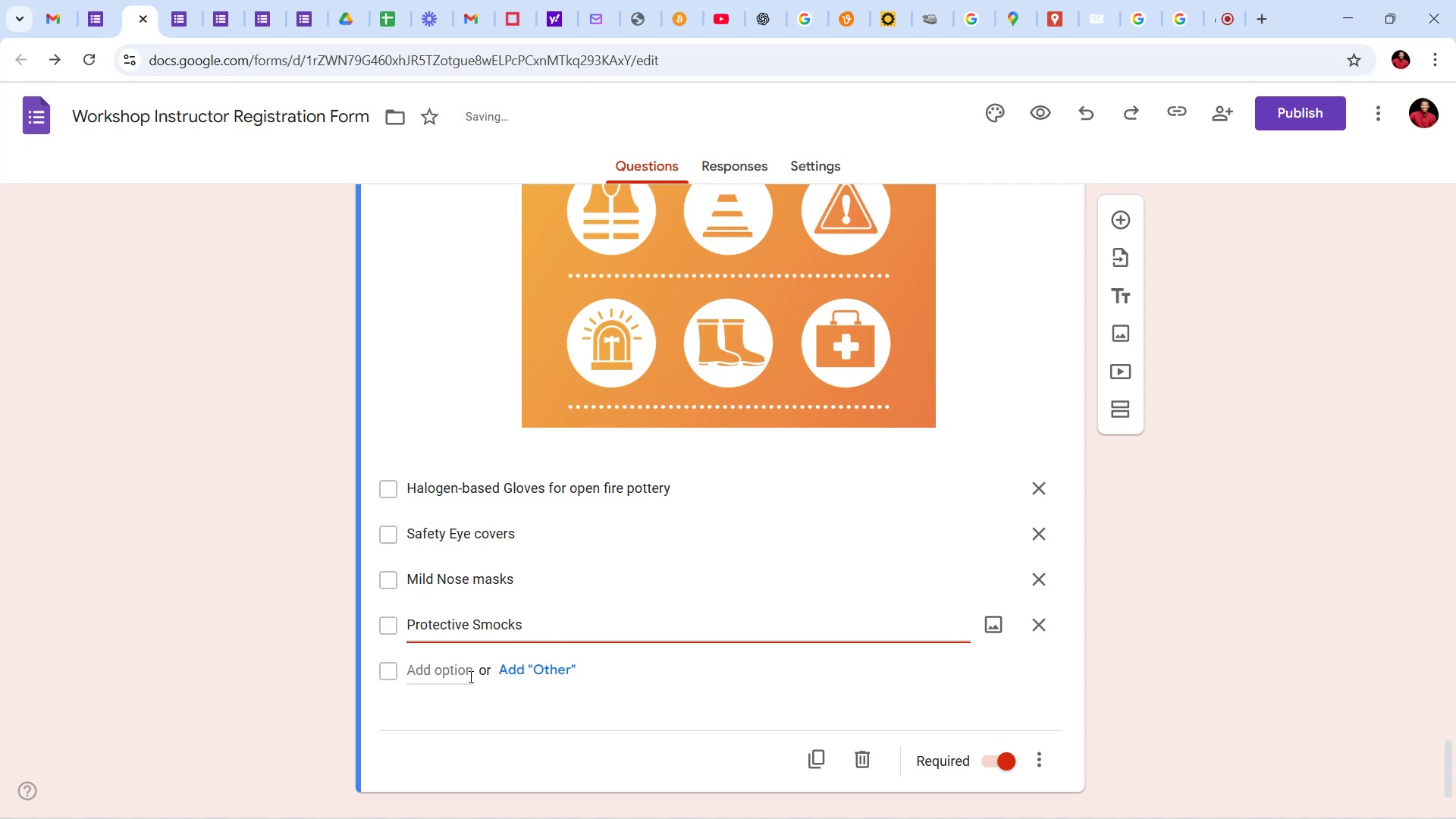 
left_click([448, 673])
 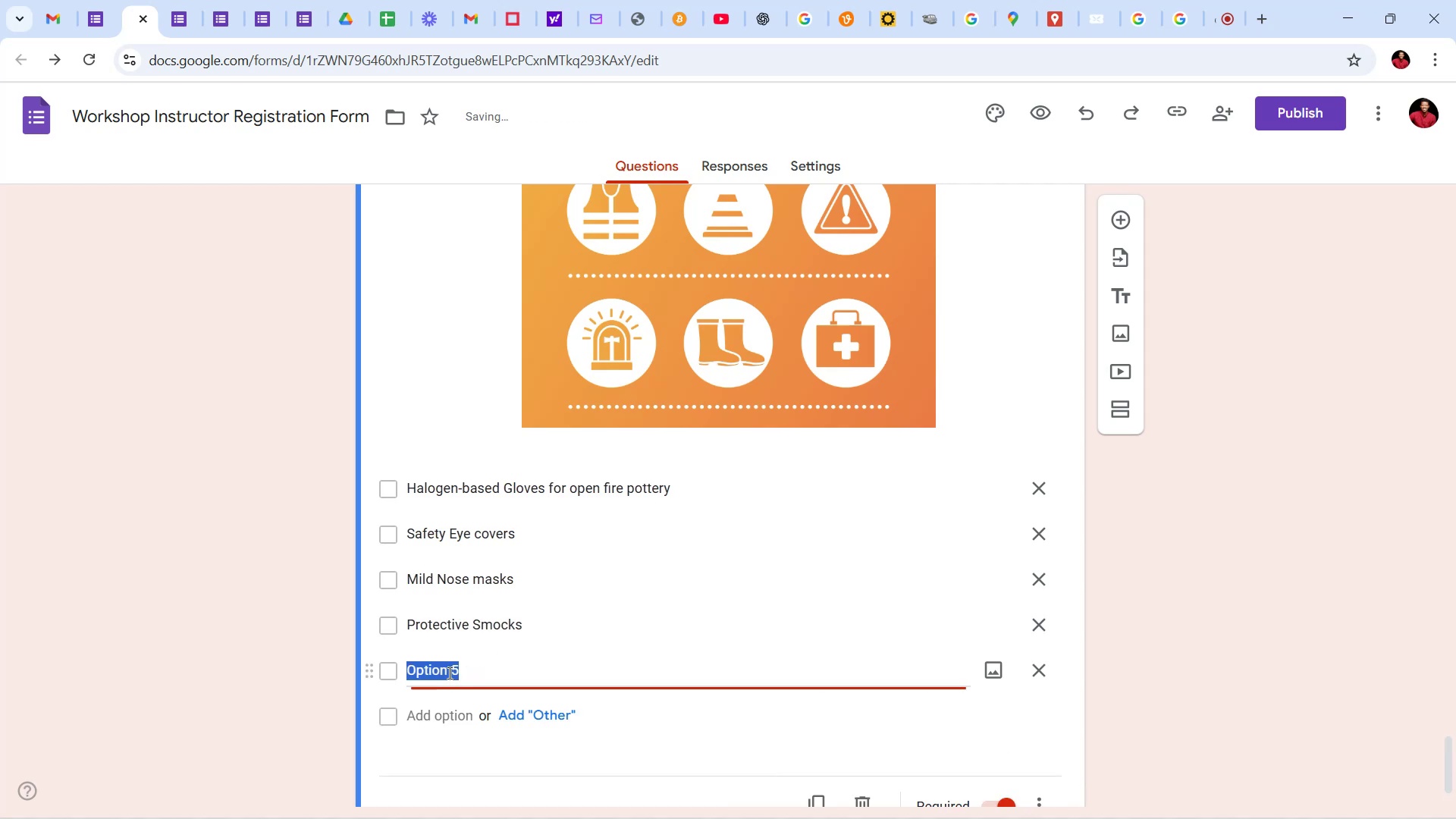 
type(Disposable Gloves)
 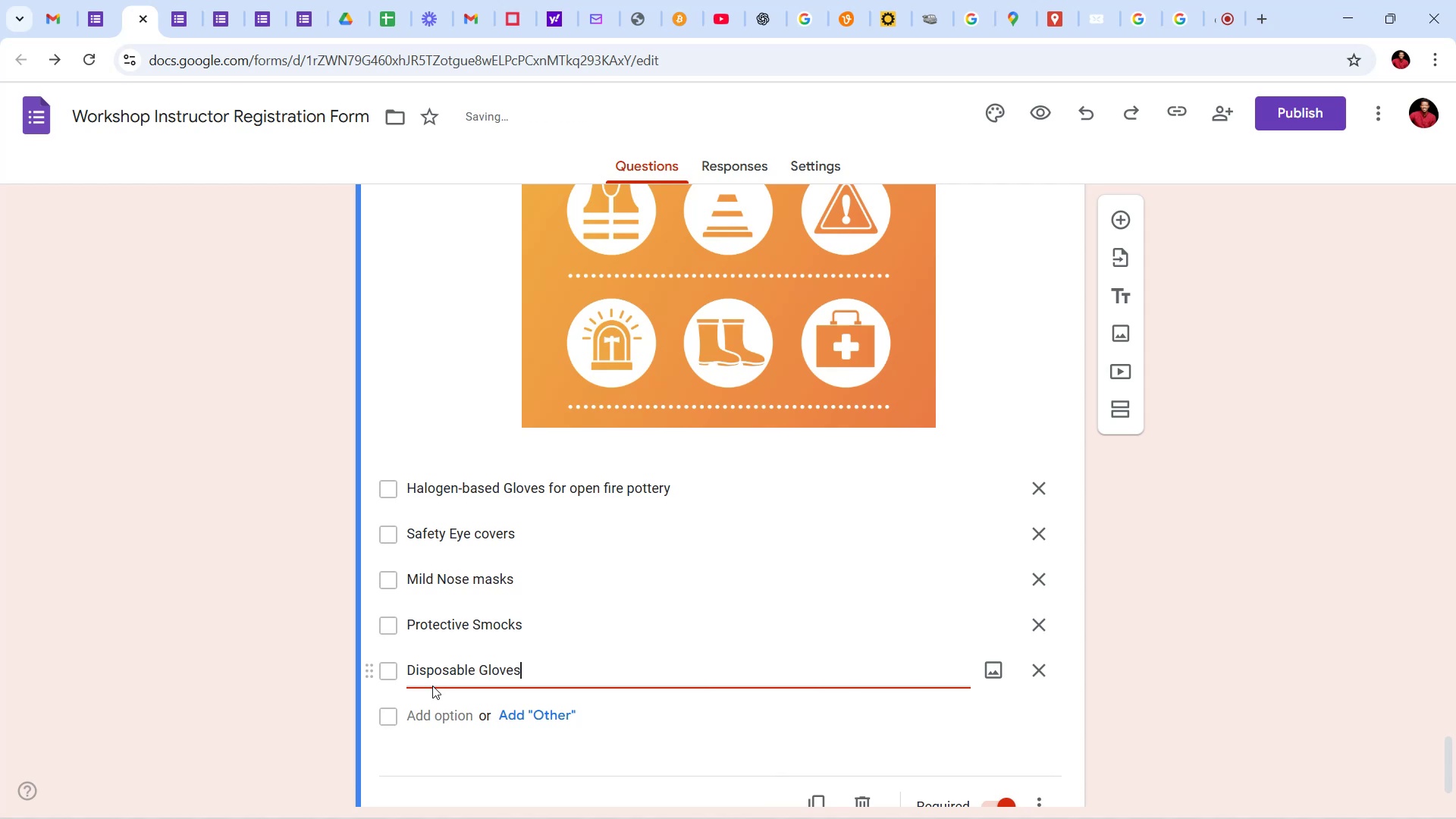 
left_click([406, 716])
 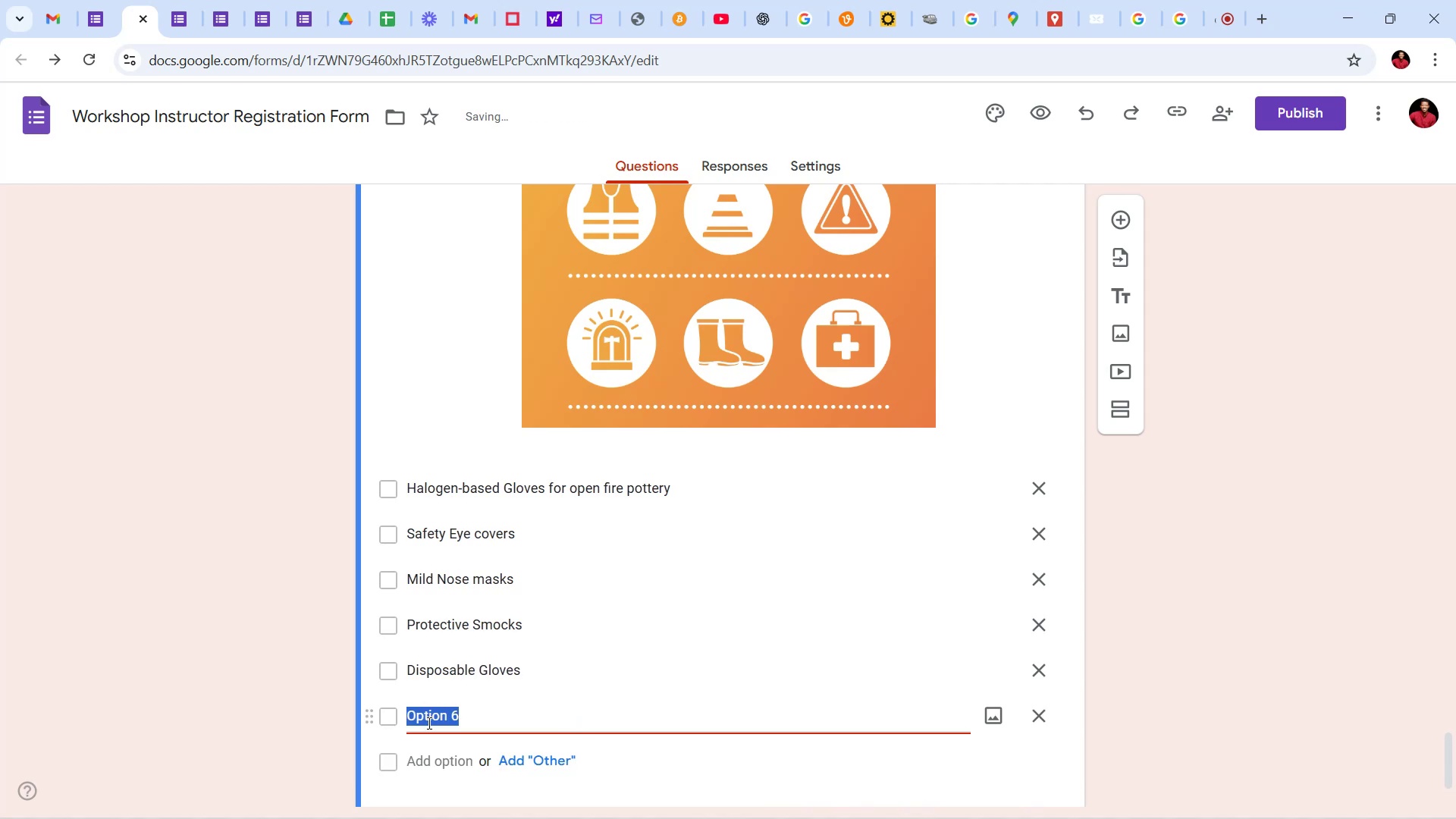 
type(Dust Masks)
 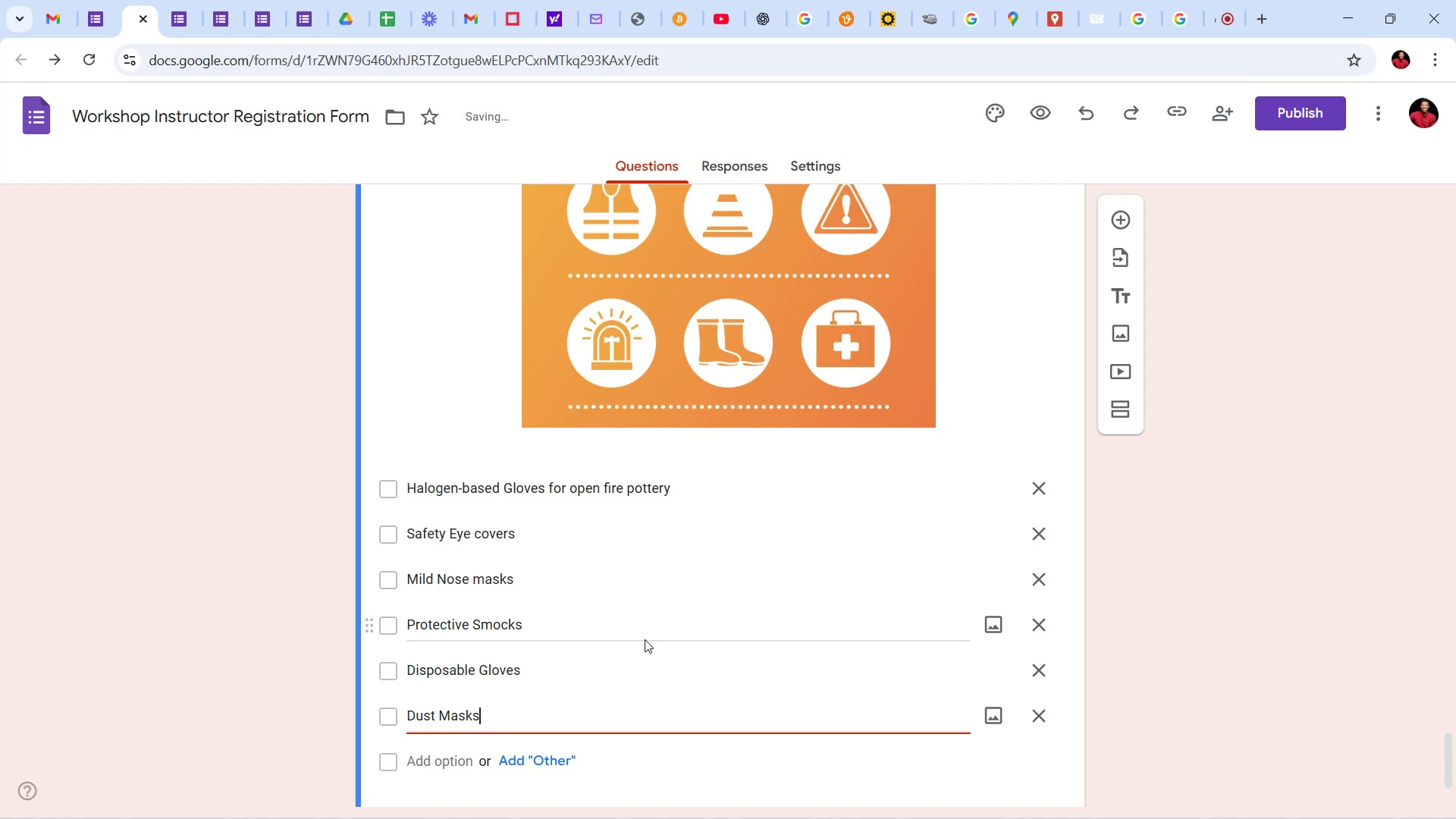 
scroll: coordinate [645, 638], scroll_direction: down, amount: 3.0
 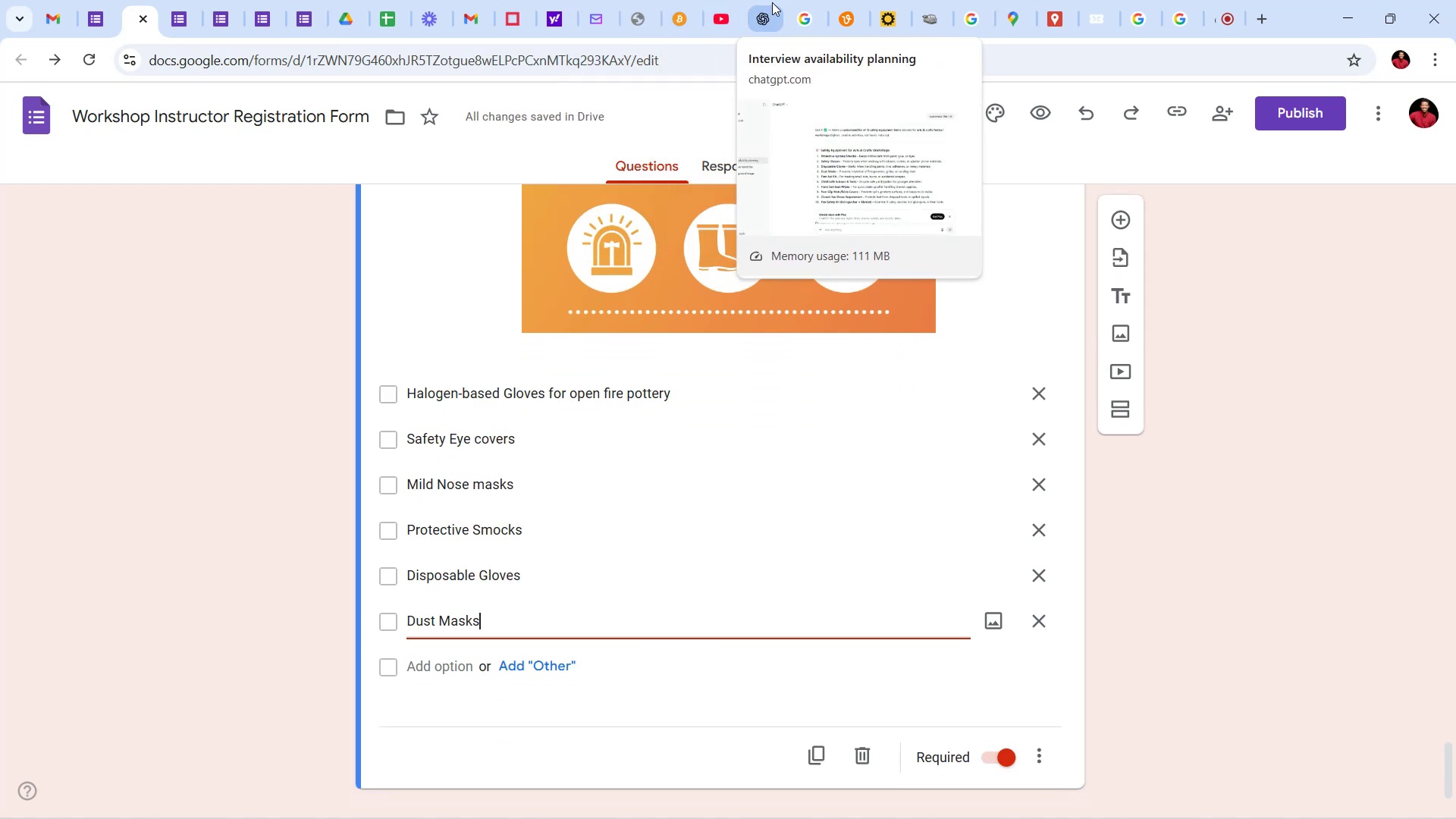 
left_click([766, 2])
 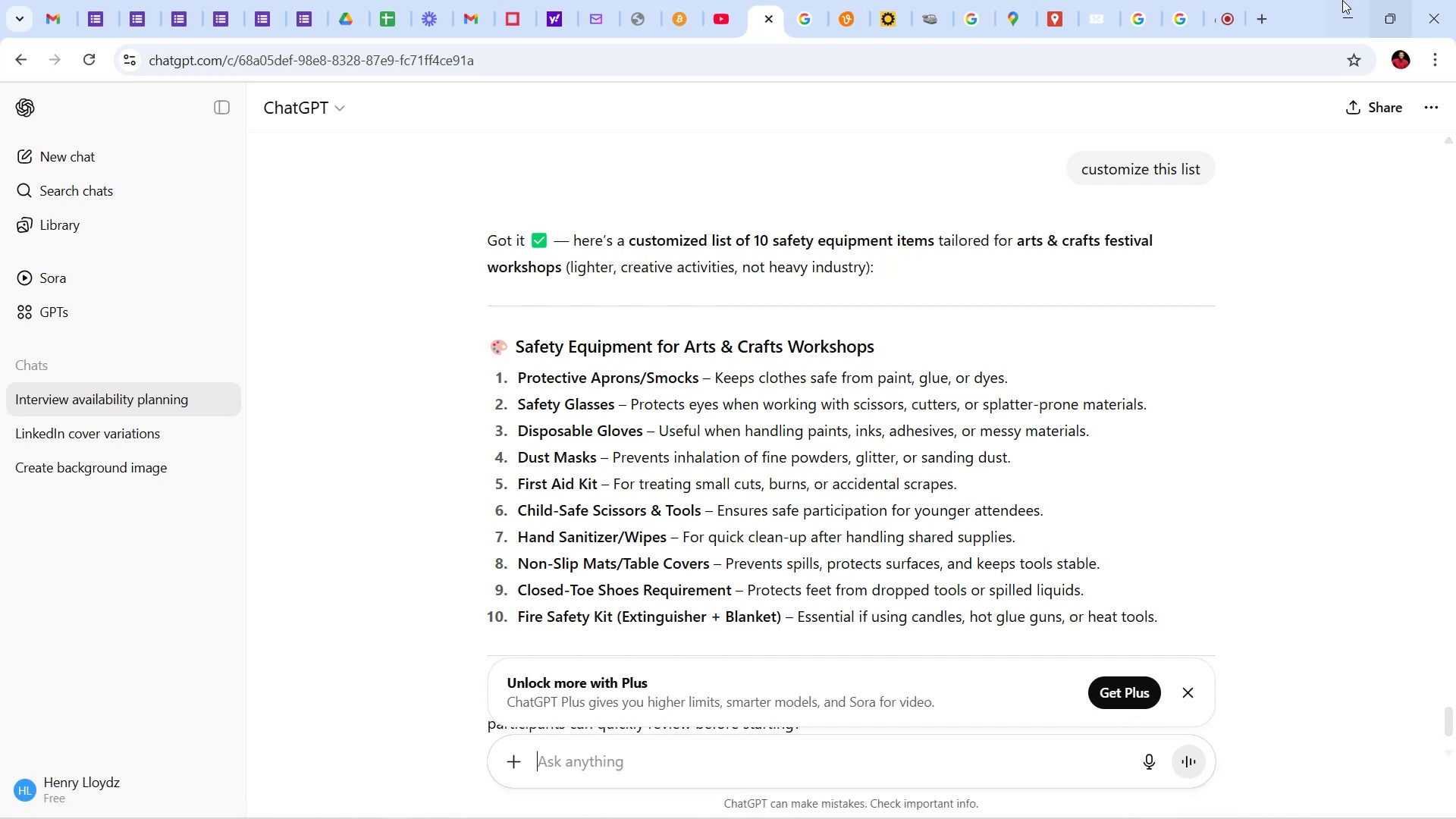 
wait(52.2)
 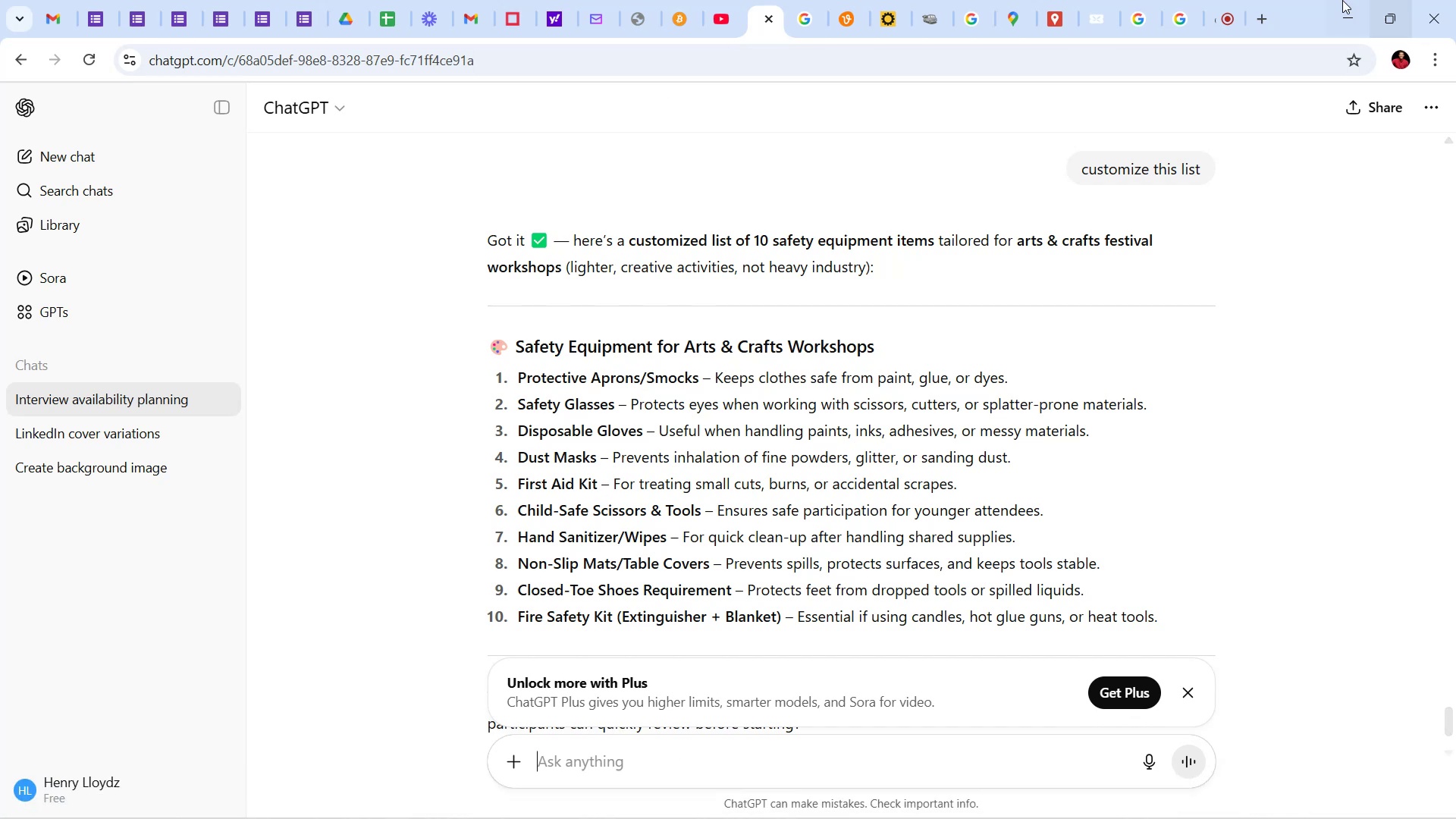 
left_click([151, 0])
 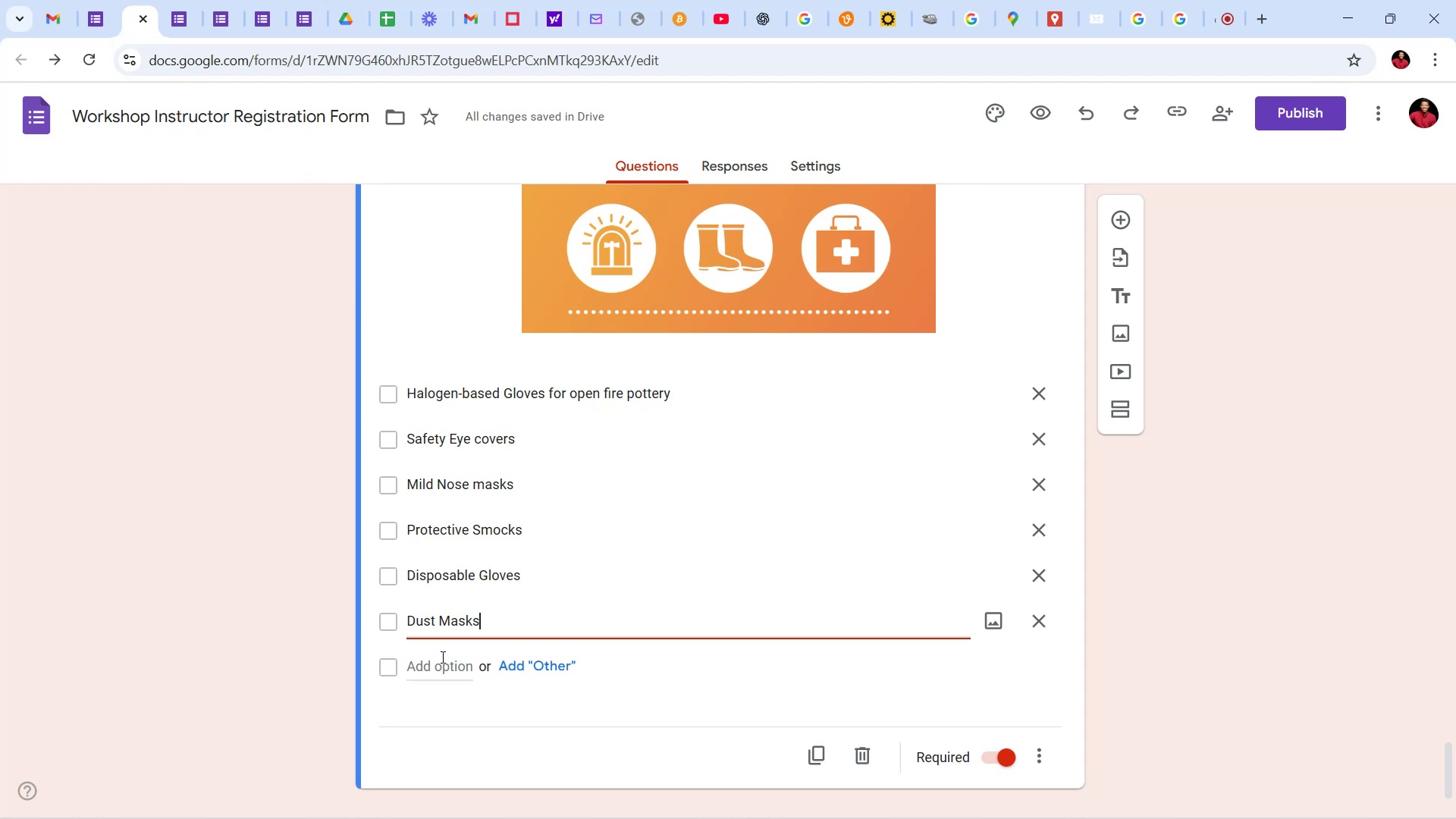 
left_click([444, 660])
 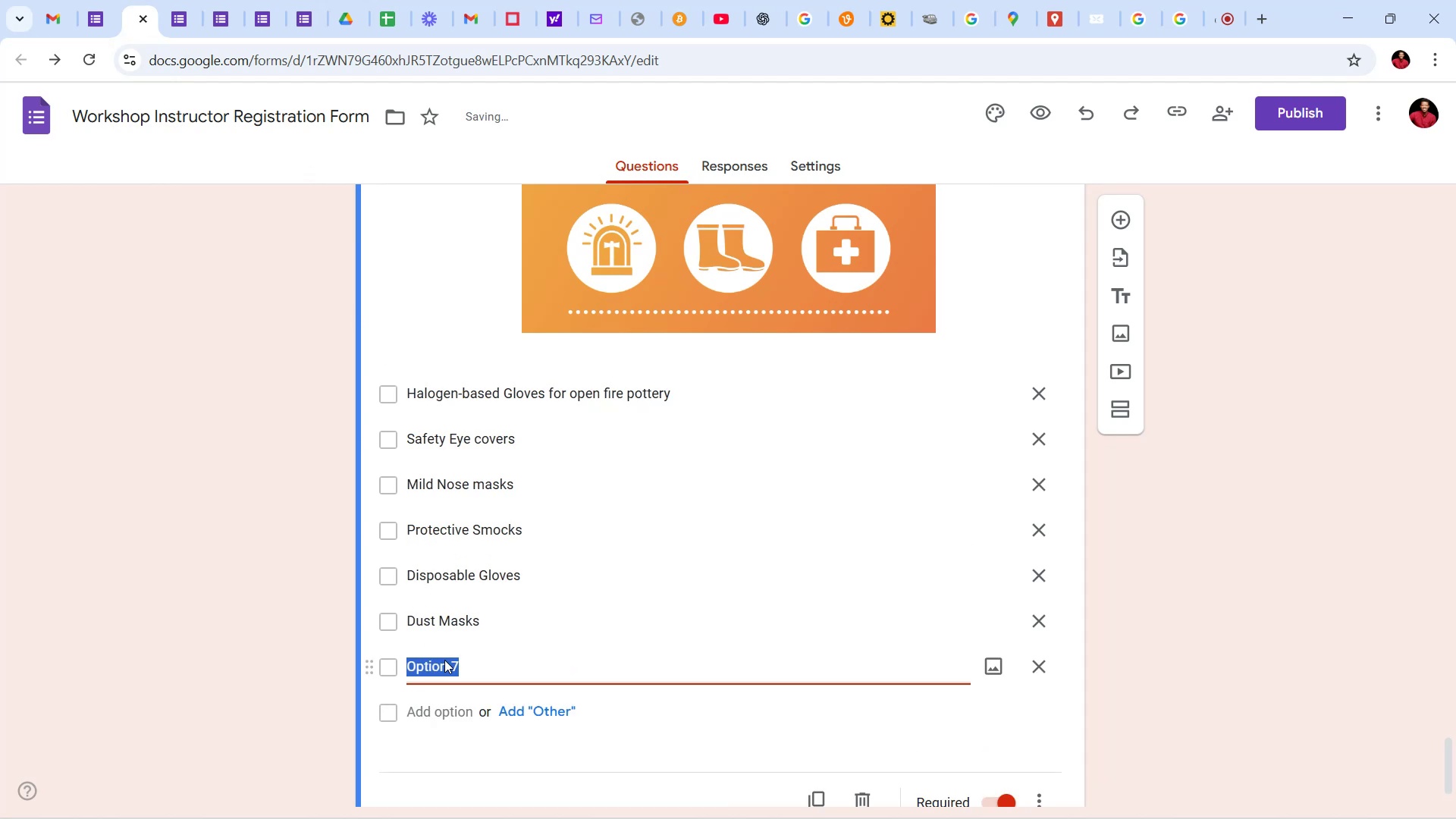 
type(Fist)
key(Backspace)
key(Backspace)
type(rst Aid Kit)
 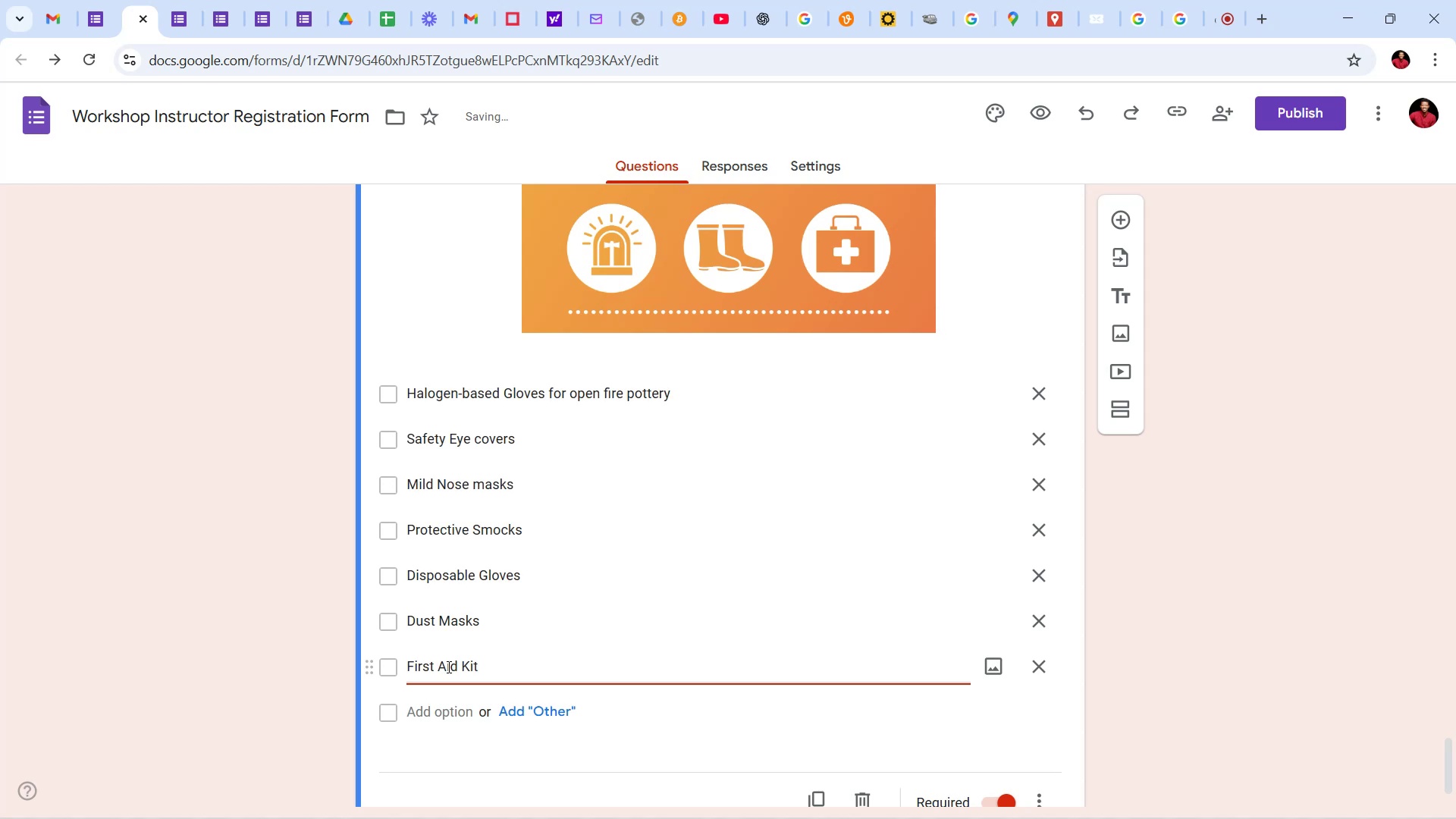 
left_click([420, 714])
 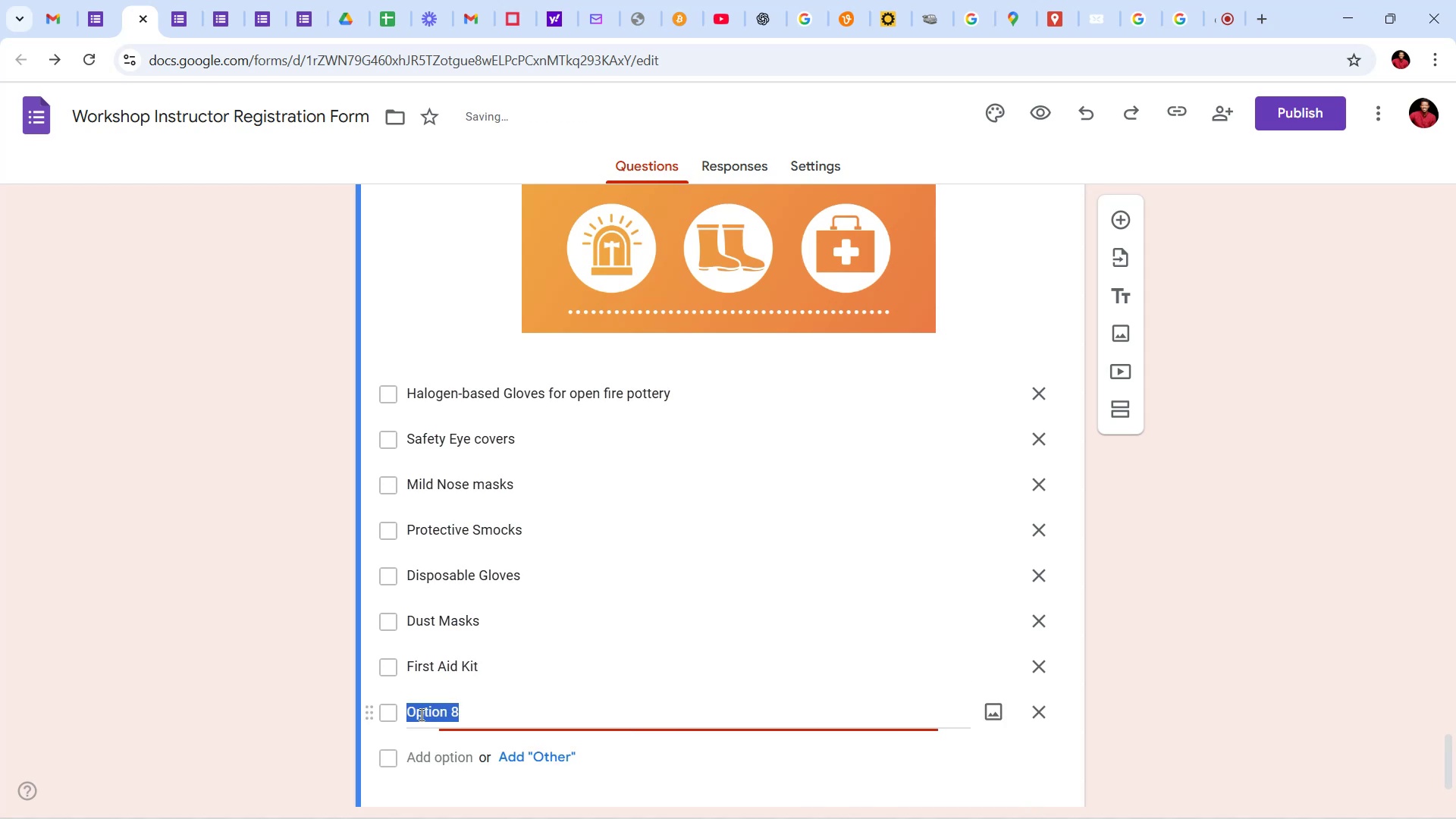 
type(Closed-Toe Shoes)
 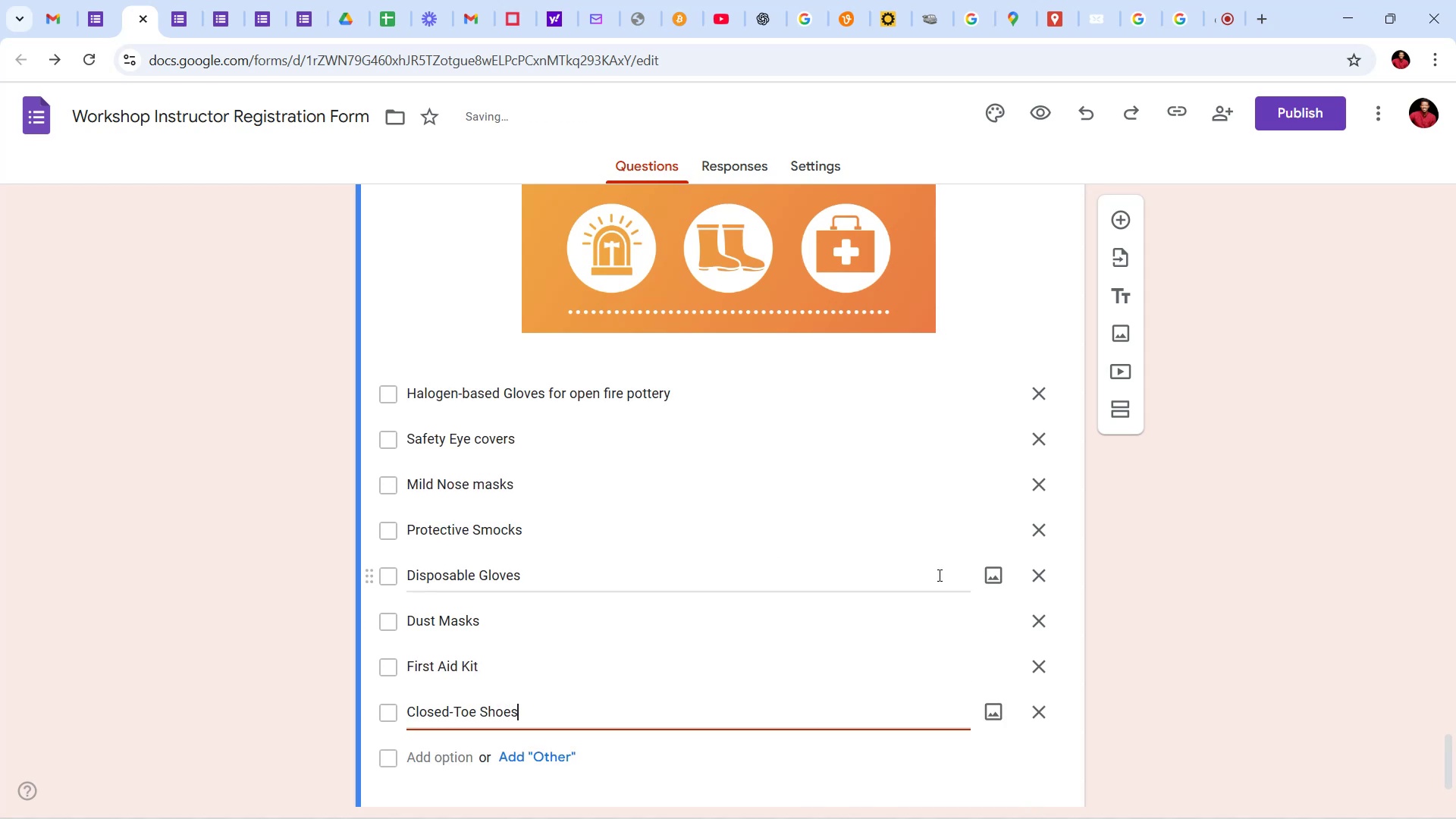 
left_click([1153, 609])
 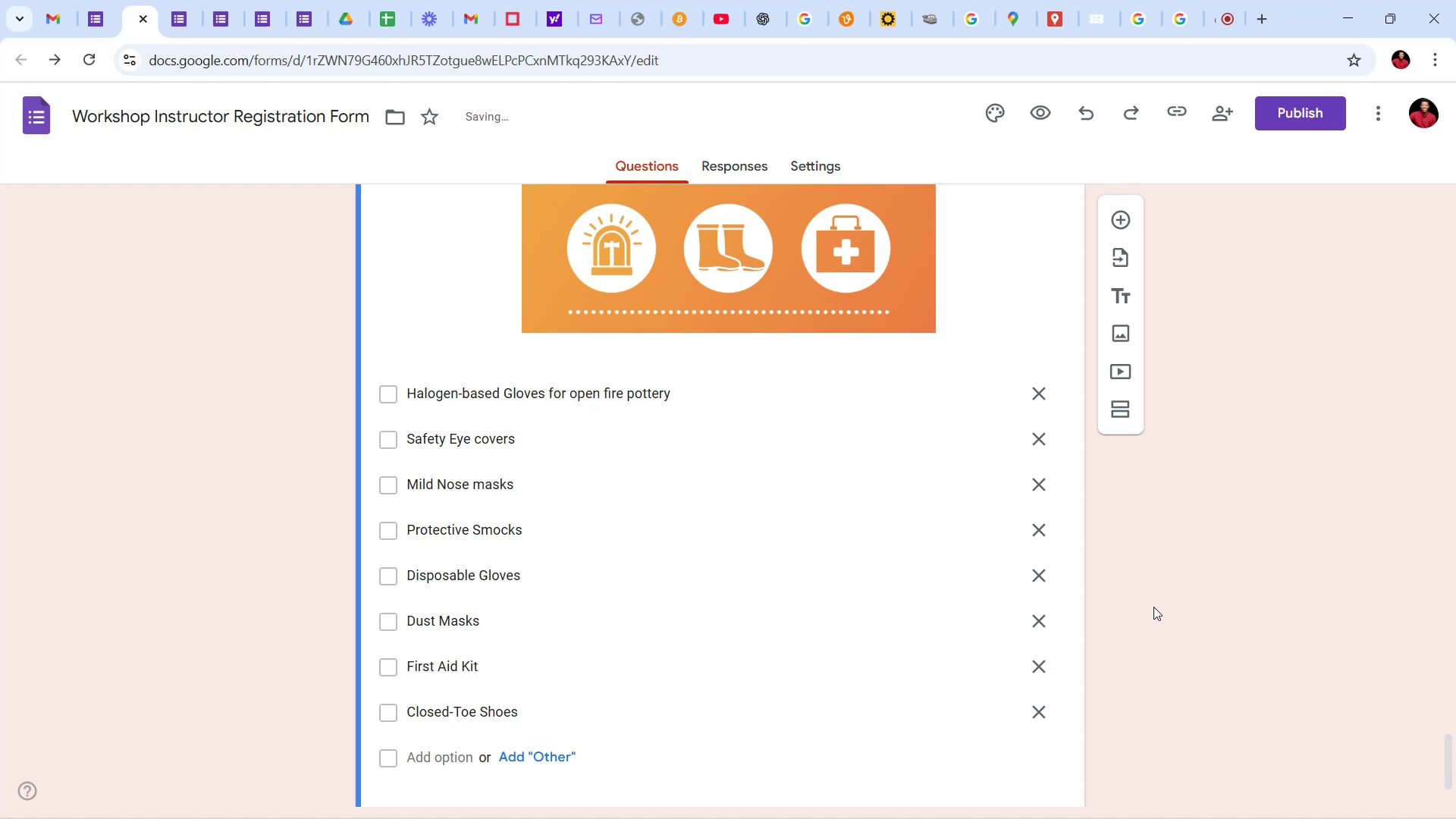 
scroll: coordinate [1150, 602], scroll_direction: up, amount: 7.0
 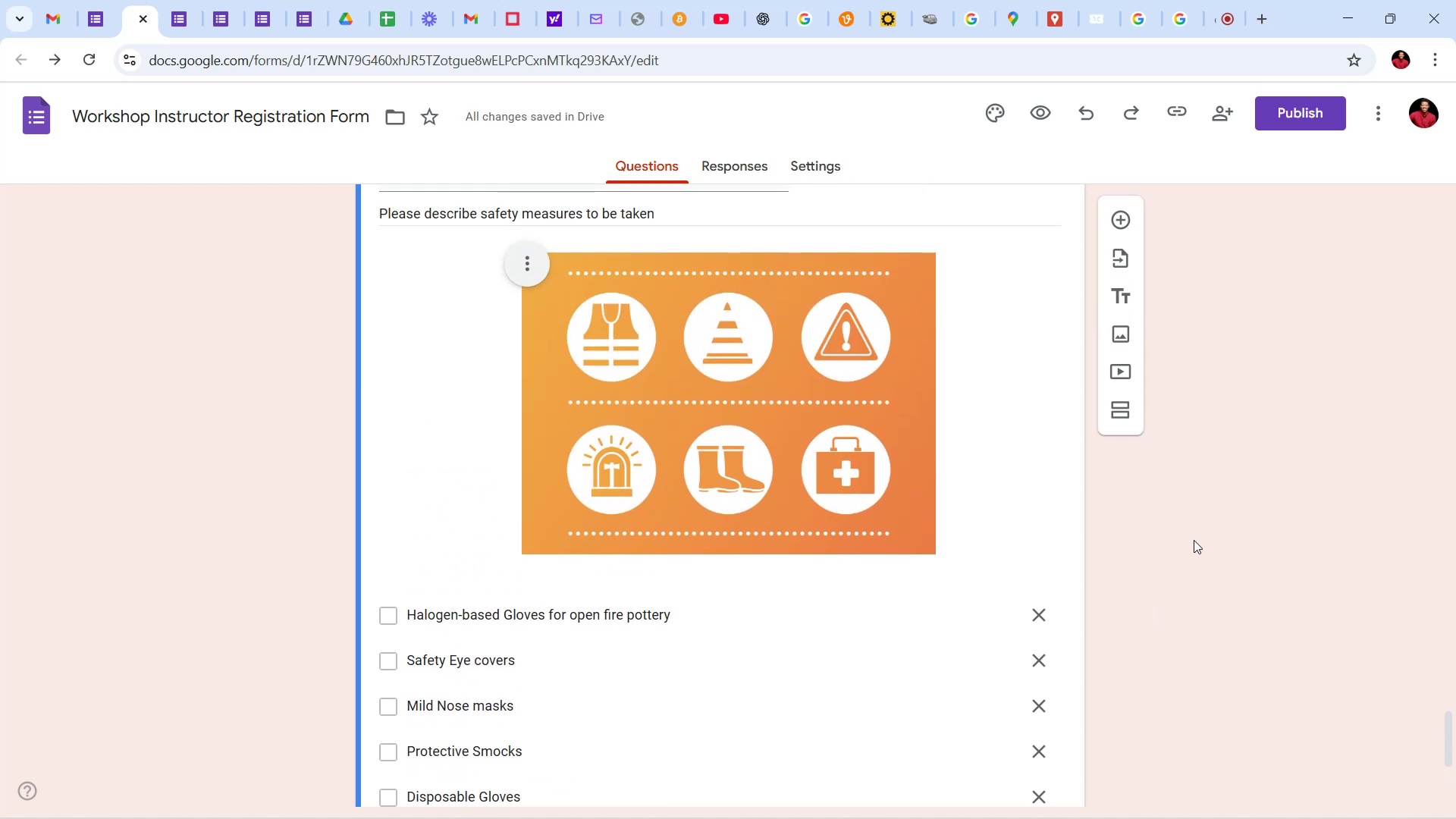 
scroll: coordinate [1213, 481], scroll_direction: down, amount: 12.0
 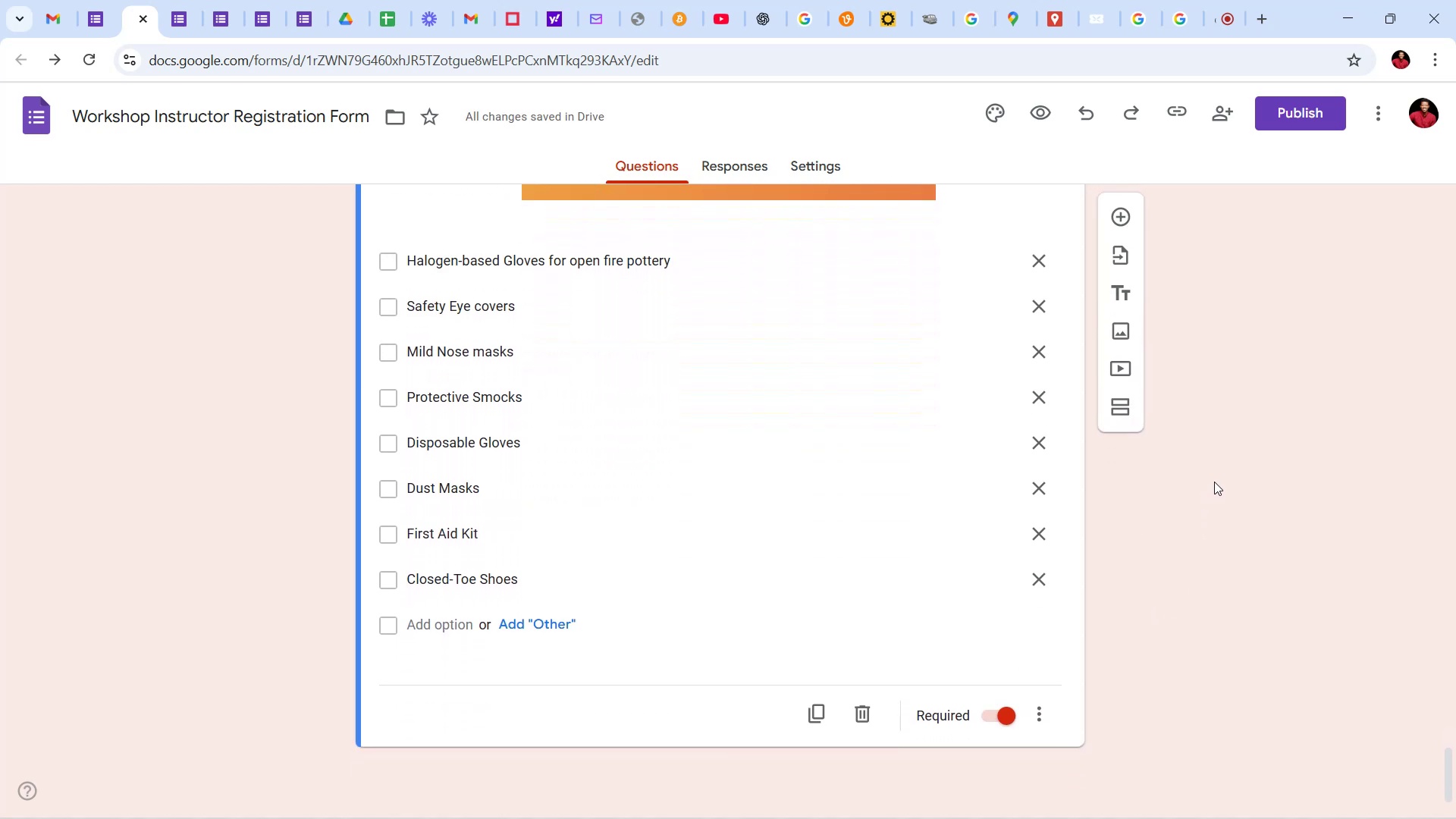 
scroll: coordinate [1308, 443], scroll_direction: up, amount: 9.0
 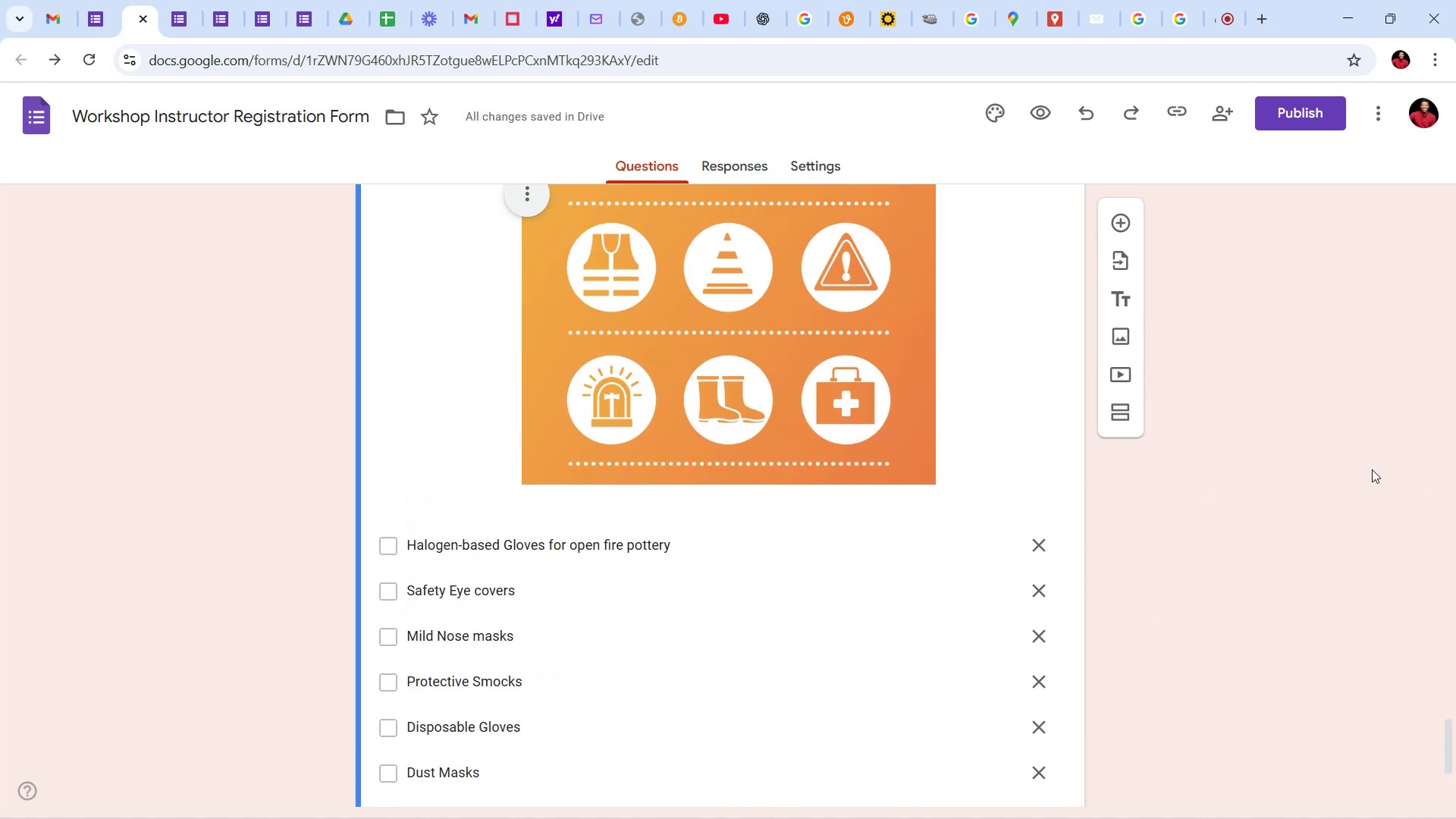 
left_click([1372, 469])
 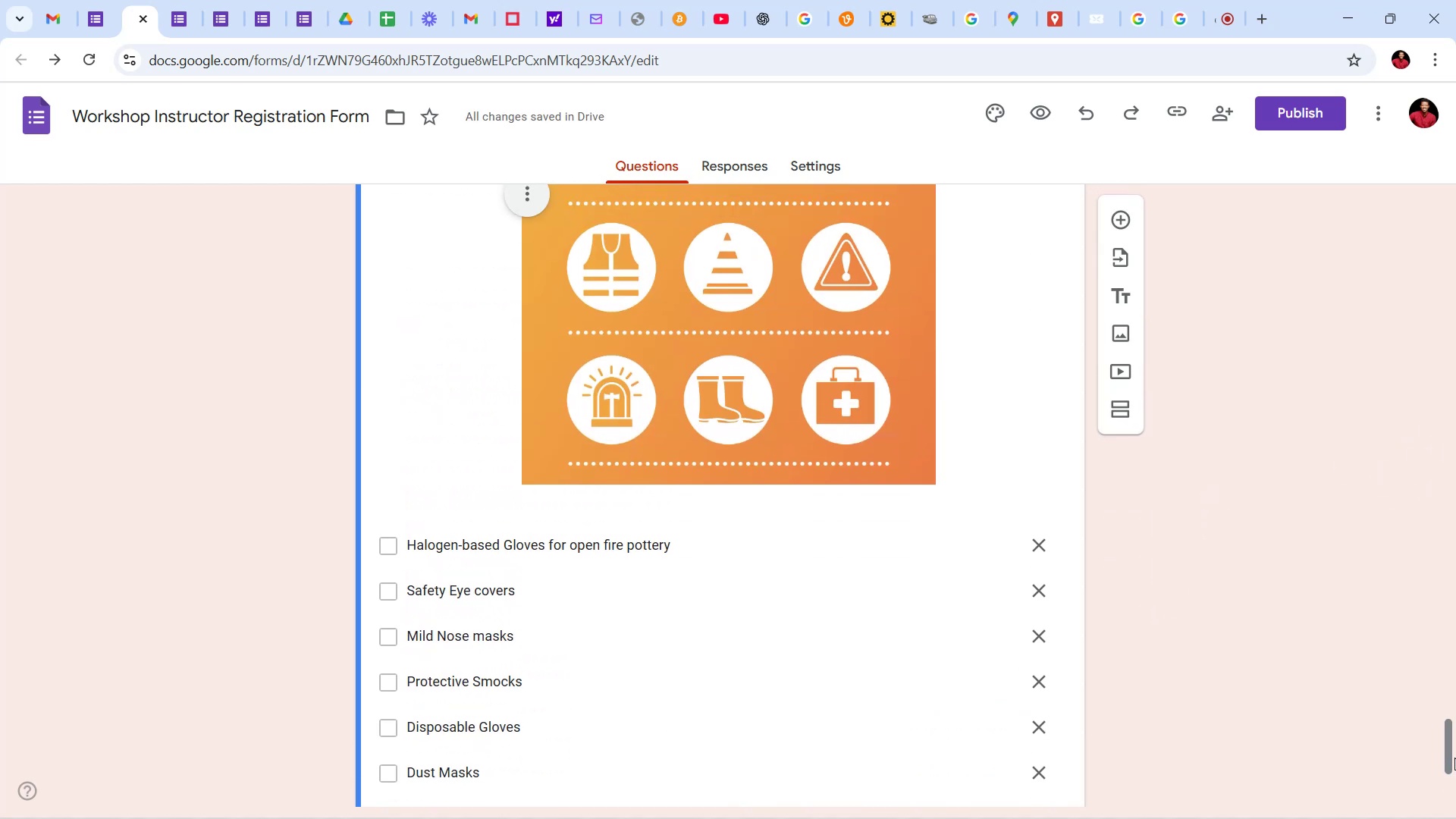 
left_click_drag(start_coordinate=[1453, 742], to_coordinate=[1445, 661])
 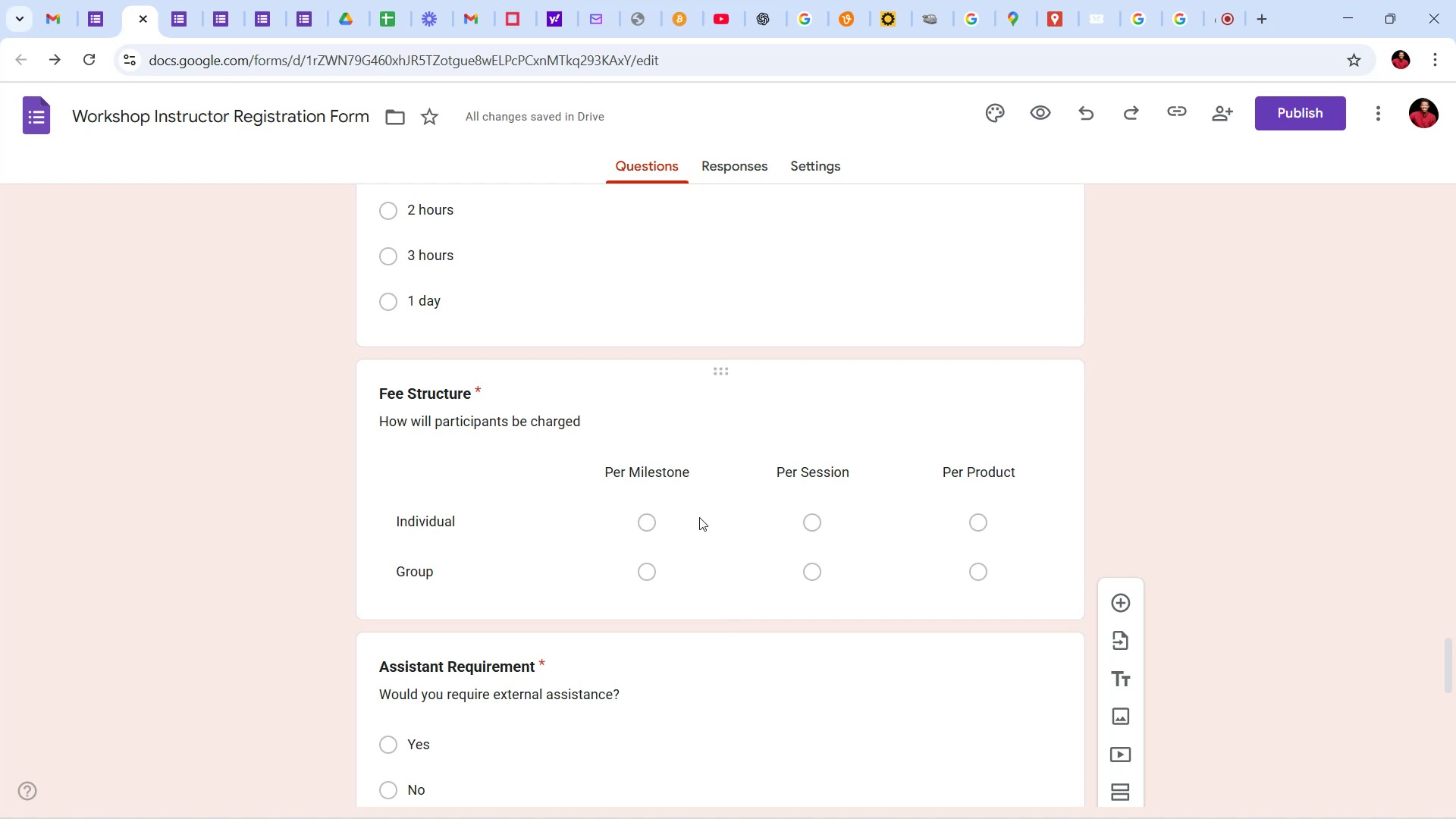 
wait(10.82)
 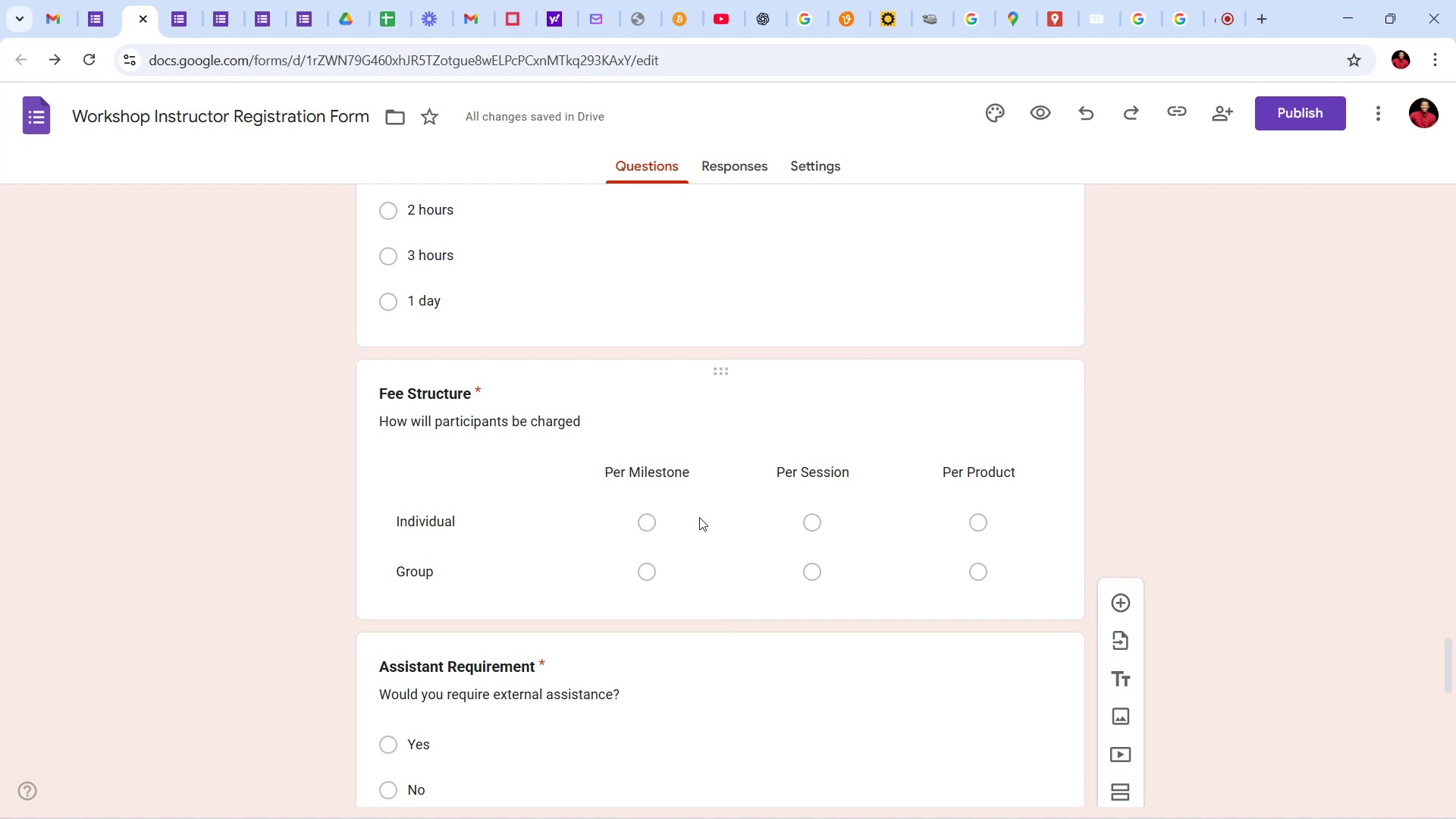 
left_click_drag(start_coordinate=[1450, 654], to_coordinate=[1452, 610])
 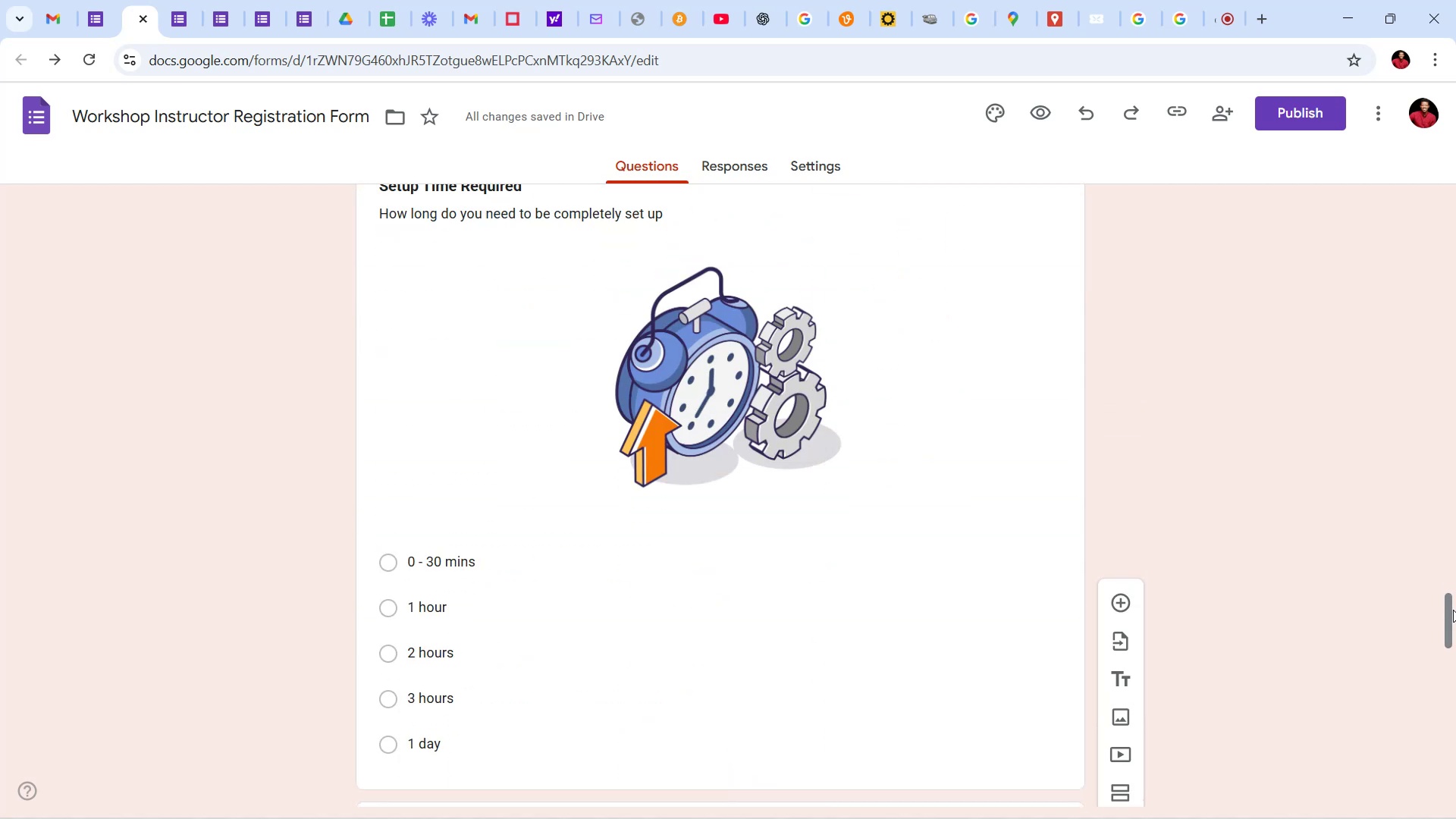 
wait(12.28)
 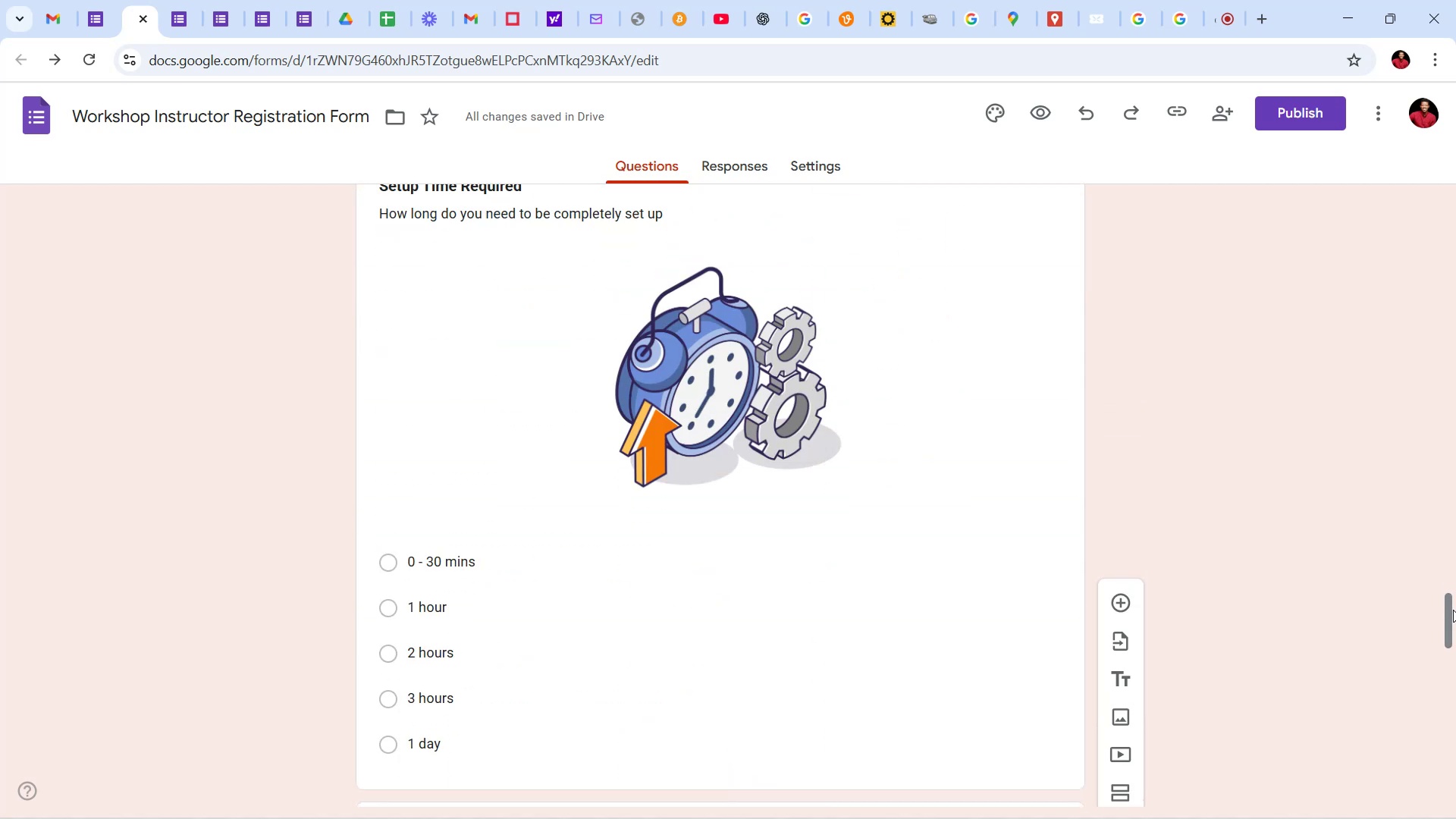 
left_click_drag(start_coordinate=[1445, 632], to_coordinate=[1455, 189])
 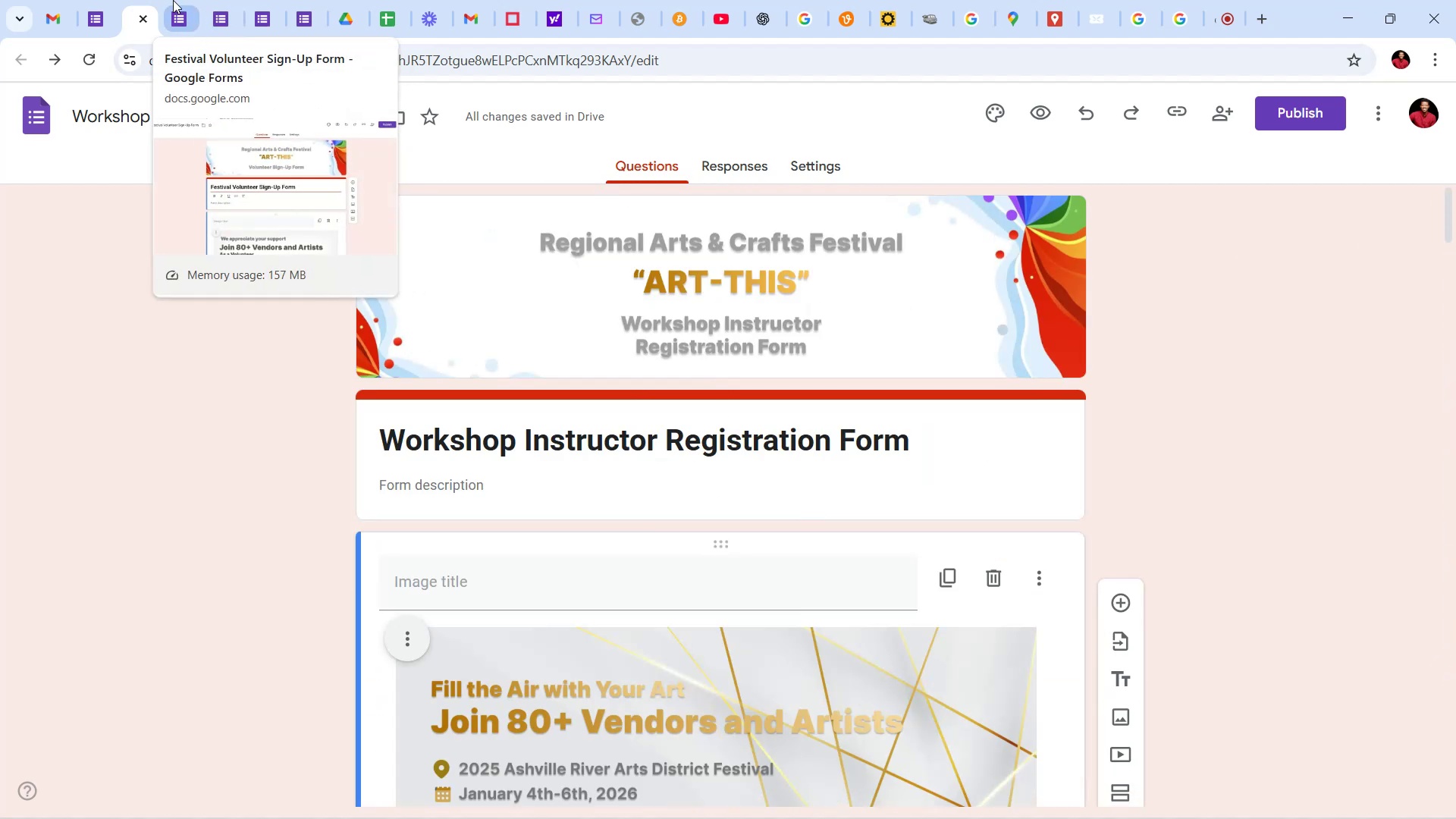 
left_click([170, 0])
 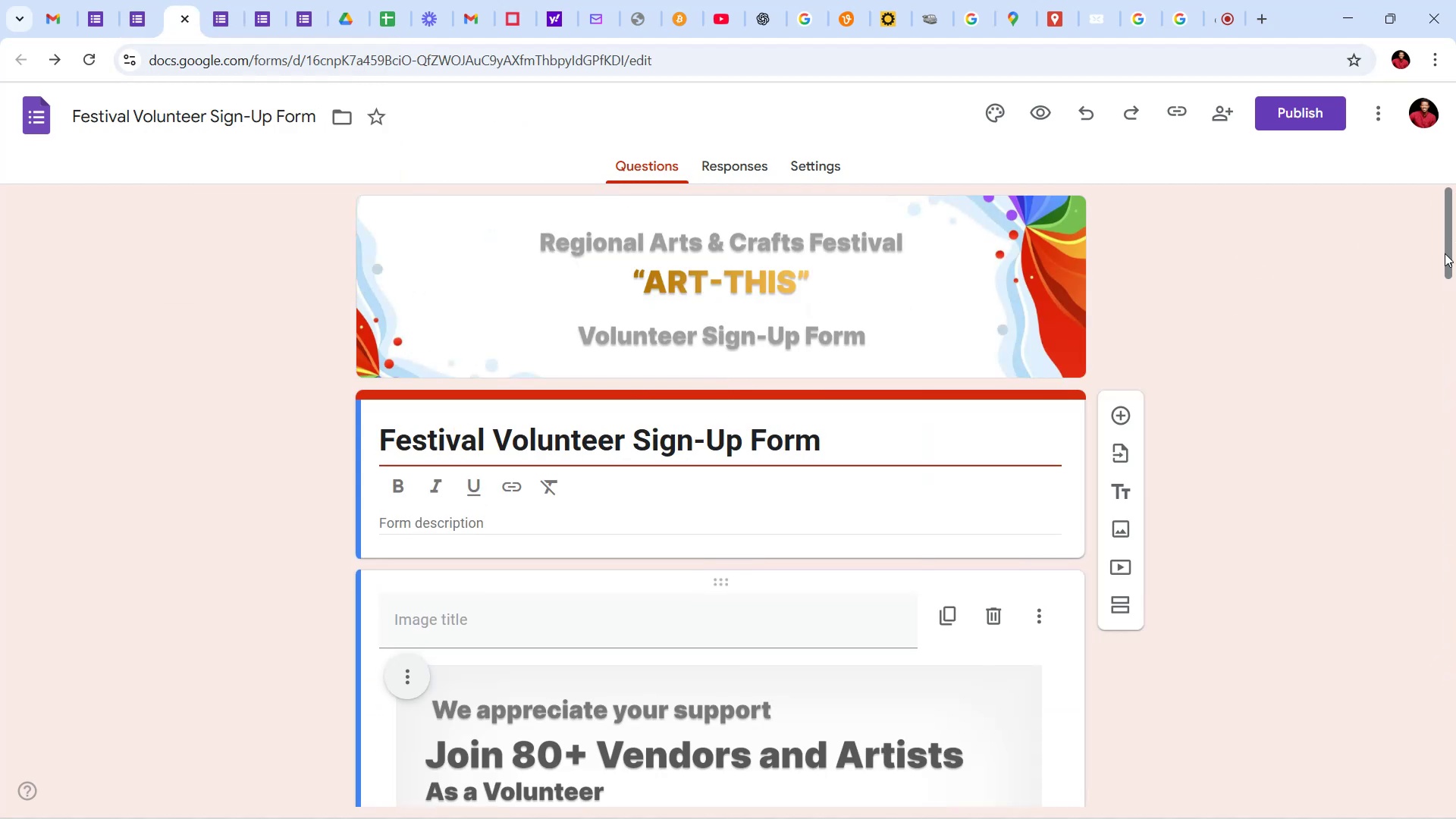 
left_click_drag(start_coordinate=[1452, 247], to_coordinate=[1455, 271])
 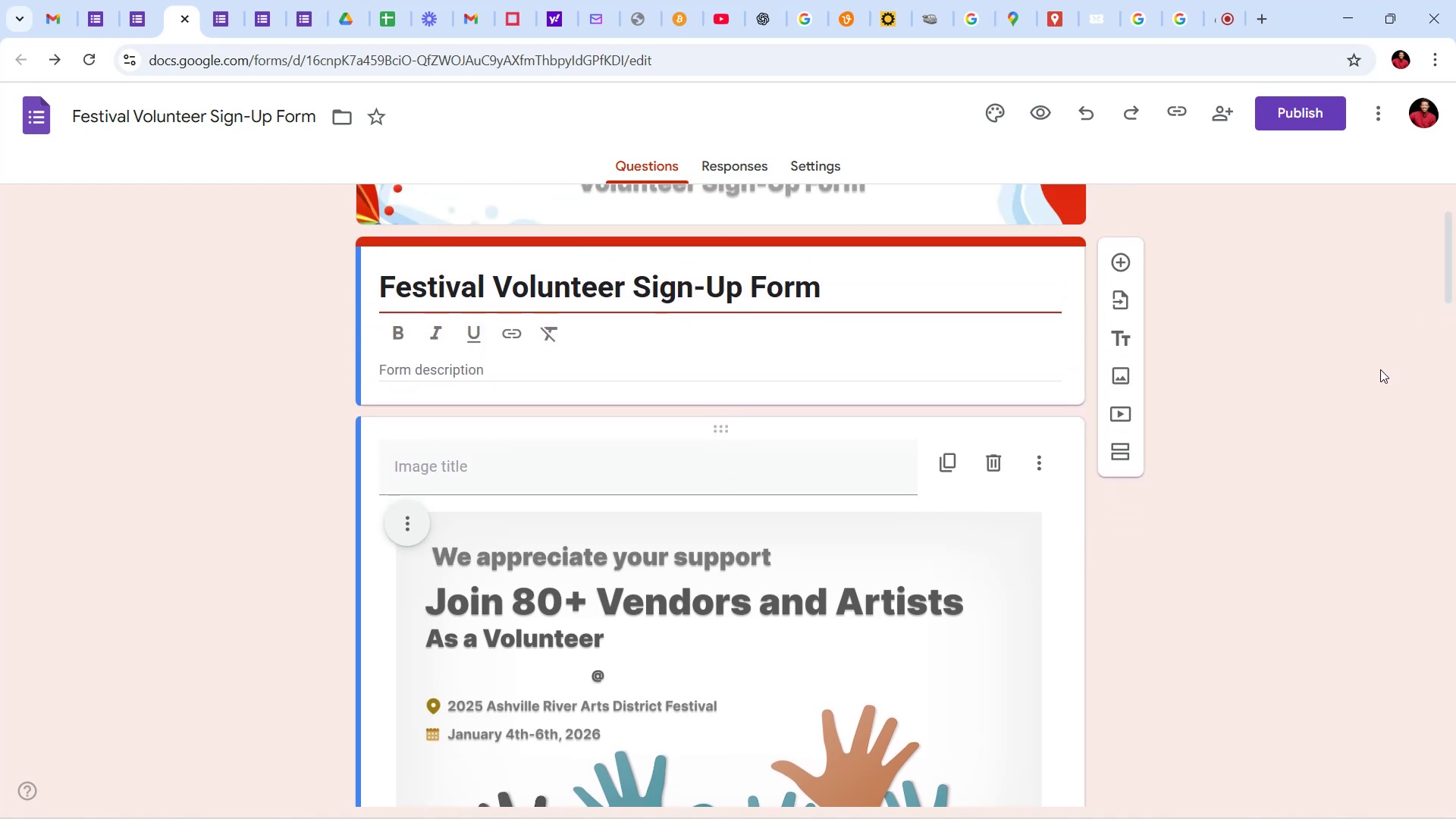 
left_click([1380, 369])
 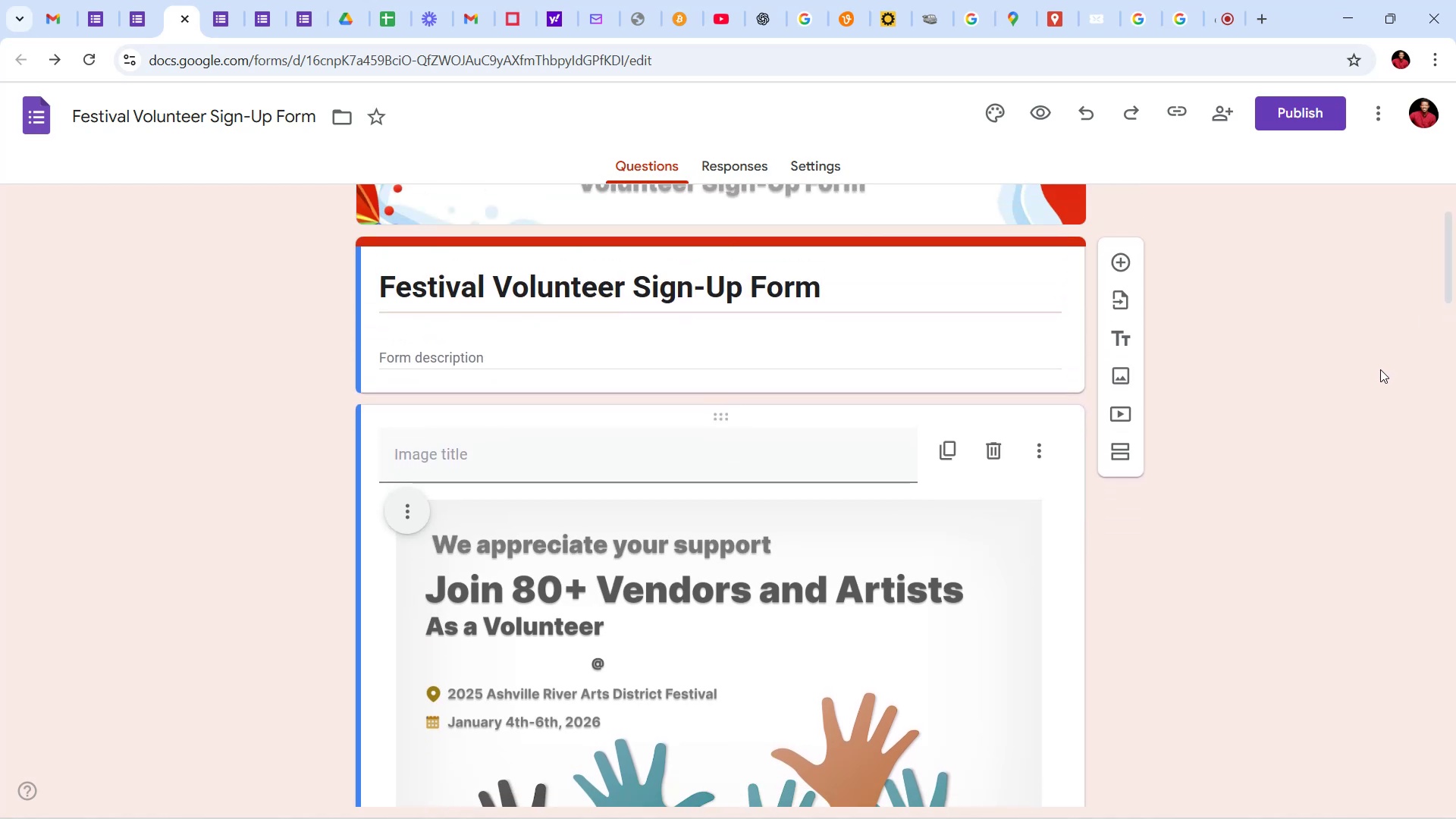 
scroll: coordinate [1380, 369], scroll_direction: up, amount: 6.0
 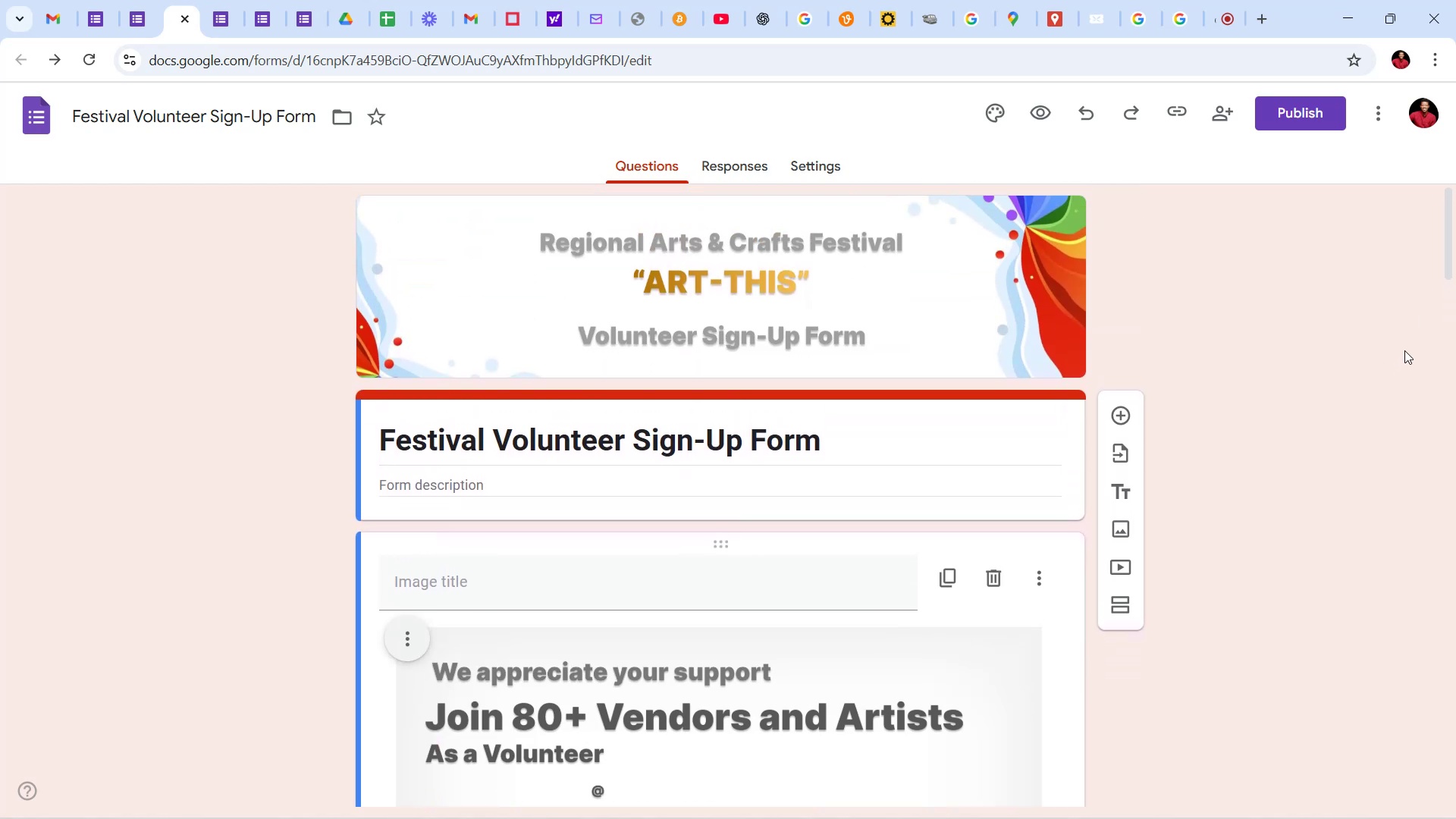 
left_click_drag(start_coordinate=[1455, 247], to_coordinate=[1445, 428])
 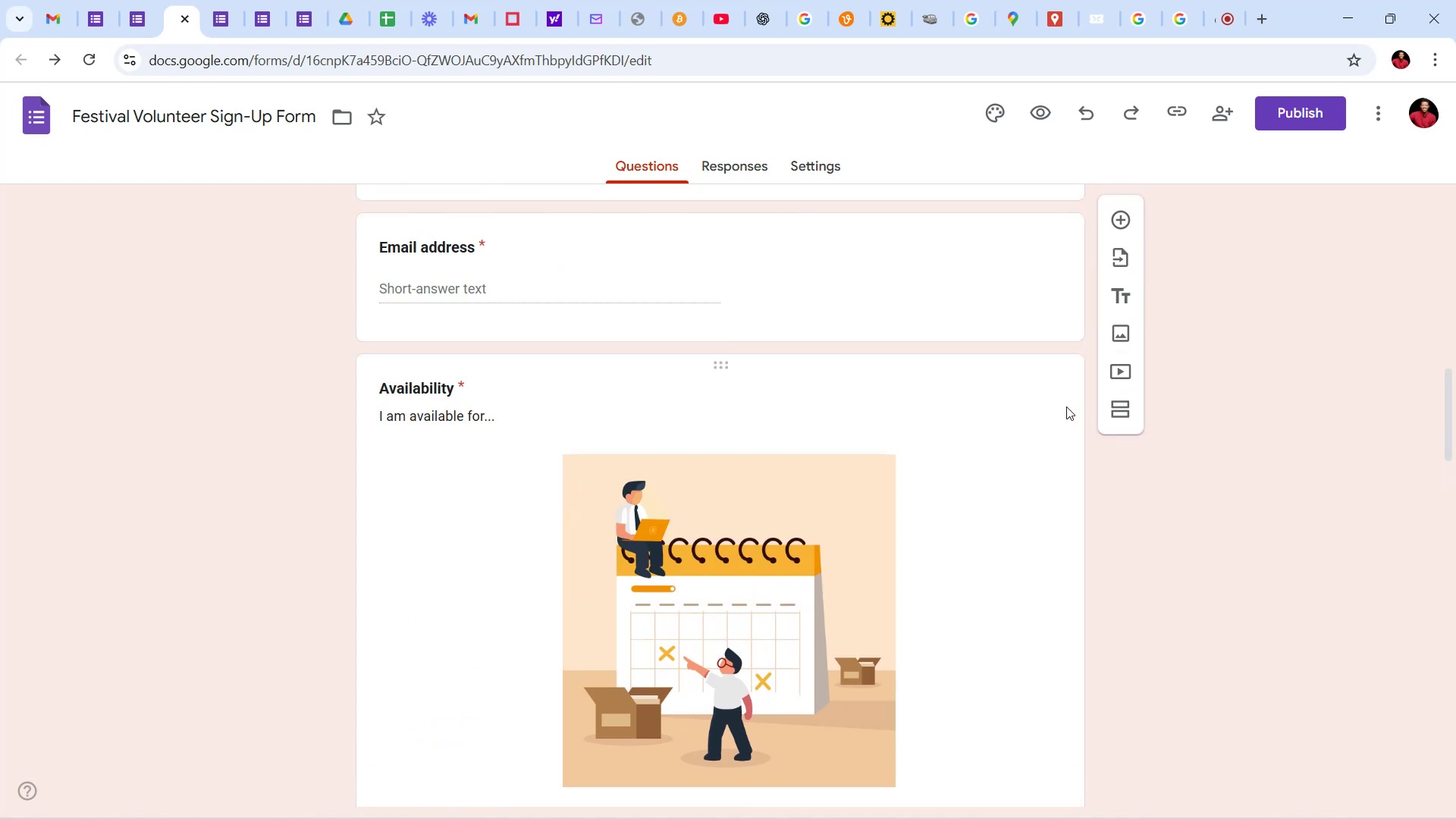 
scroll: coordinate [1188, 409], scroll_direction: down, amount: 7.0
 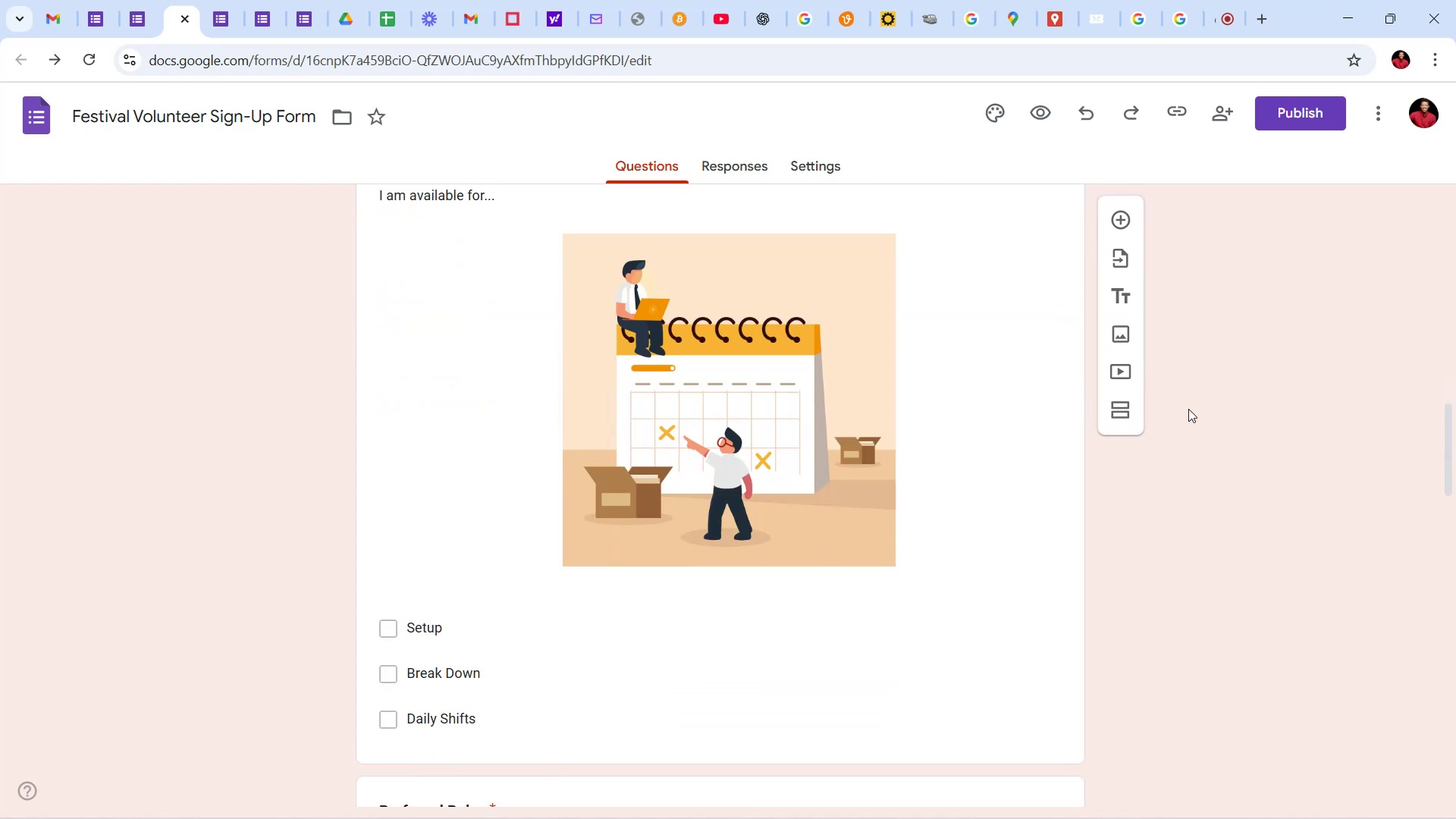 
scroll: coordinate [1188, 409], scroll_direction: up, amount: 2.0
 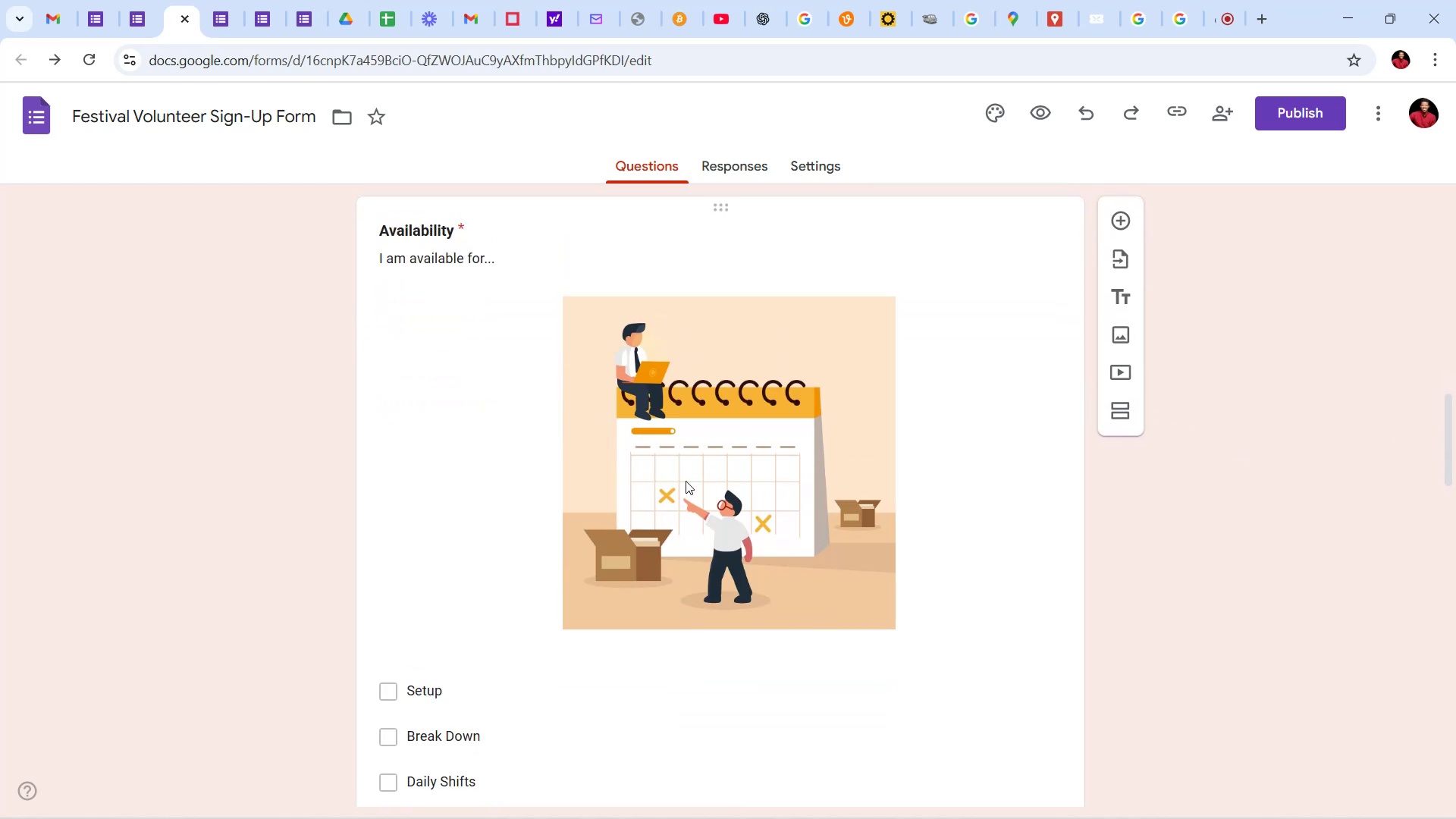 
left_click([686, 481])
 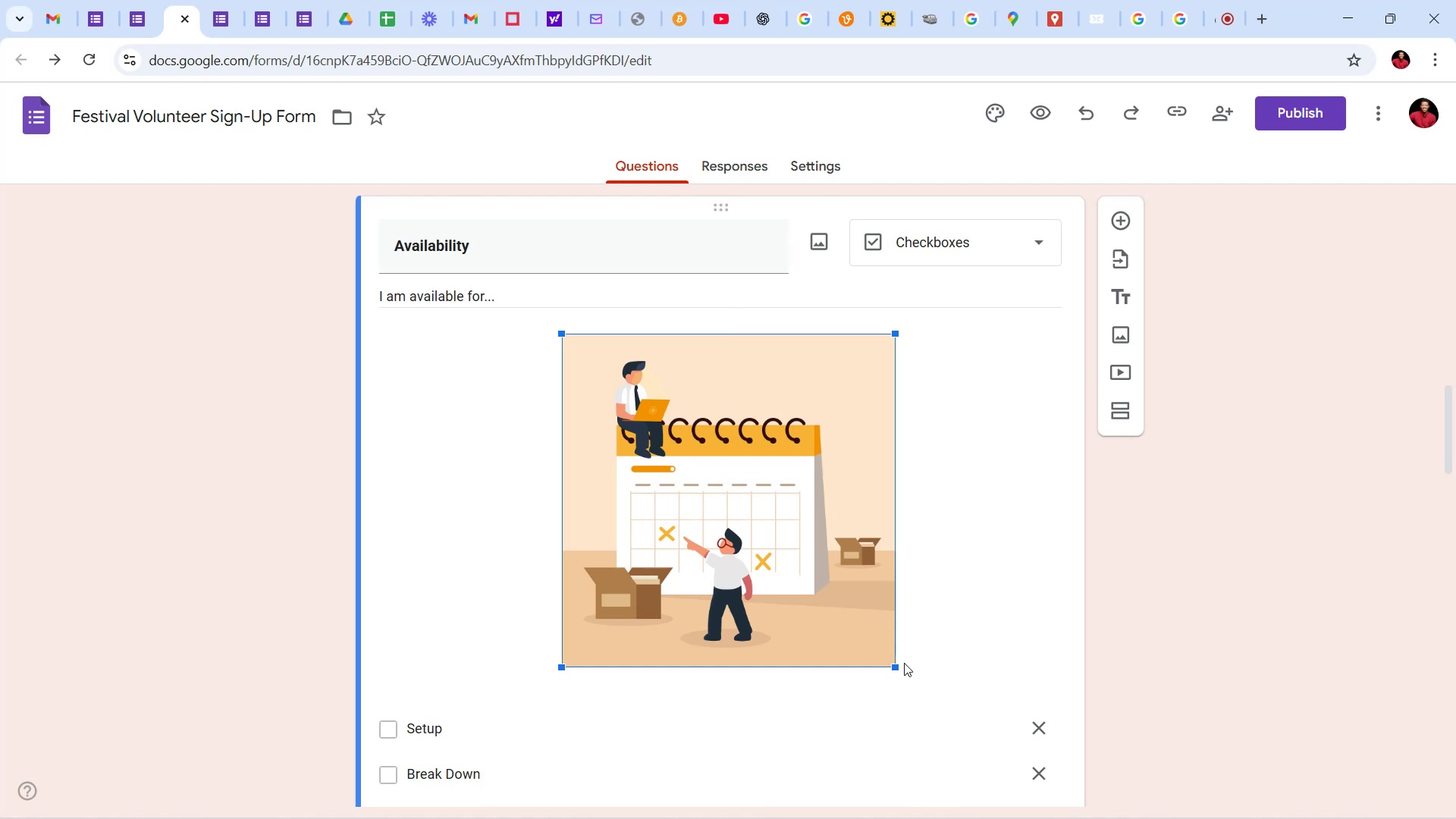 
left_click_drag(start_coordinate=[894, 669], to_coordinate=[779, 524])
 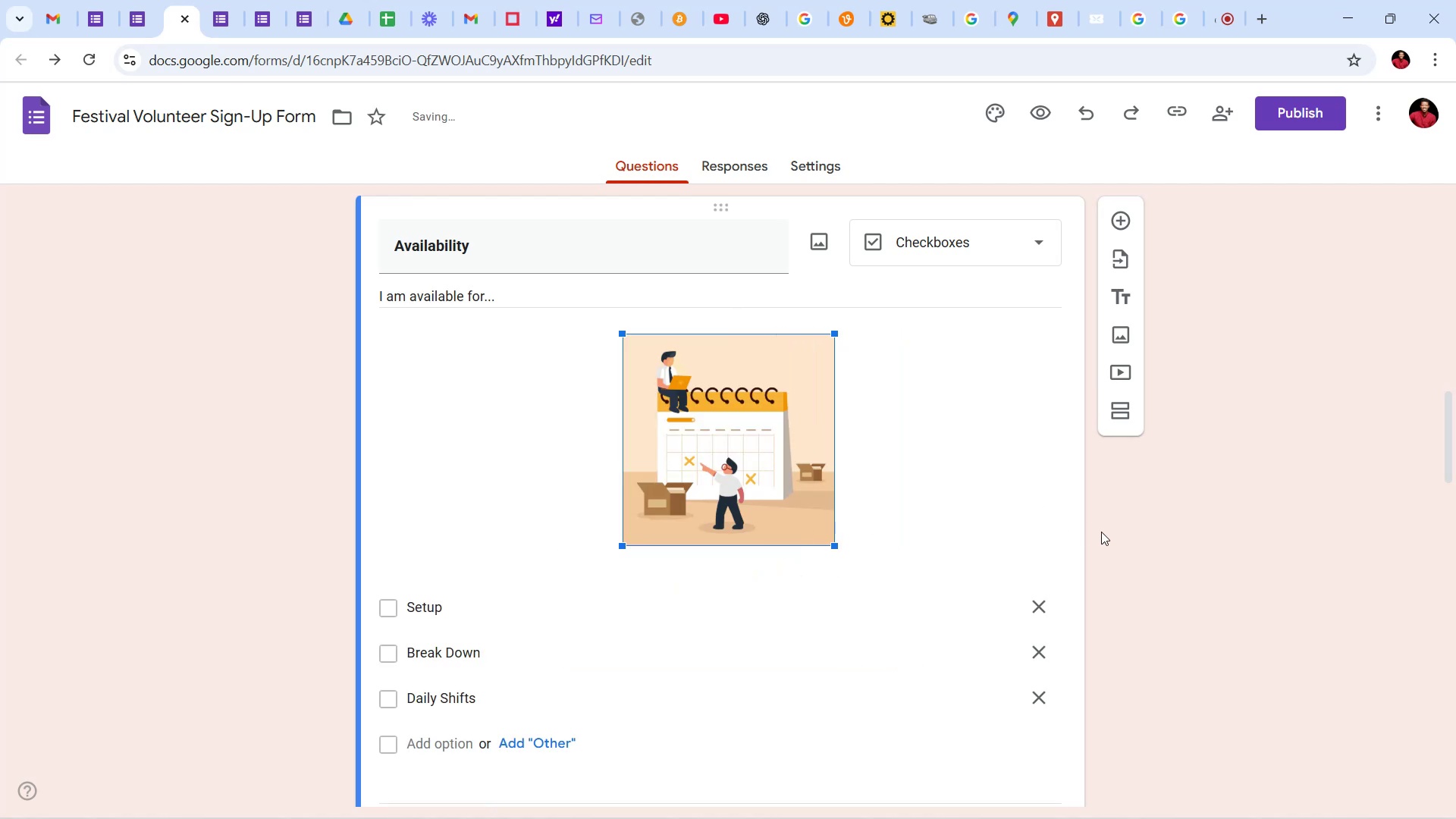 
left_click([1260, 558])
 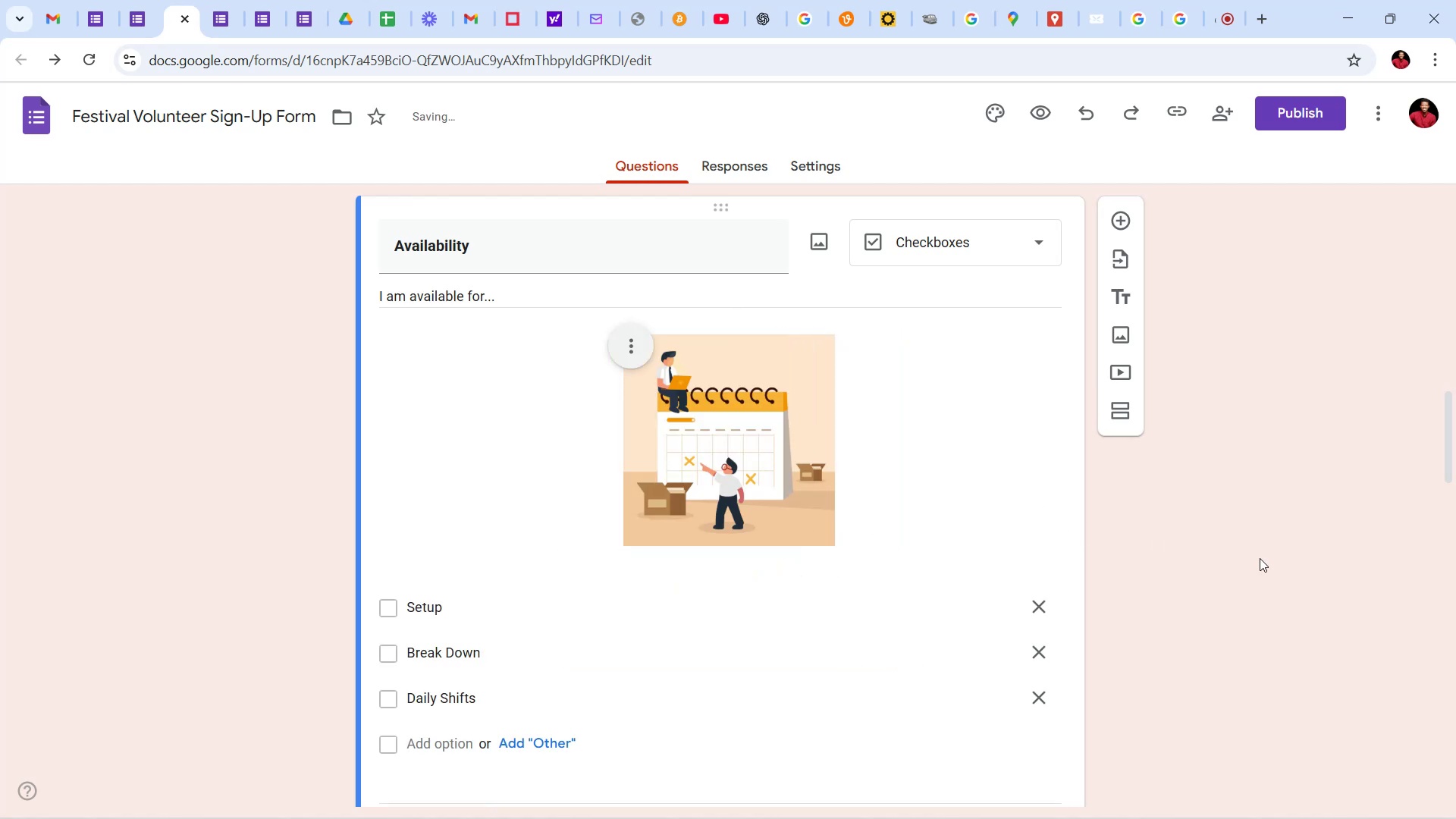 
left_click([1260, 558])
 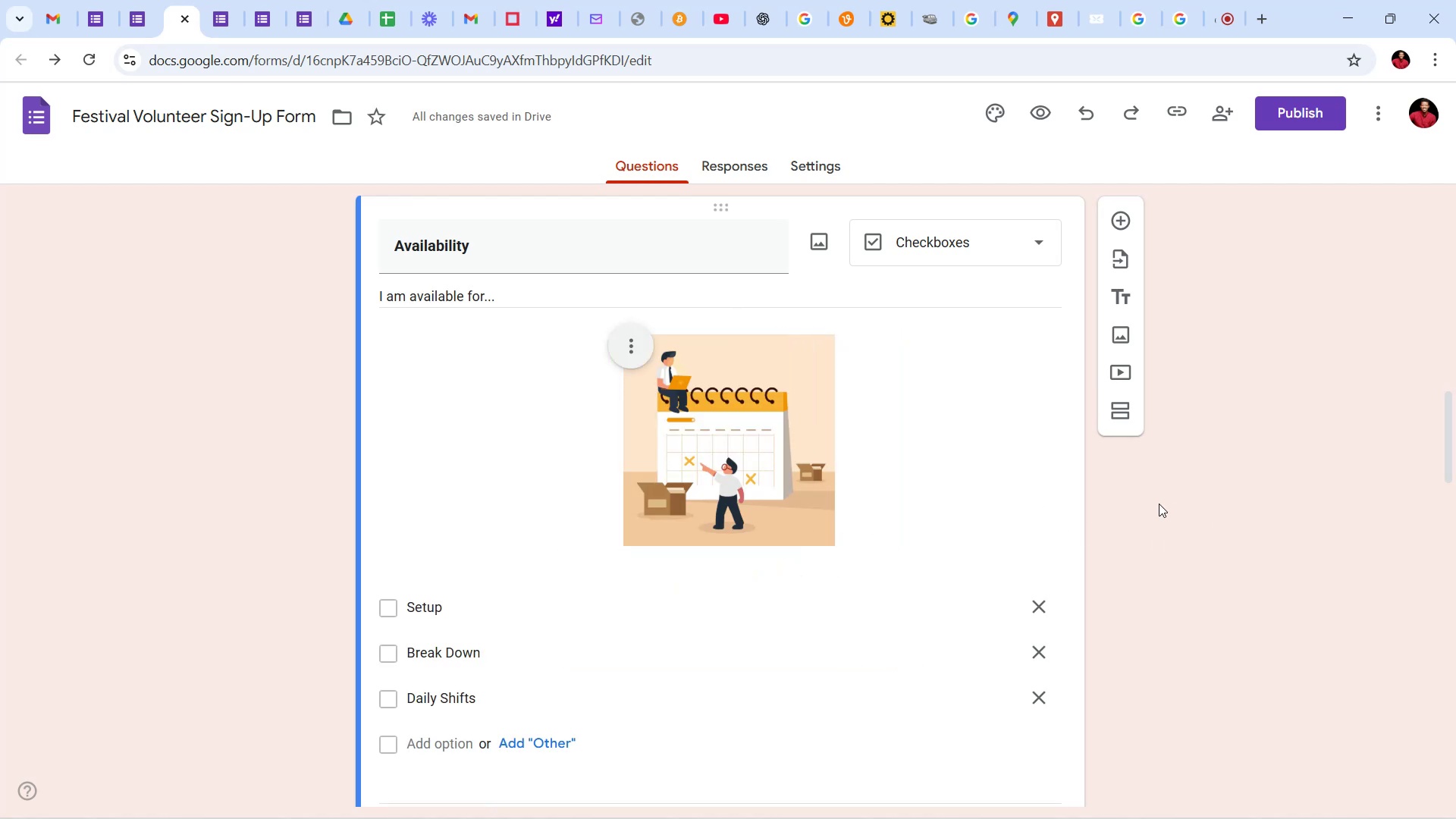 
scroll: coordinate [1134, 495], scroll_direction: down, amount: 8.0
 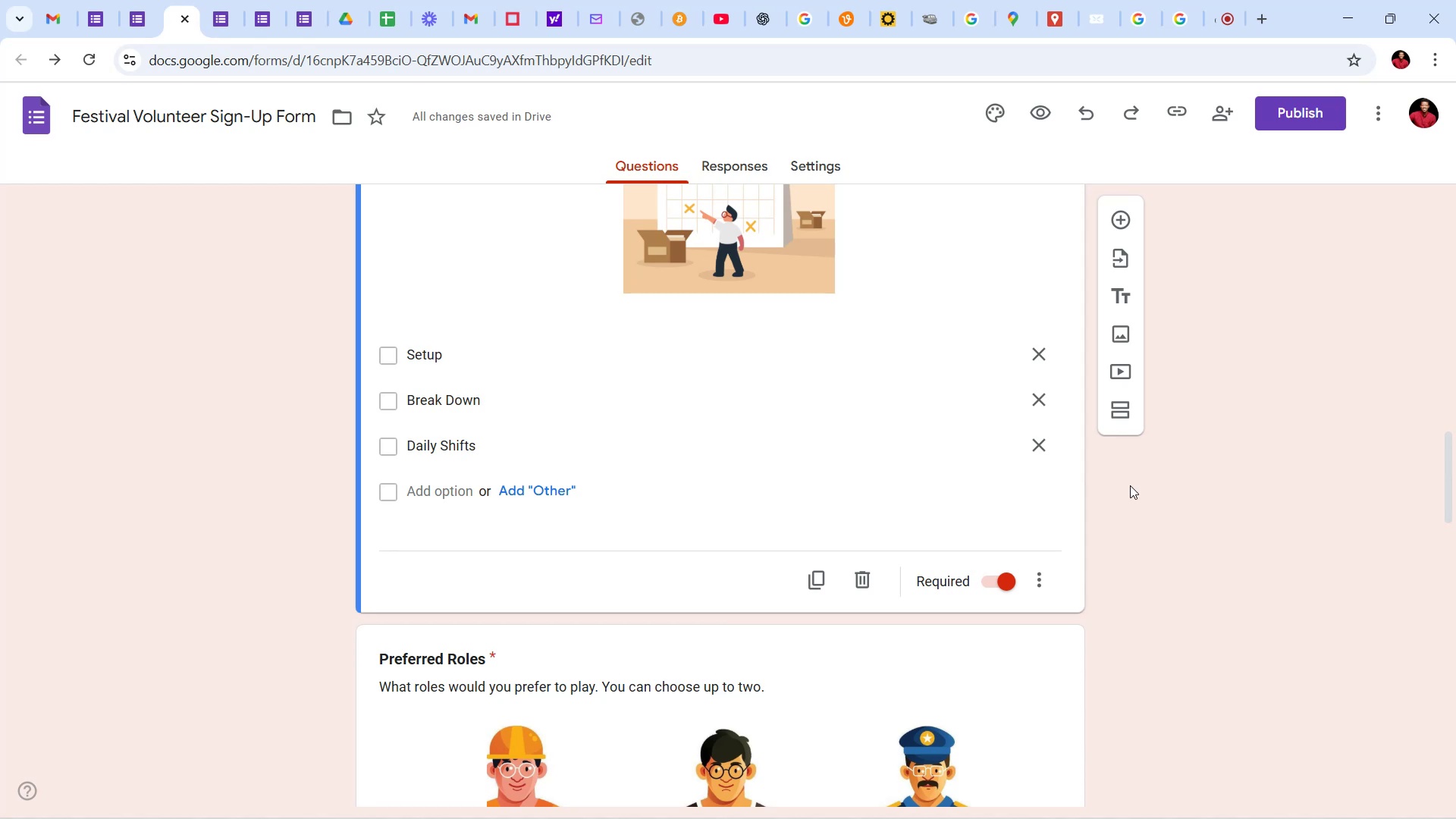 
wait(7.78)
 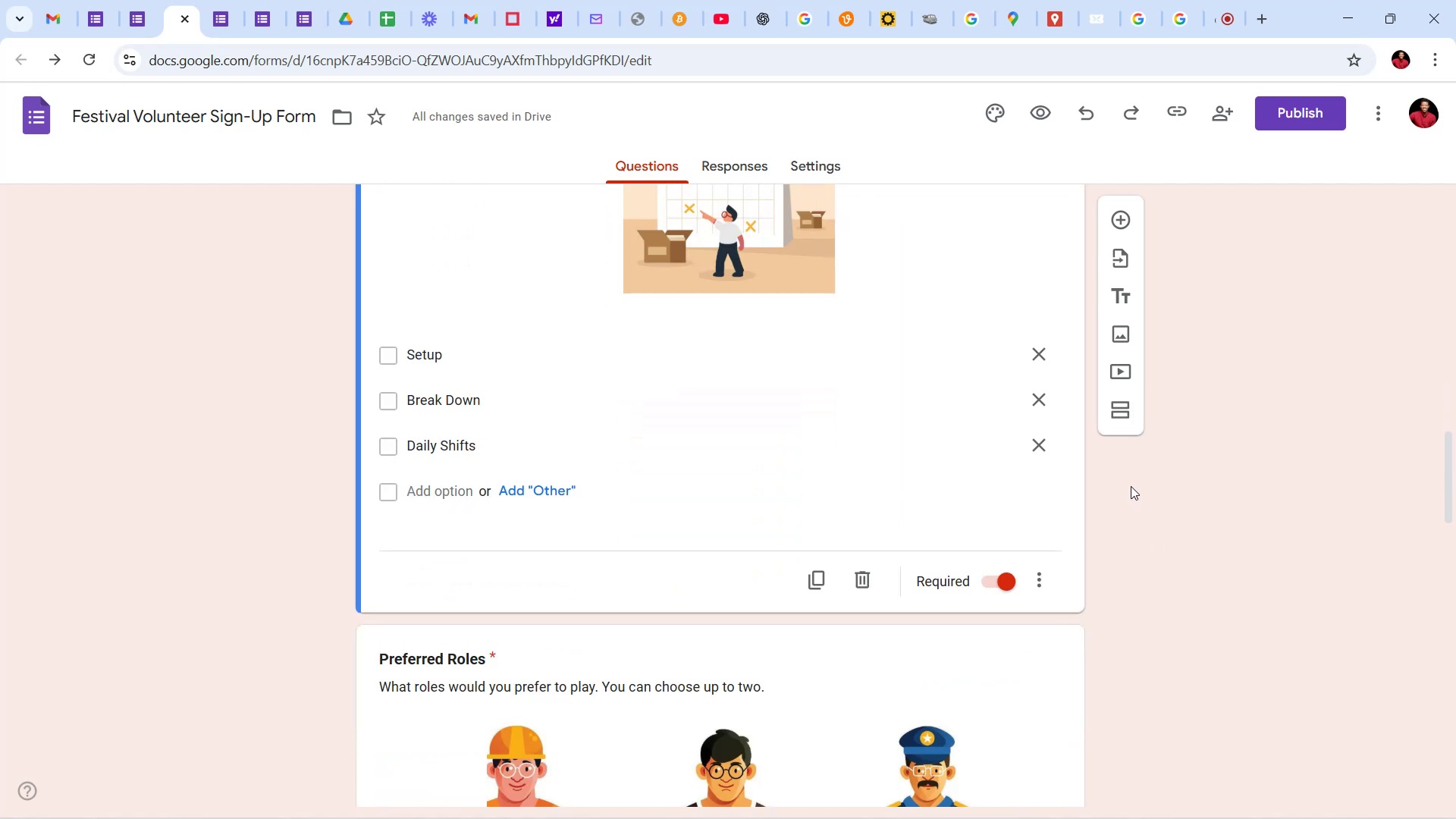 
scroll: coordinate [1125, 480], scroll_direction: down, amount: 9.0
 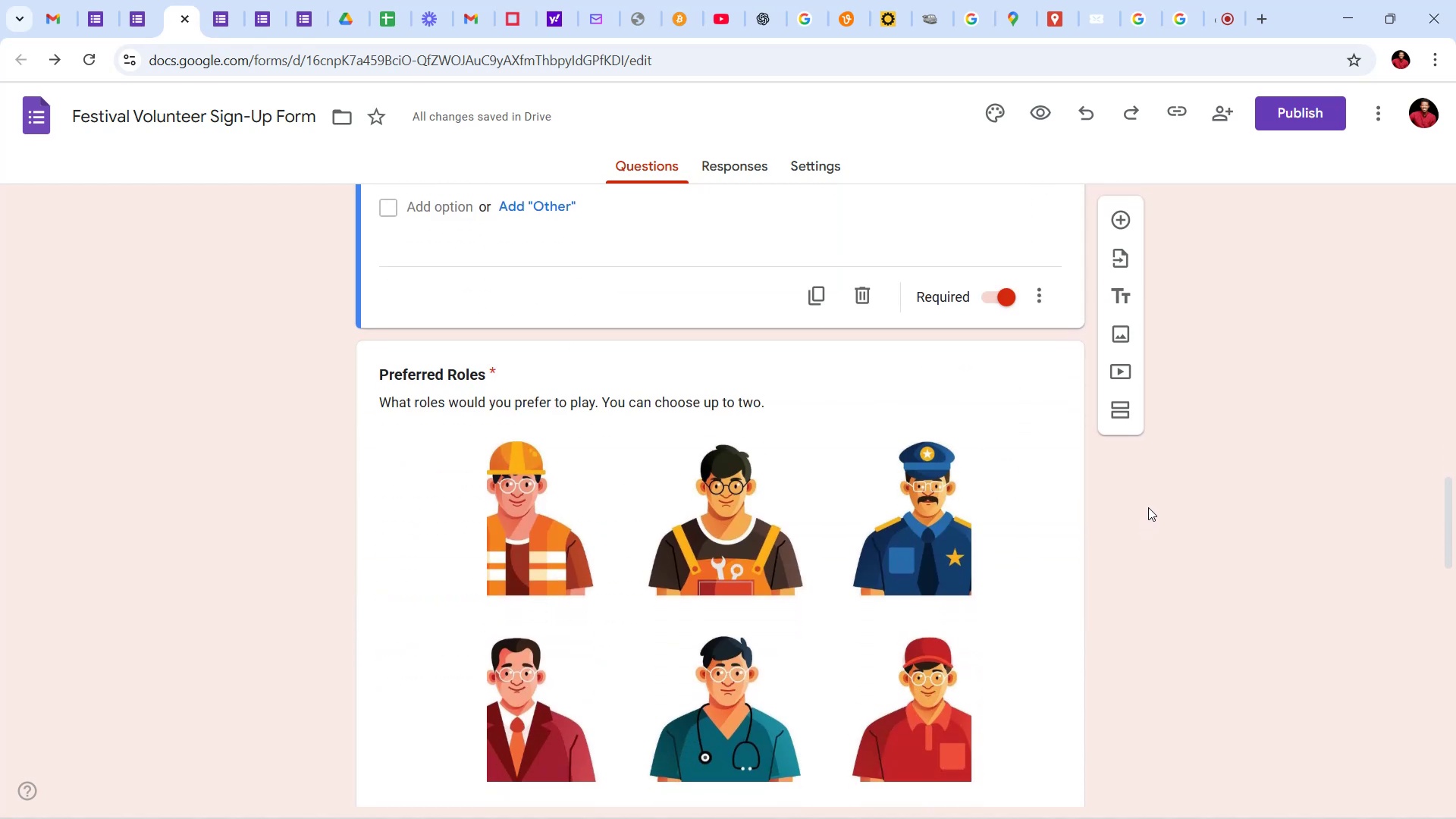 
wait(8.13)
 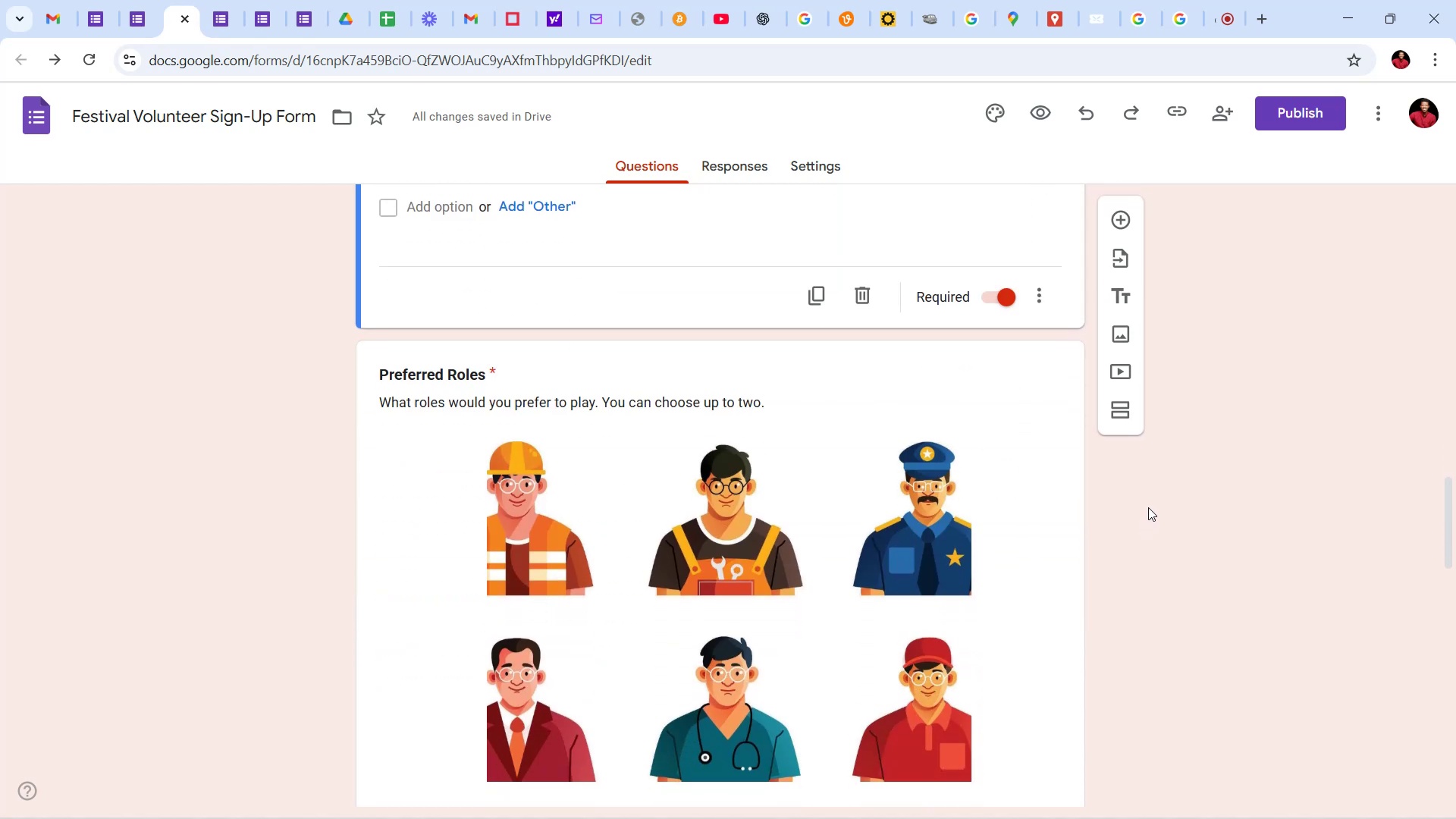 
scroll: coordinate [1172, 520], scroll_direction: down, amount: 12.0
 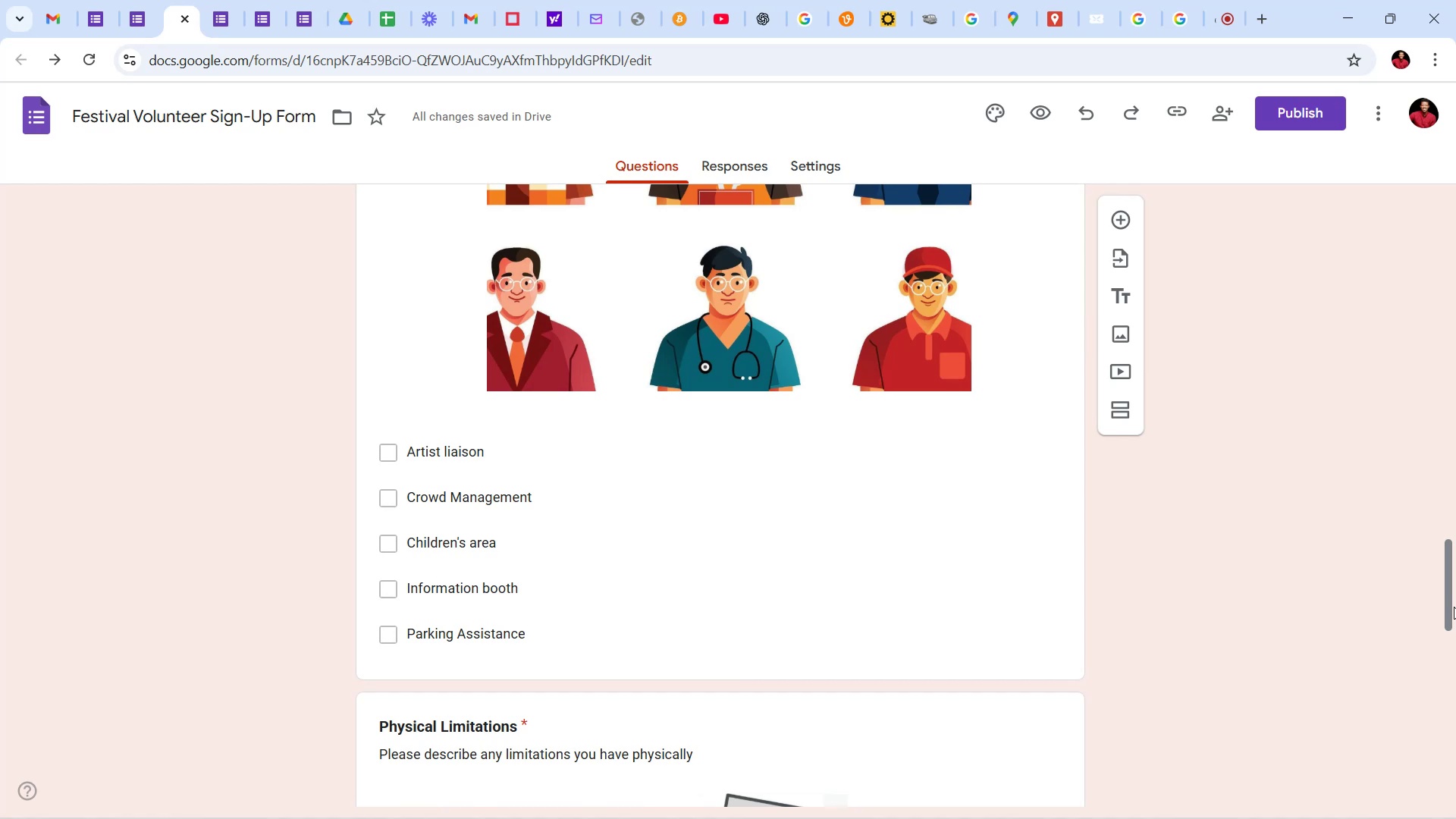 
wait(23.18)
 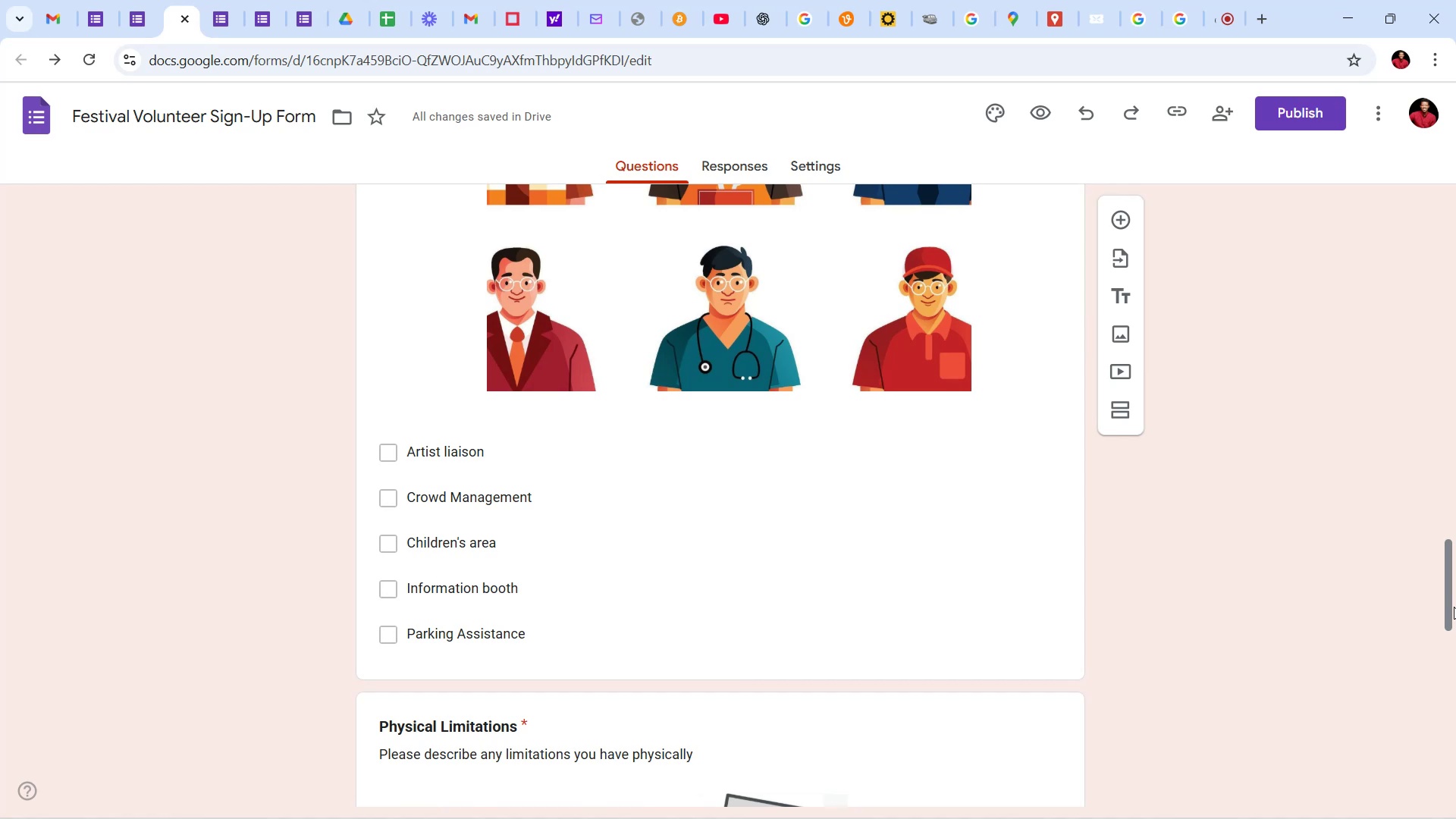 
scroll: coordinate [1206, 451], scroll_direction: down, amount: 14.0
 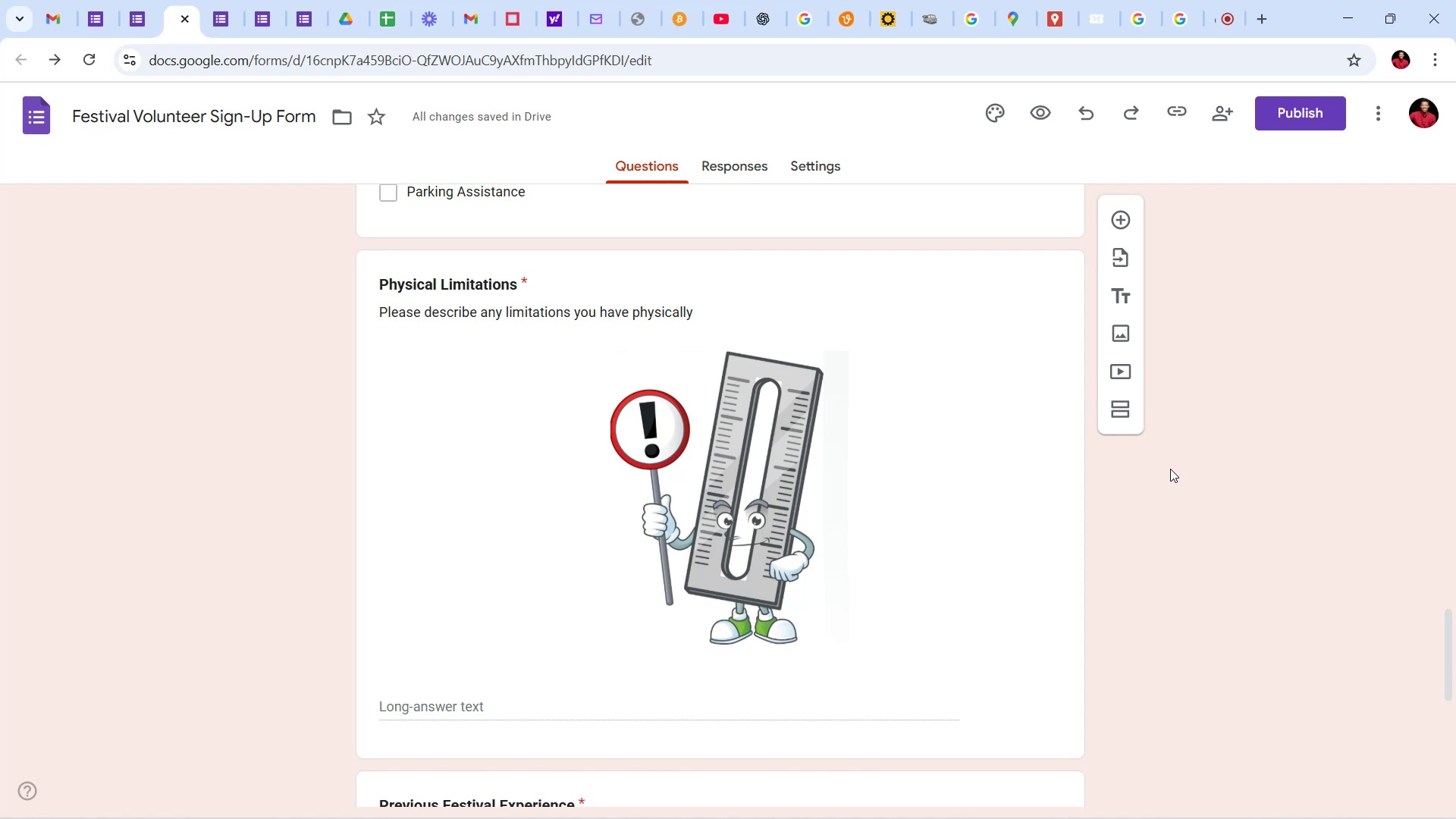 
wait(27.95)
 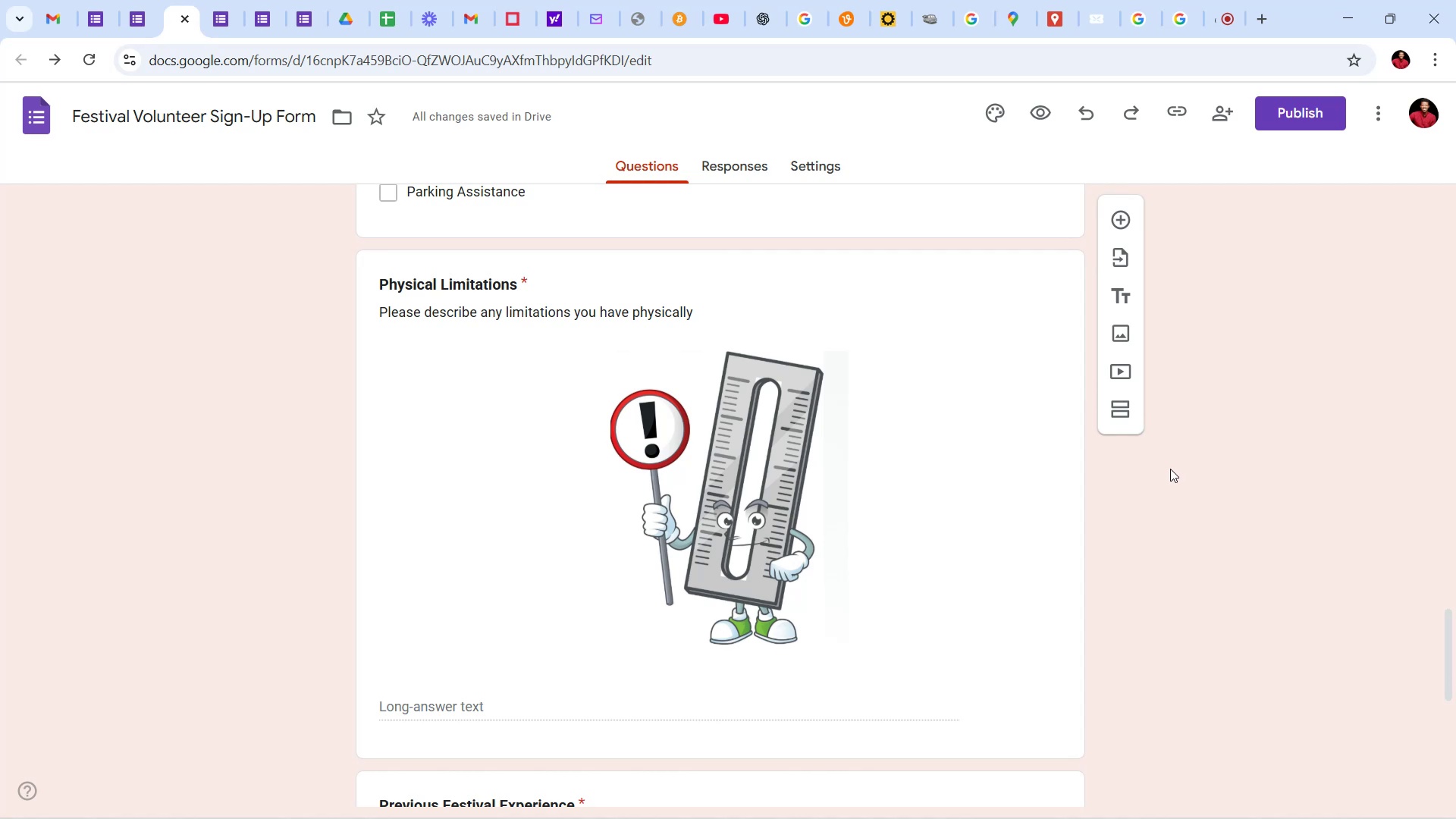 
scroll: coordinate [1157, 479], scroll_direction: down, amount: 1.0
 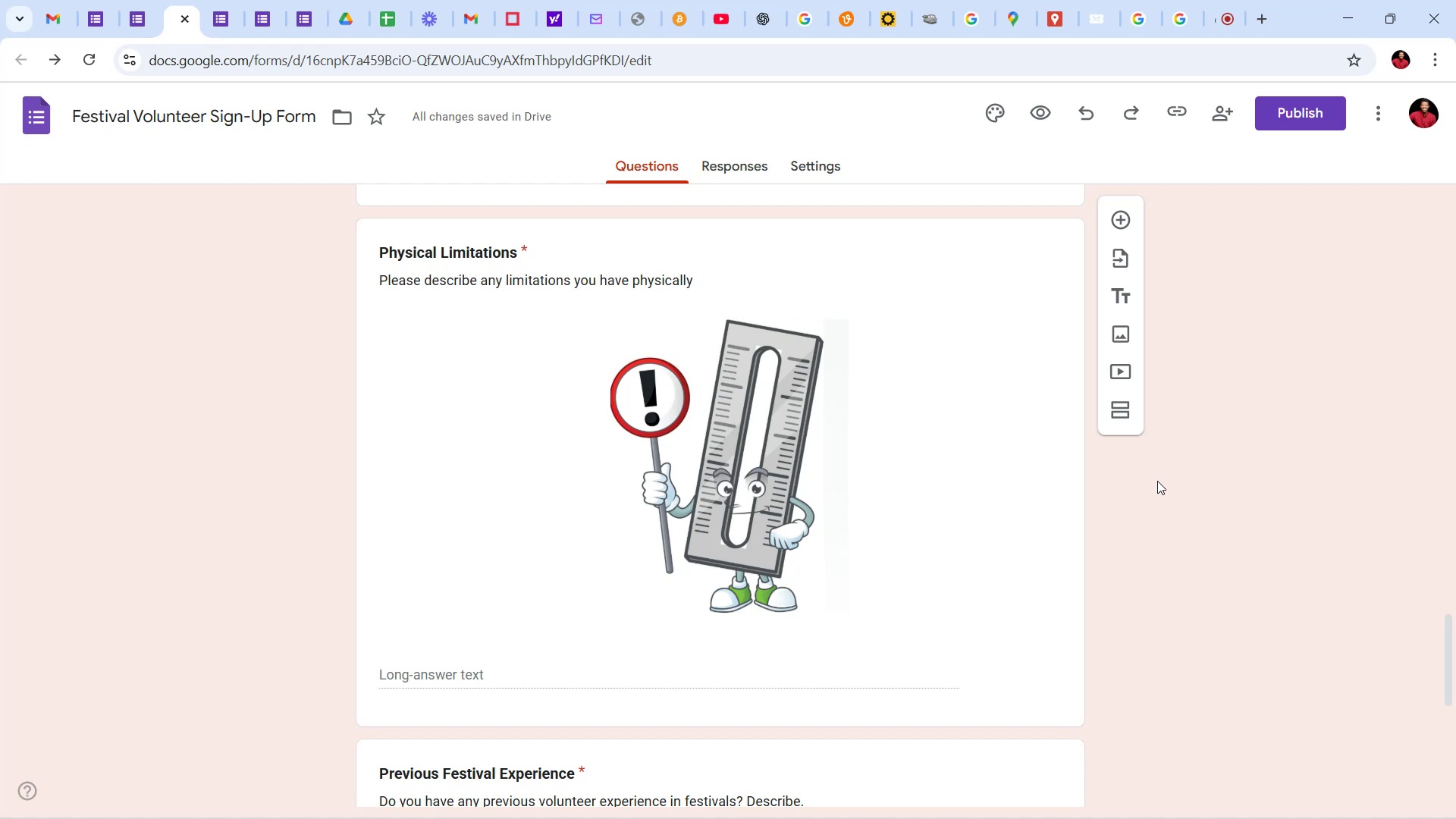 
wait(90.67)
 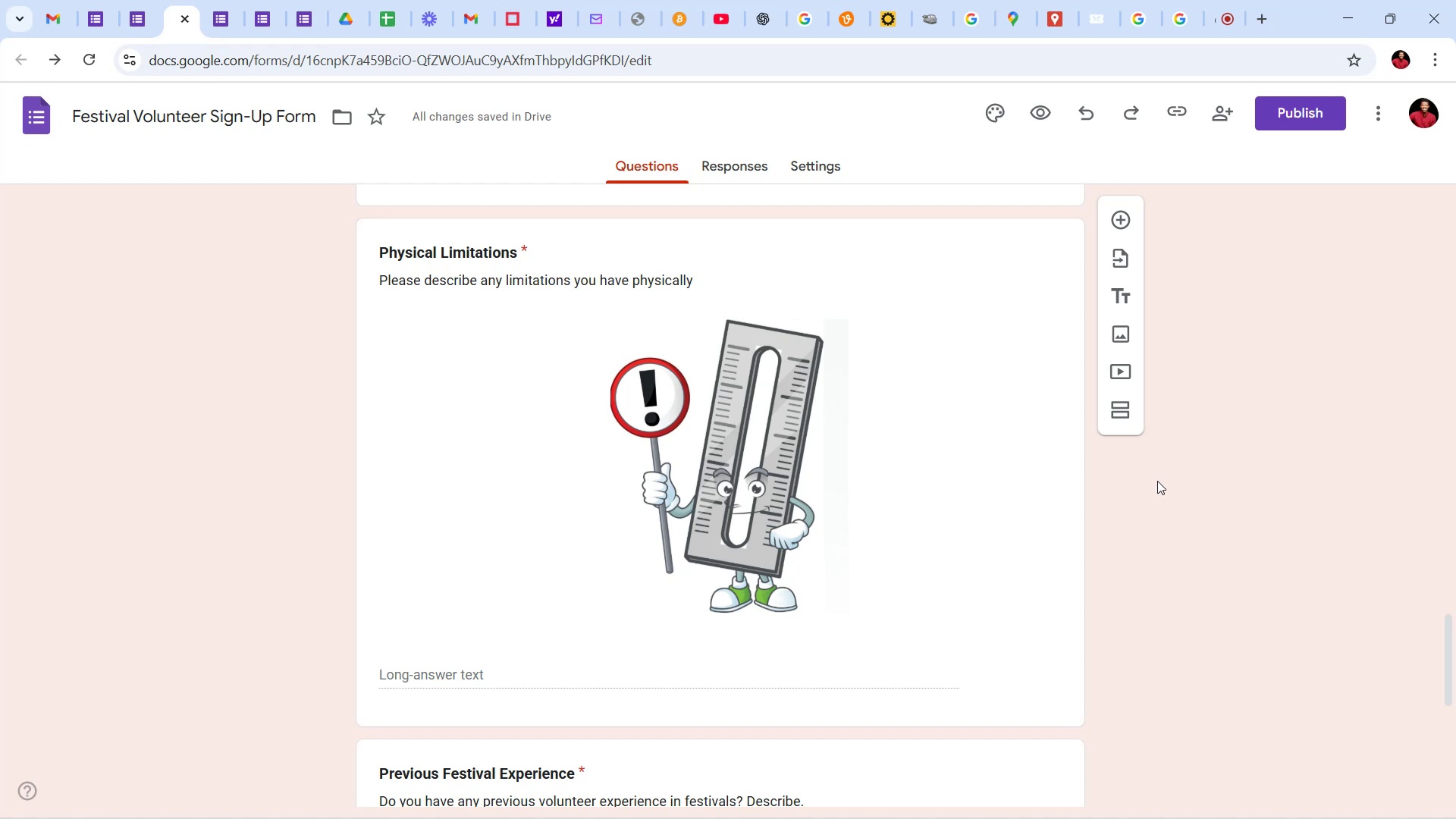 
scroll: coordinate [1157, 481], scroll_direction: down, amount: 12.0
 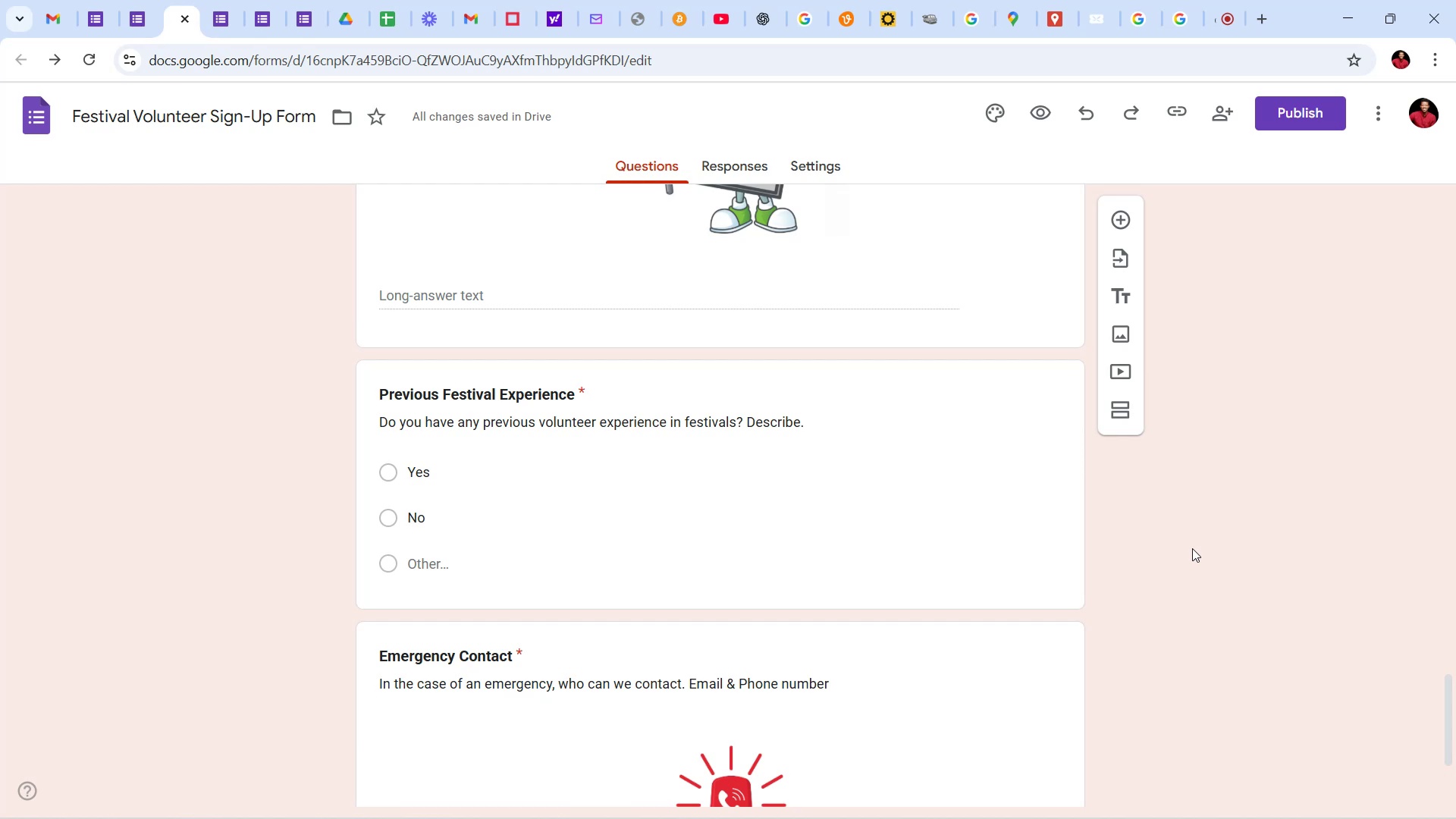 
wait(27.12)
 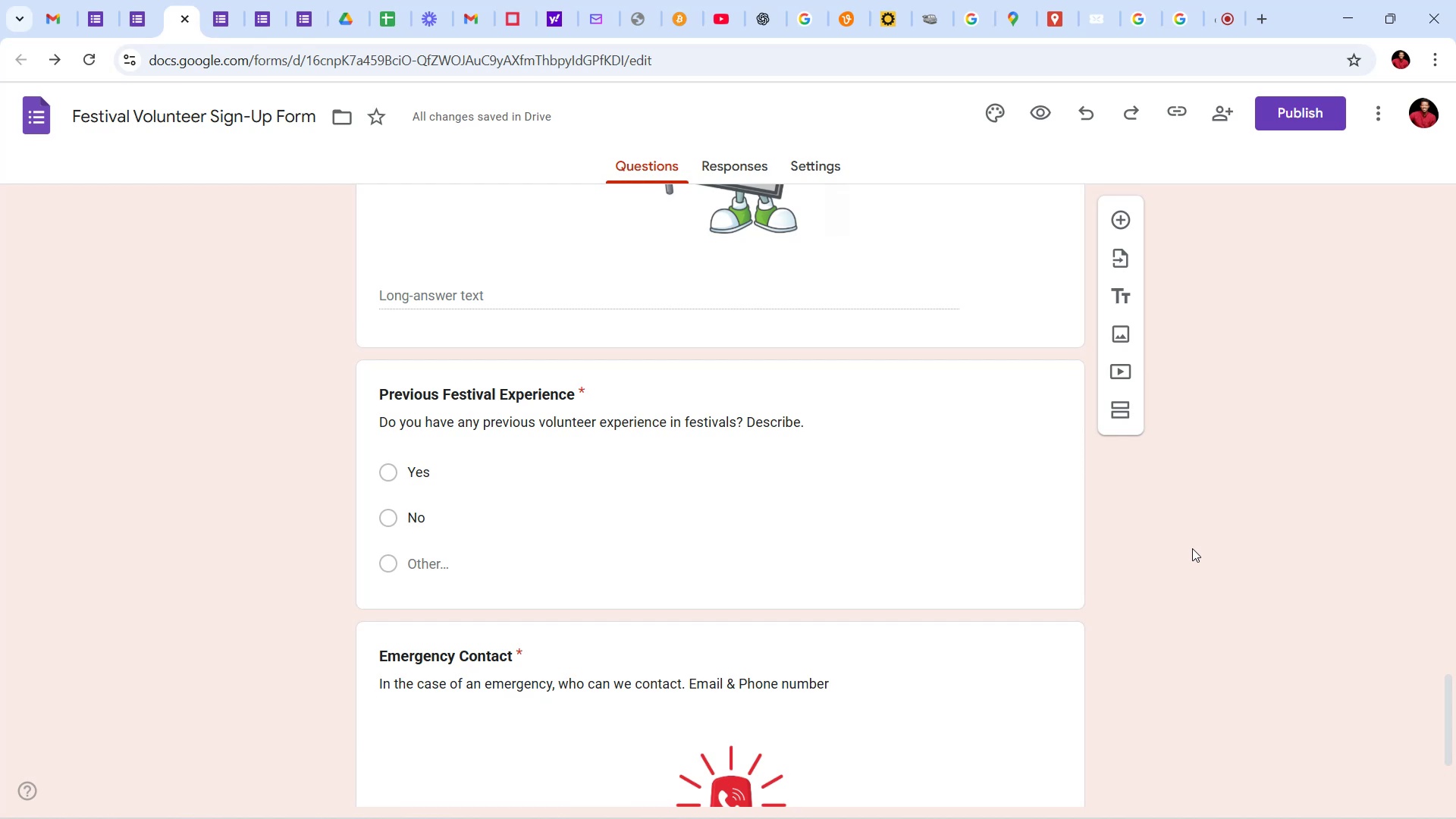 
scroll: coordinate [1122, 539], scroll_direction: down, amount: 2.0
 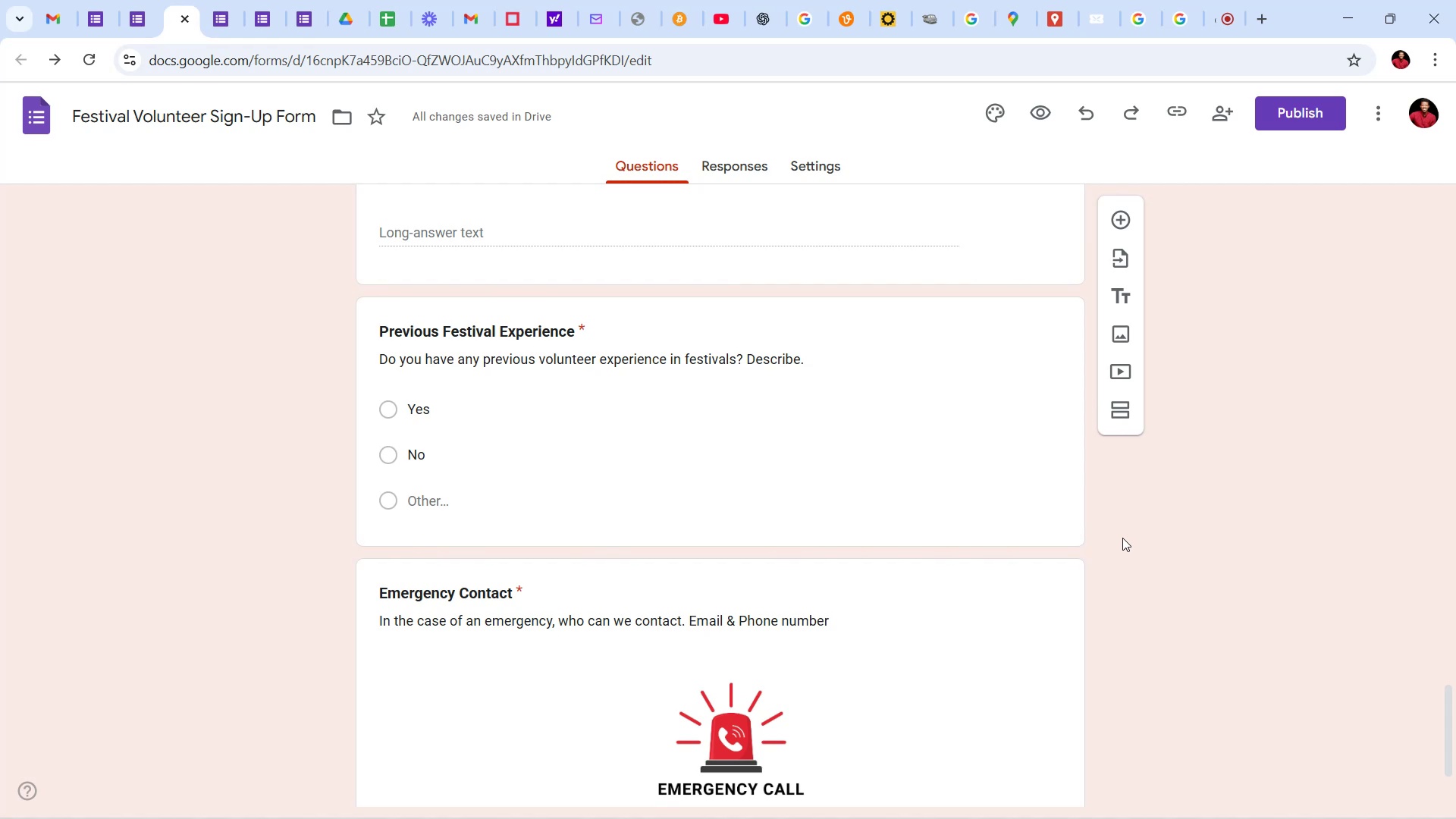 
wait(62.54)
 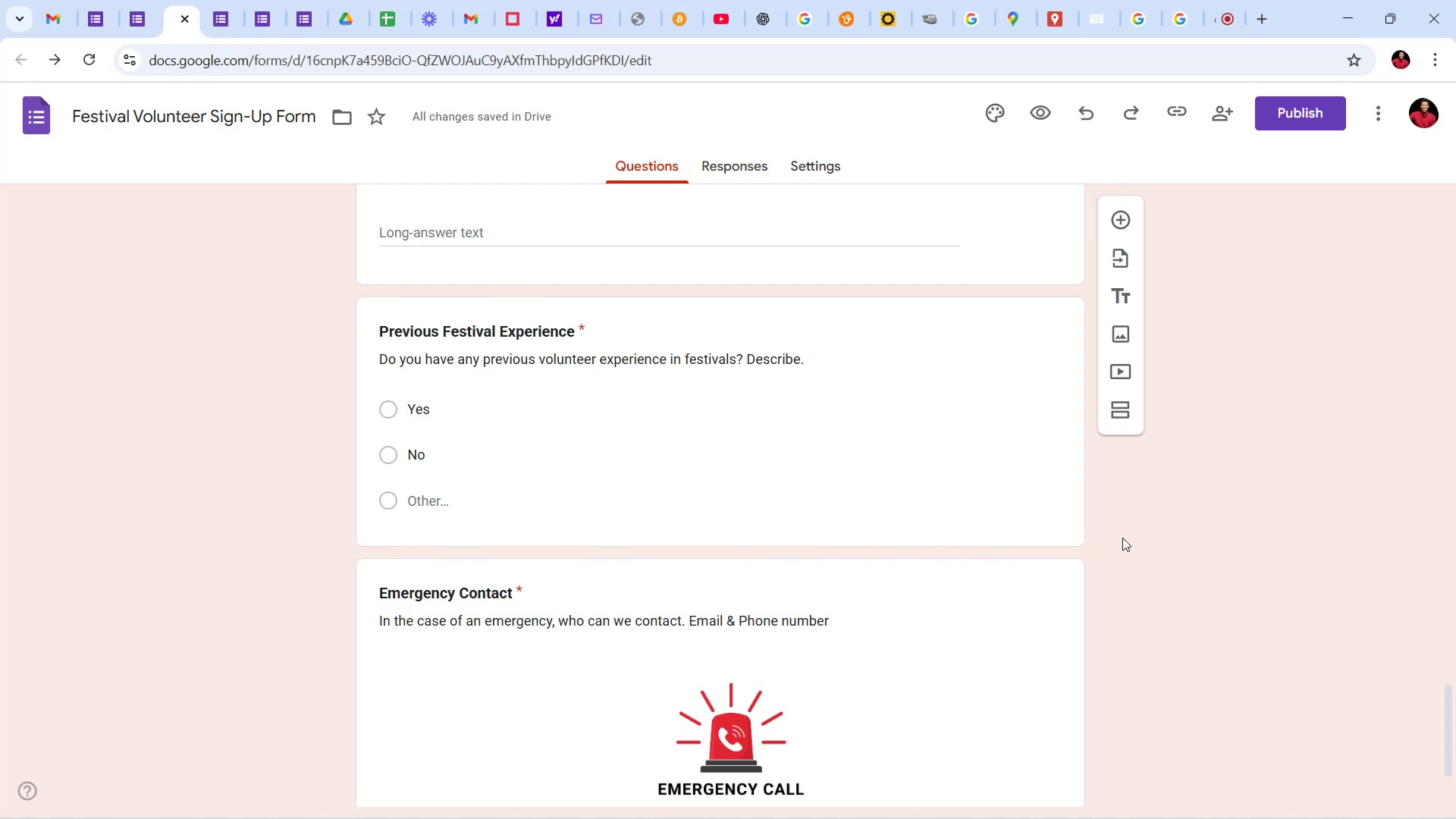 
scroll: coordinate [998, 454], scroll_direction: down, amount: 3.0
 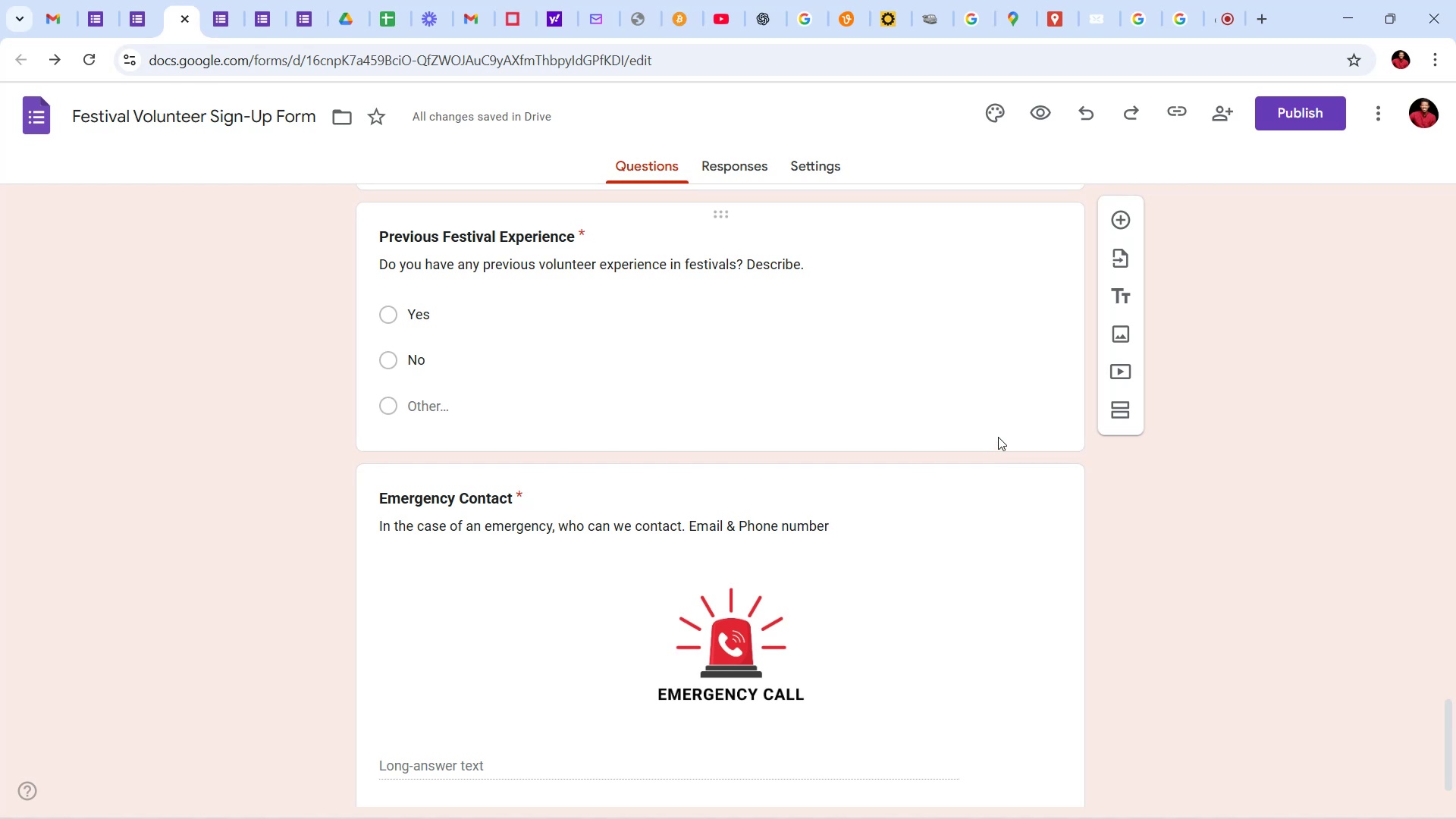 
wait(10.06)
 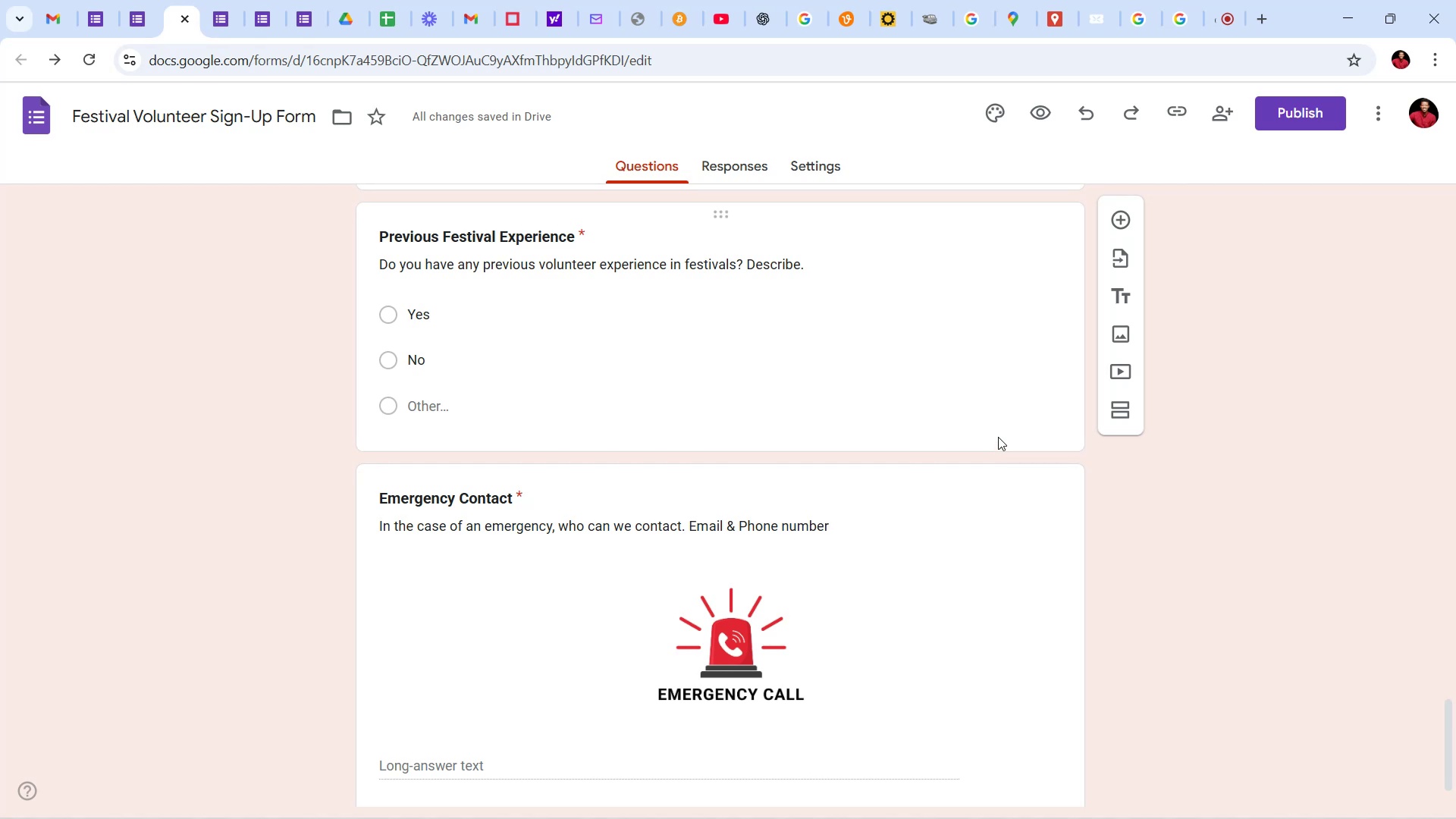 
scroll: coordinate [1015, 510], scroll_direction: up, amount: 14.0
 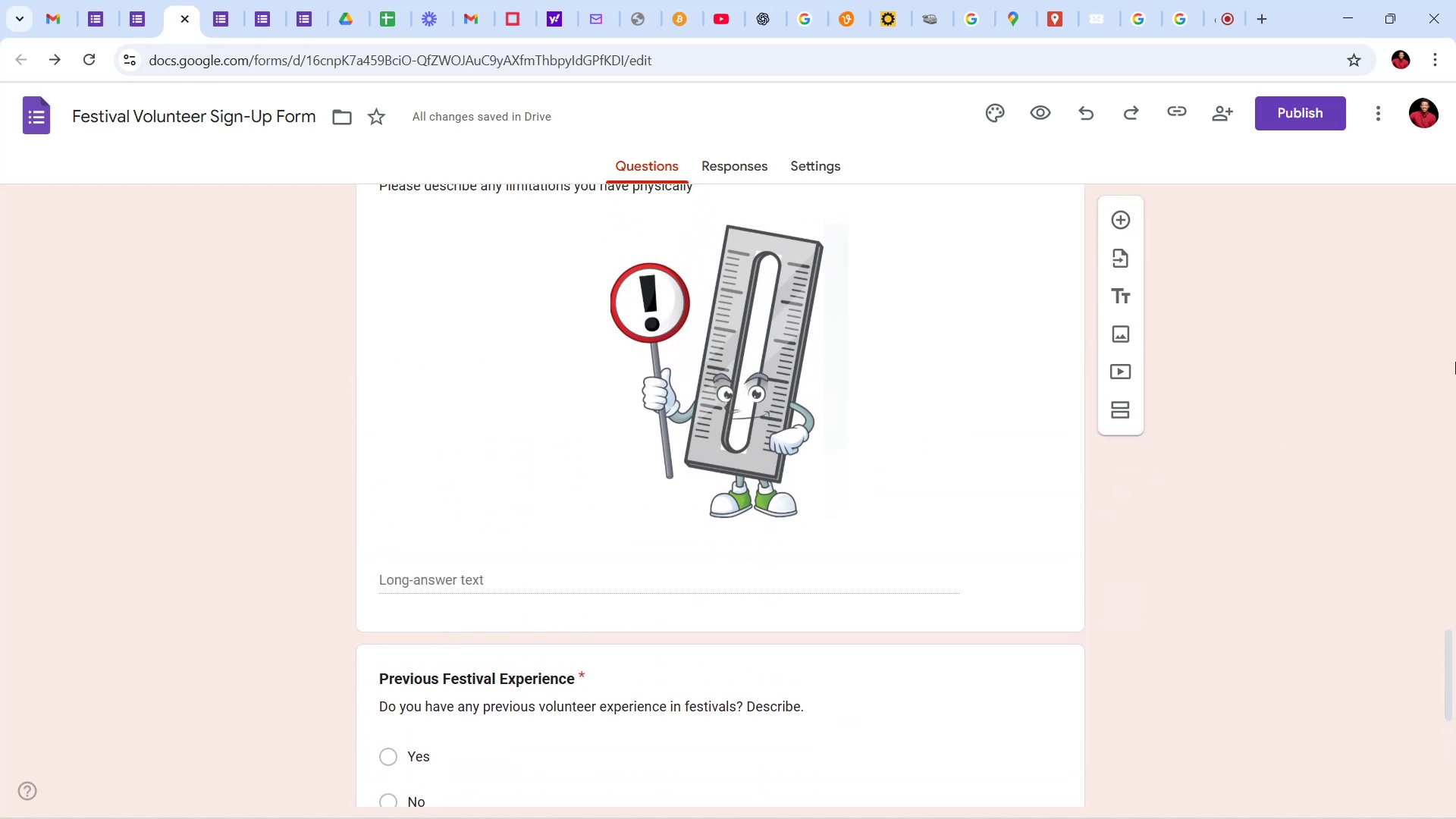 
scroll: coordinate [1391, 523], scroll_direction: down, amount: 12.0
 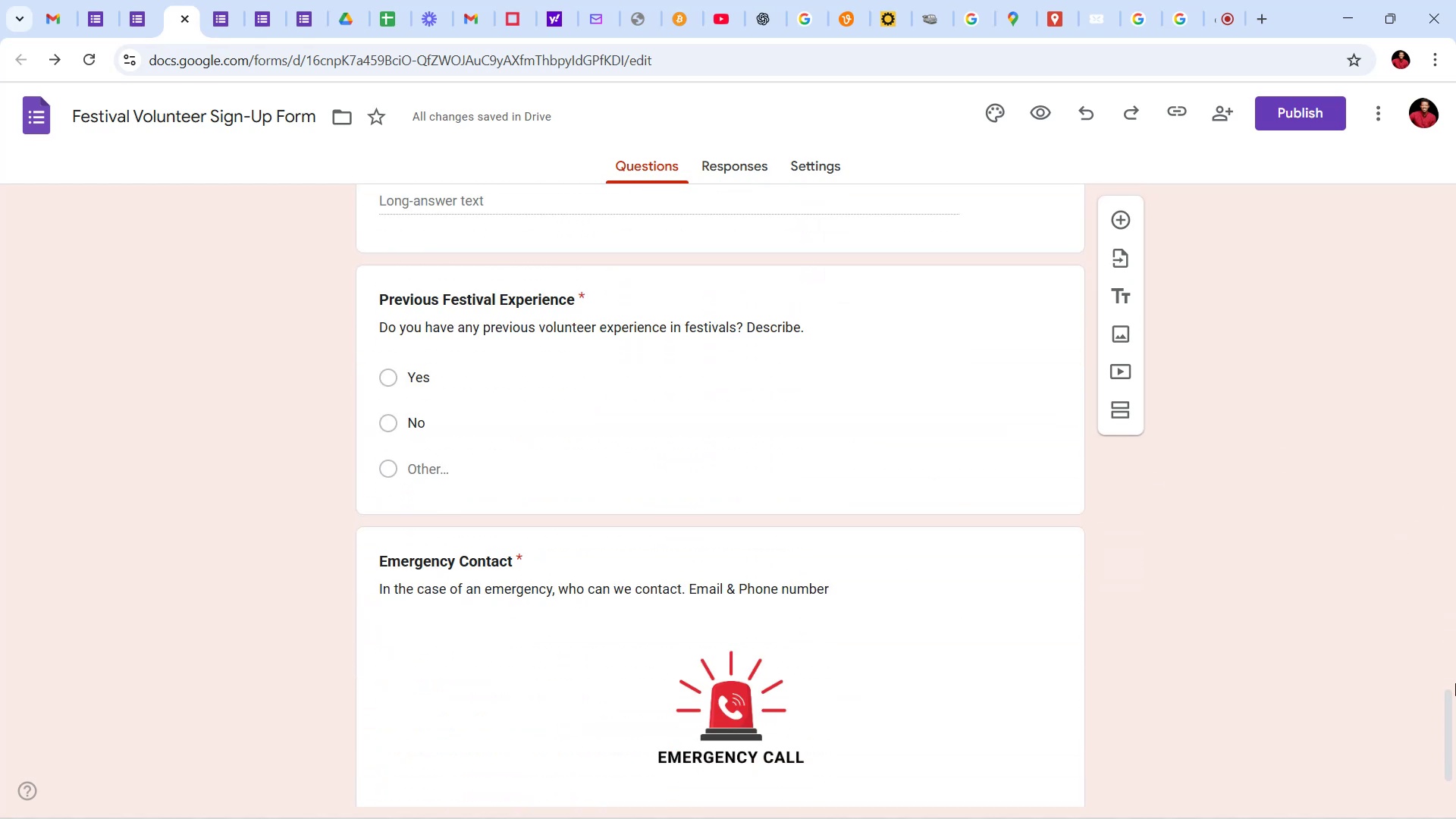 
left_click_drag(start_coordinate=[1450, 723], to_coordinate=[1455, 702])
 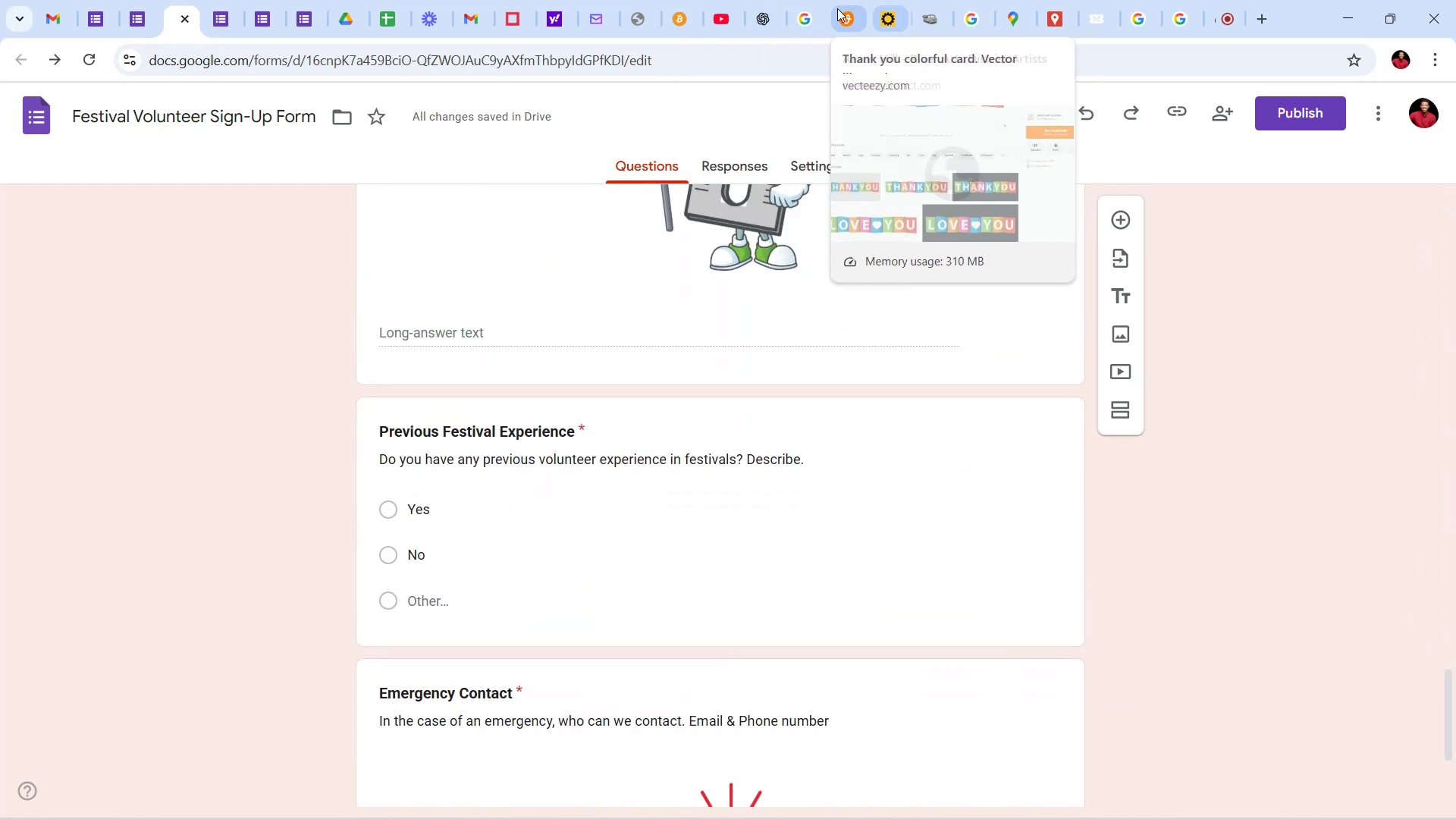 
left_click([839, 7])
 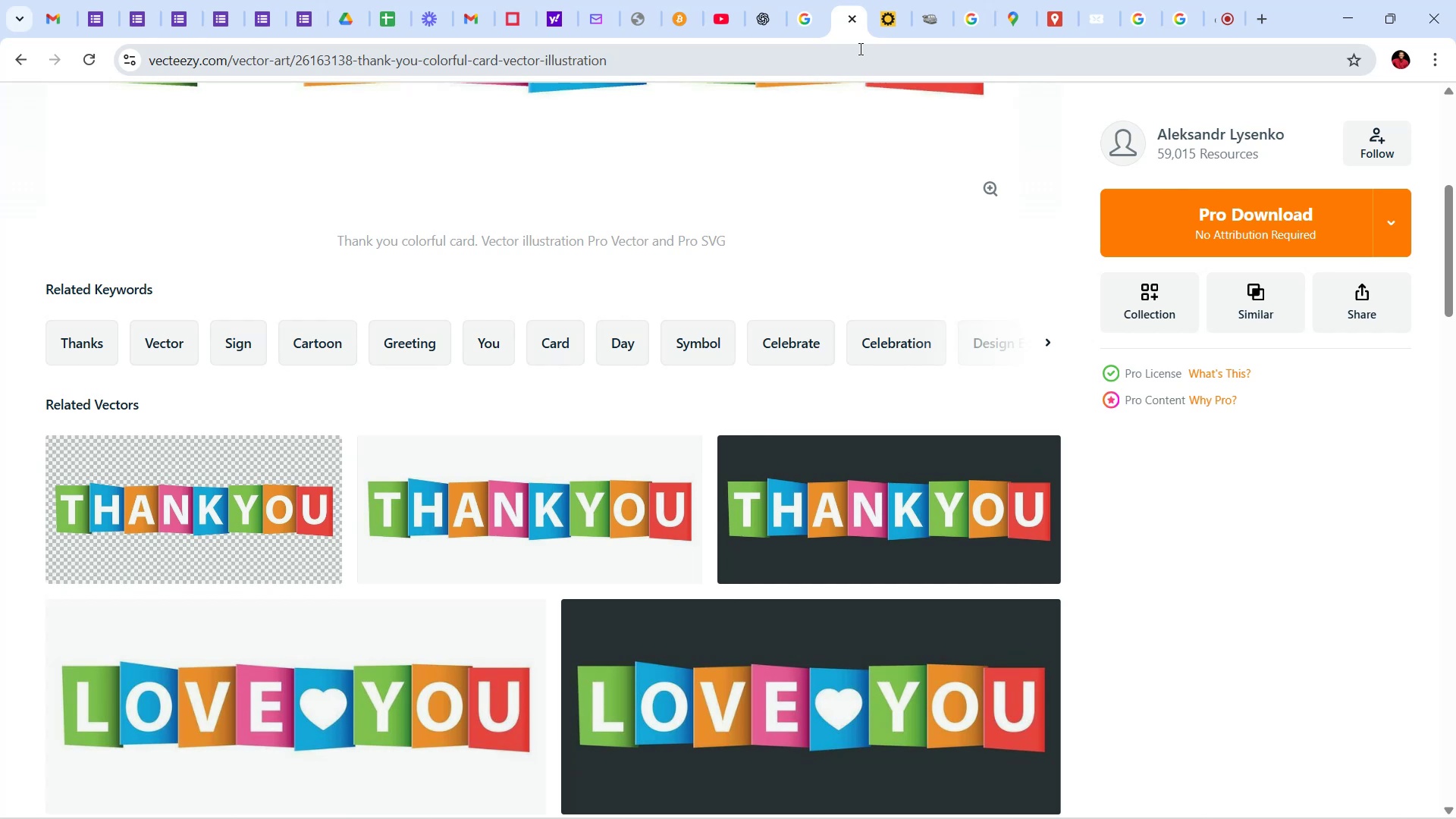 
wait(22.92)
 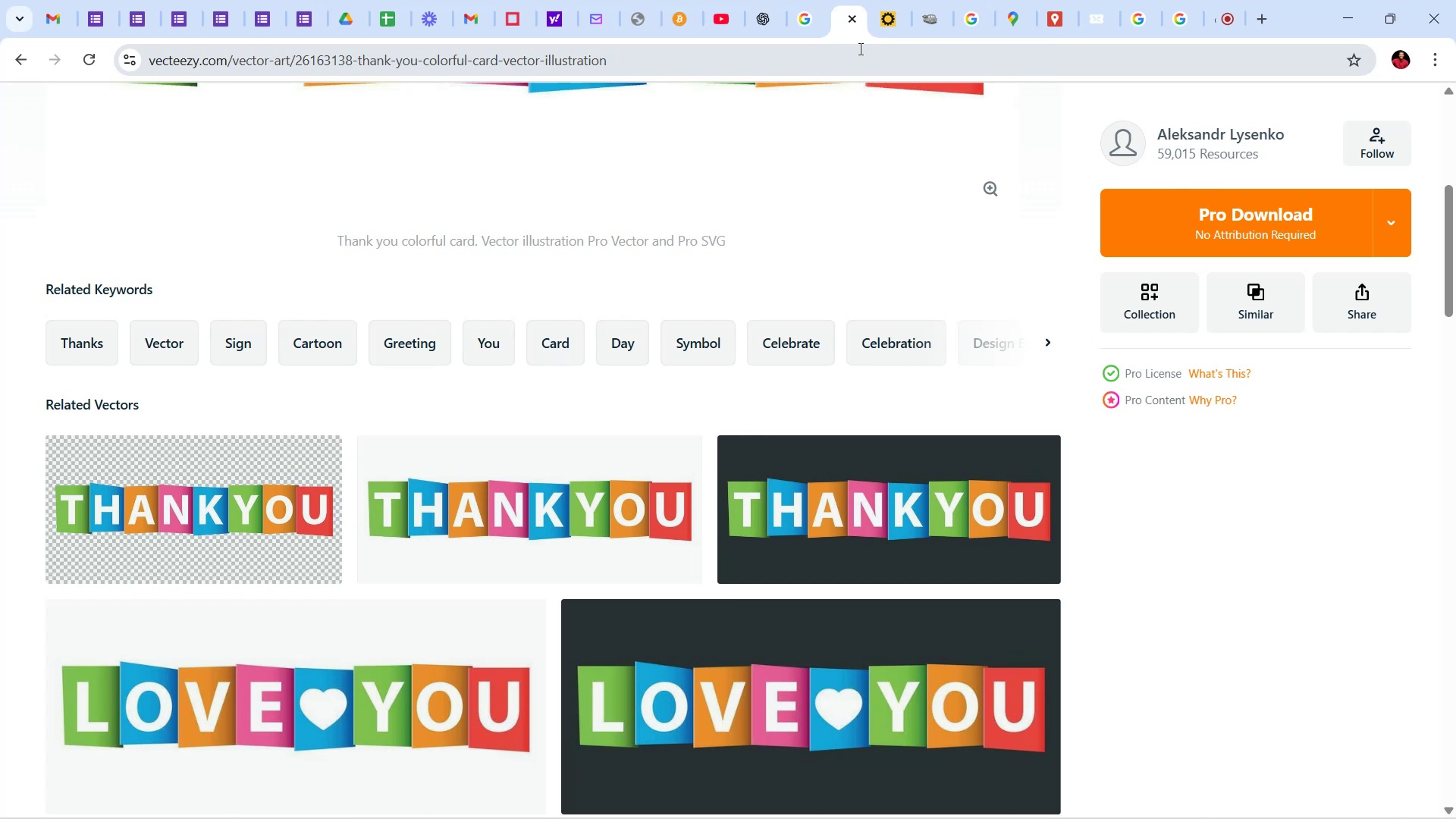 
scroll: coordinate [656, 421], scroll_direction: up, amount: 22.0
 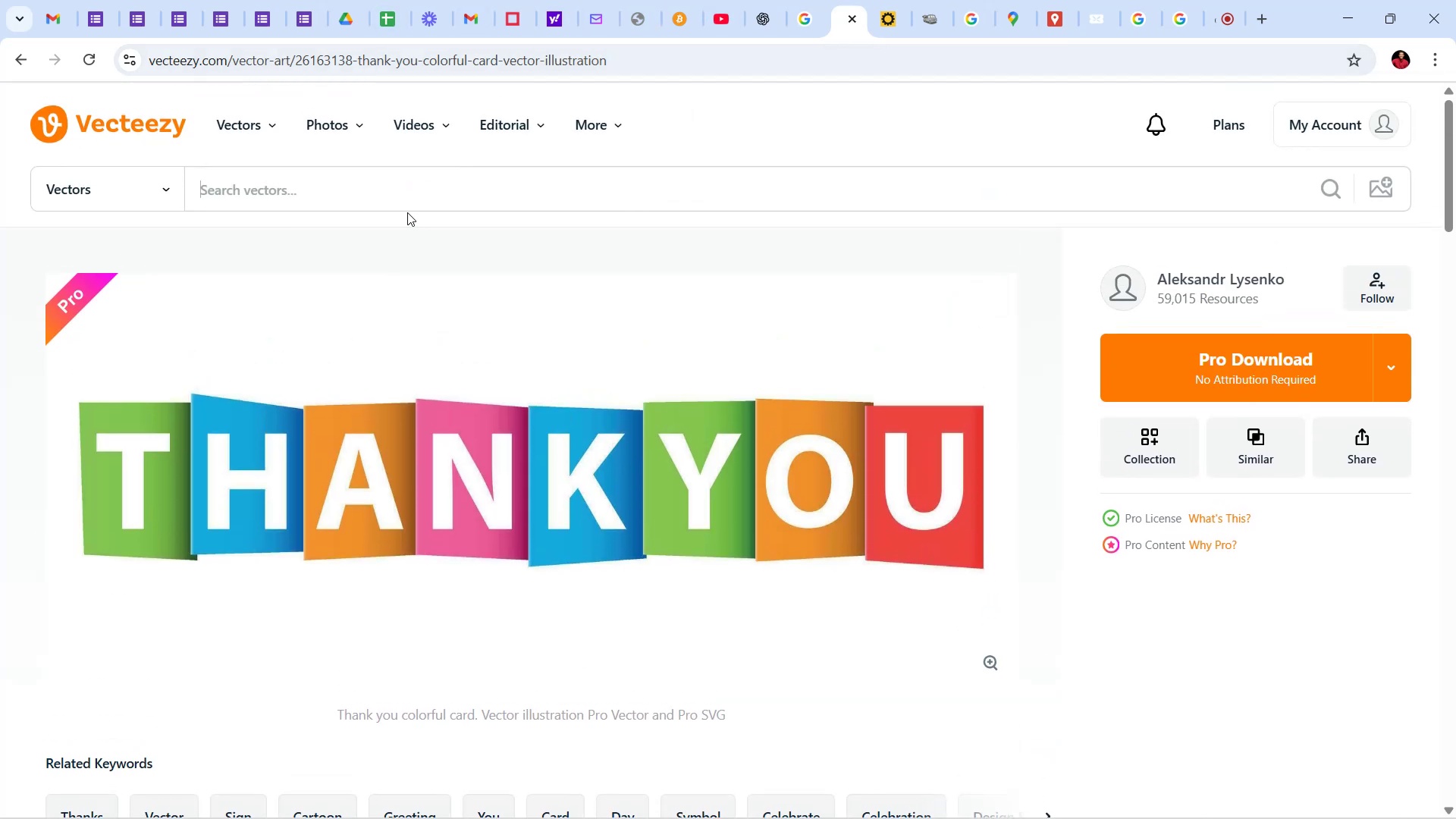 
left_click([414, 191])
 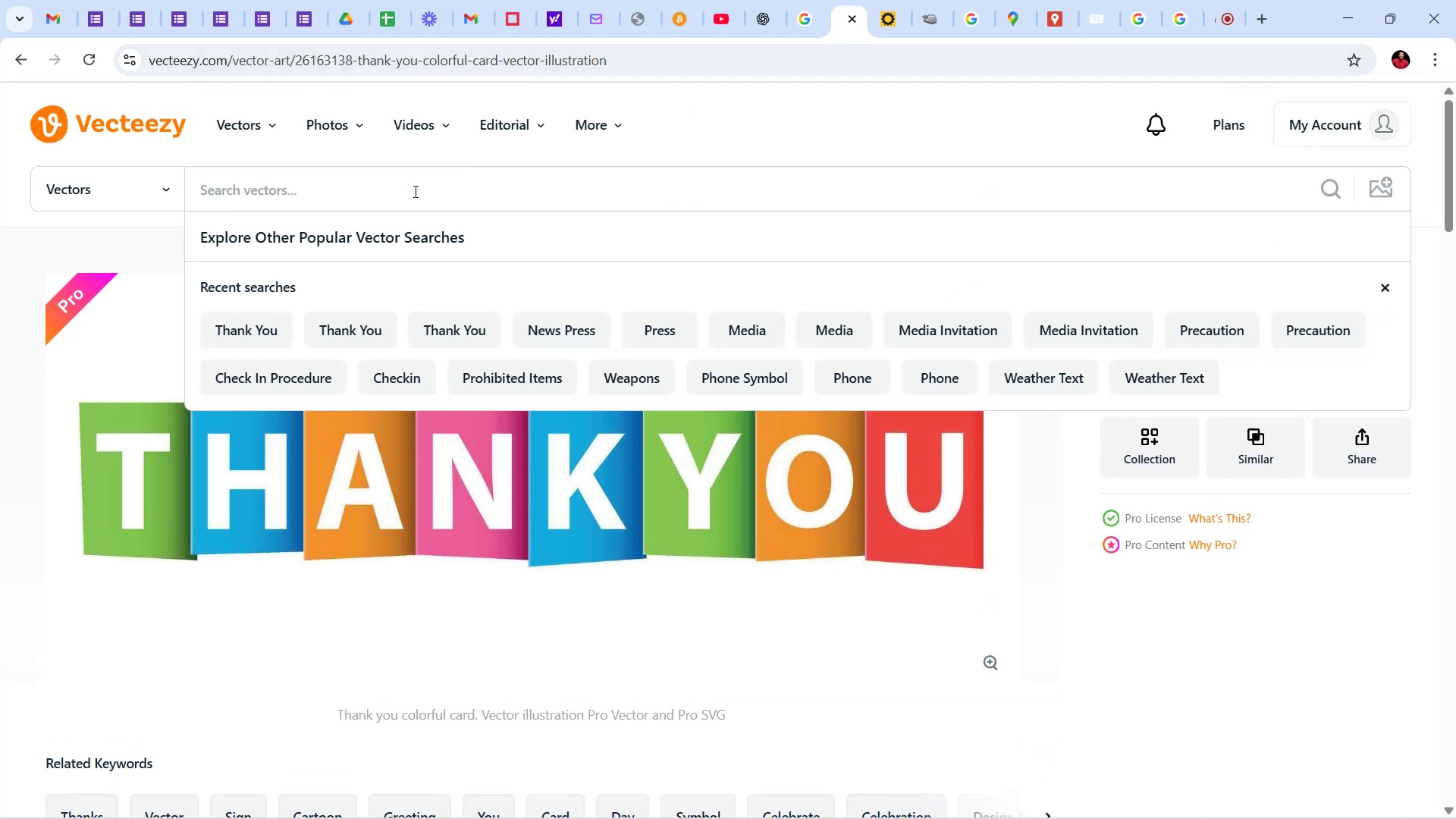 
type(ve)
key(Backspace)
key(Backspace)
type(fesyt)
key(Backspace)
key(Backspace)
type(tival)
 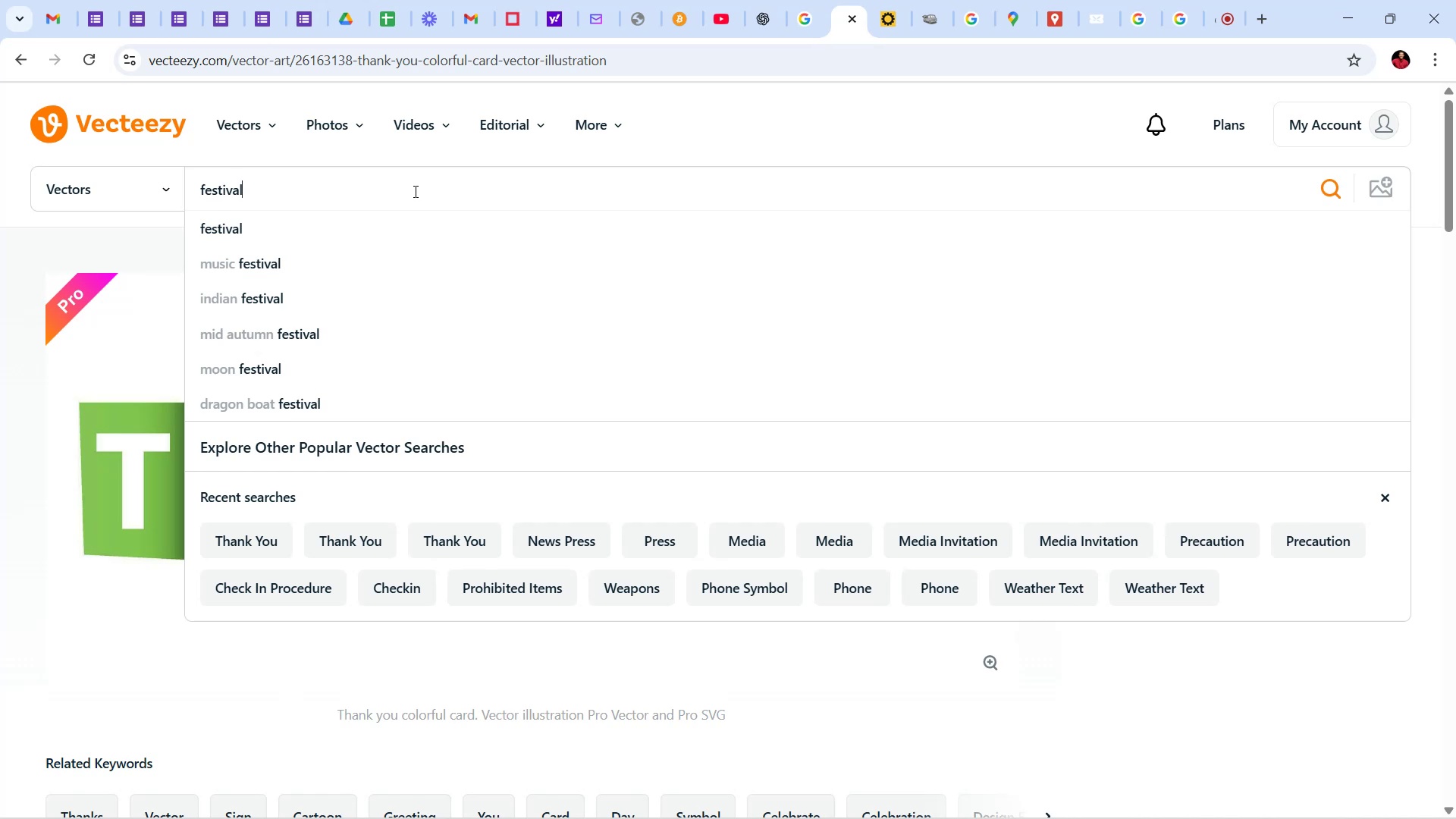 
wait(10.66)
 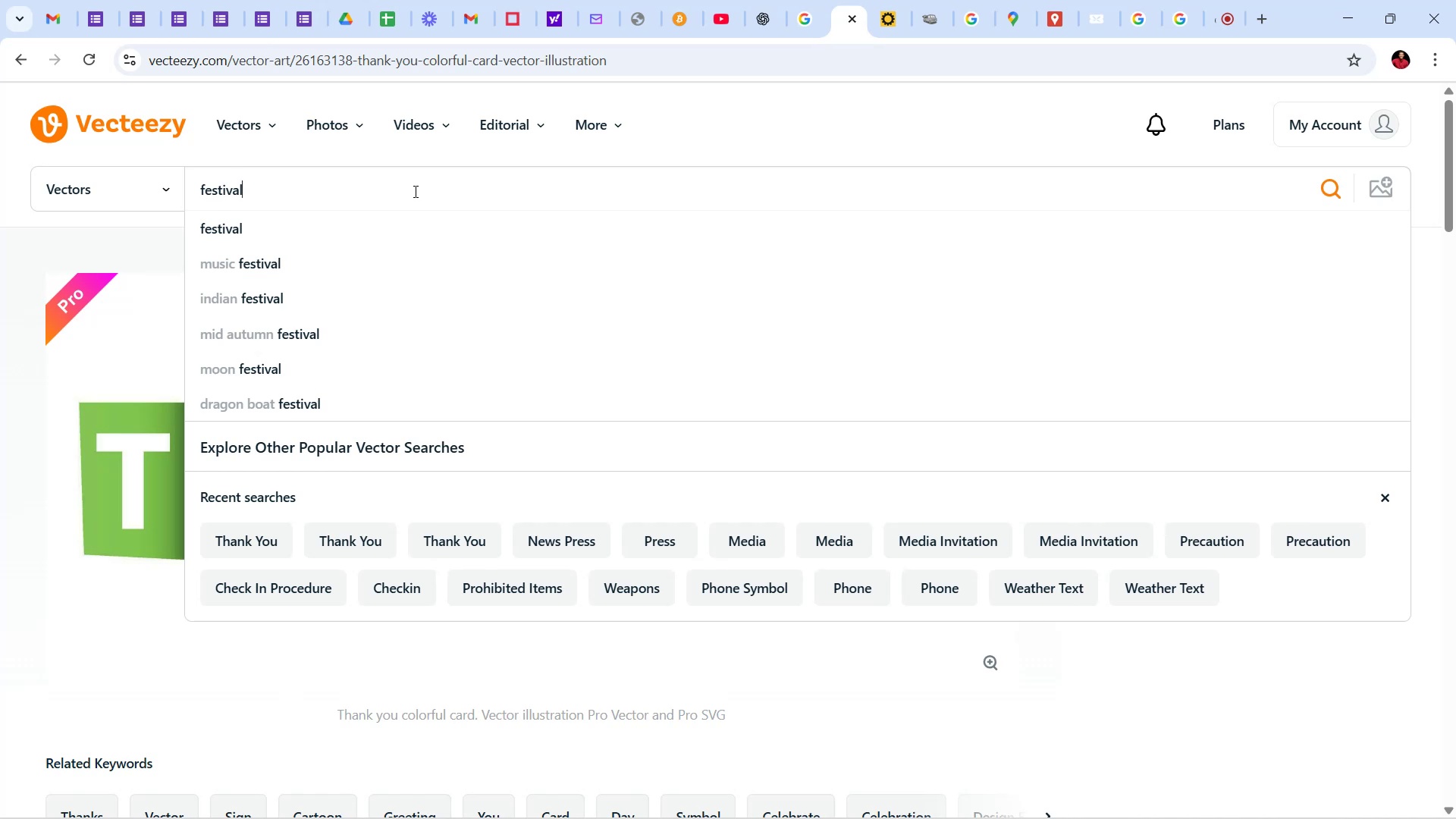 
key(Space)
 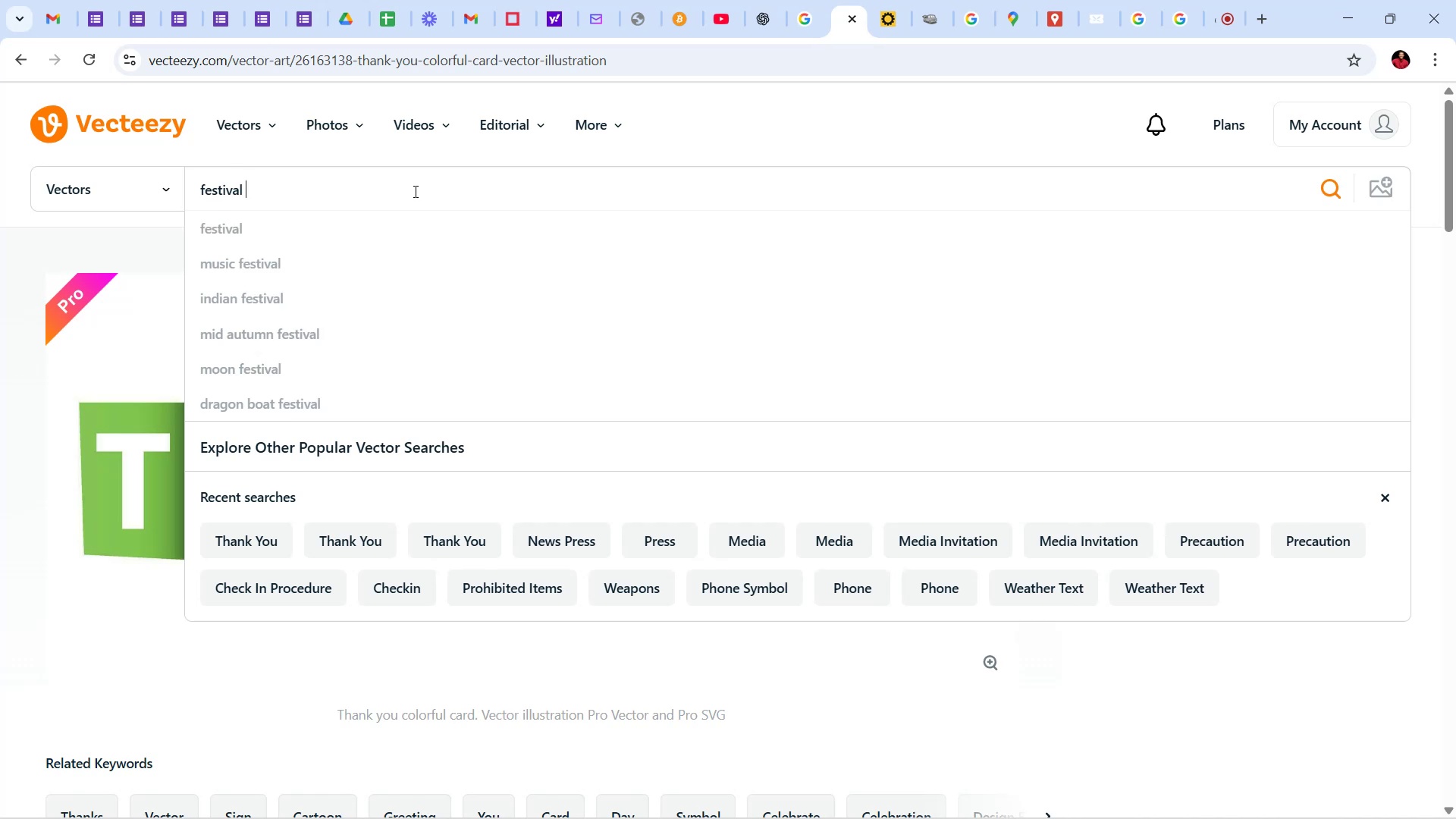 
key(V)
 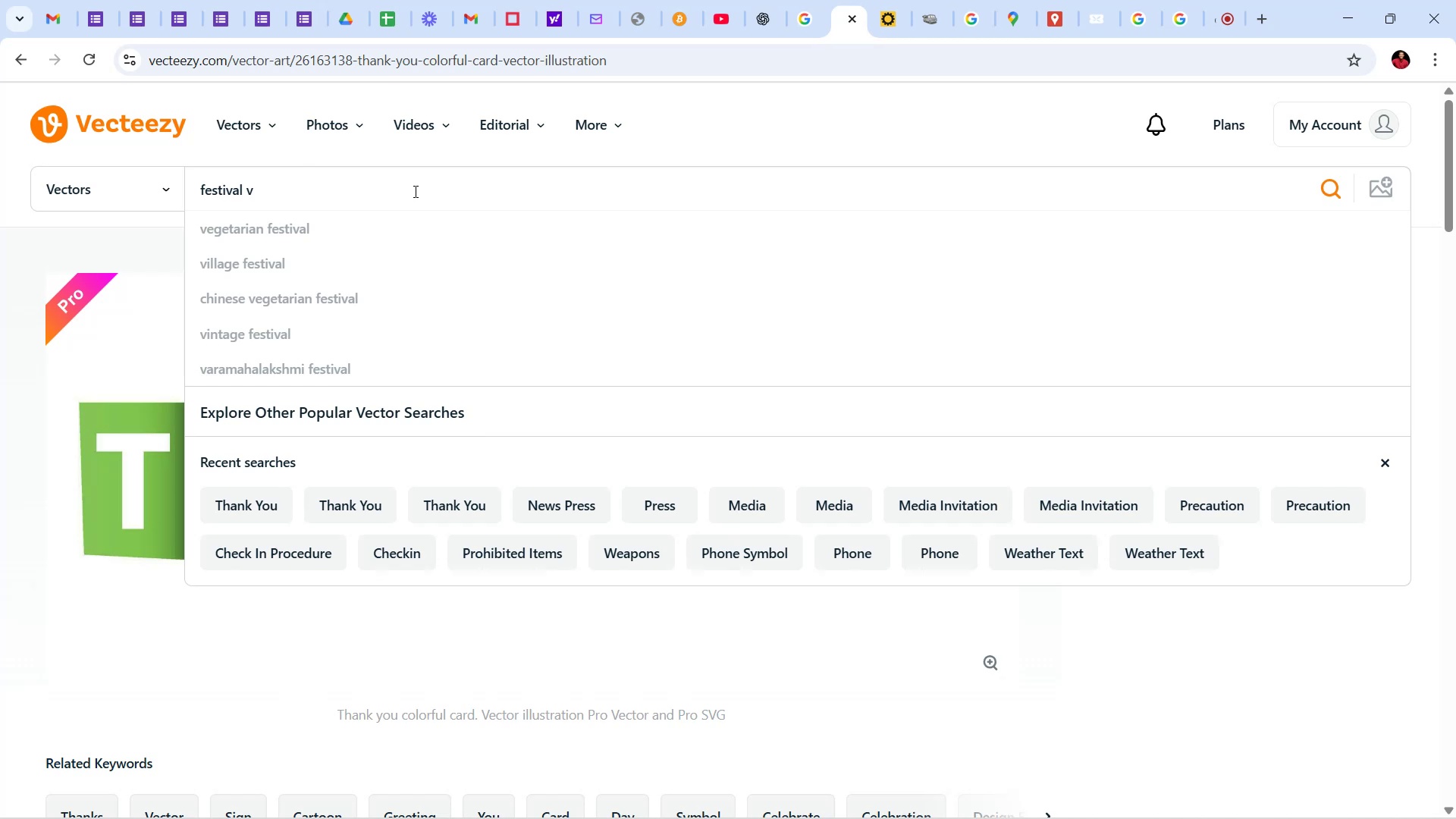 
type(olun)
 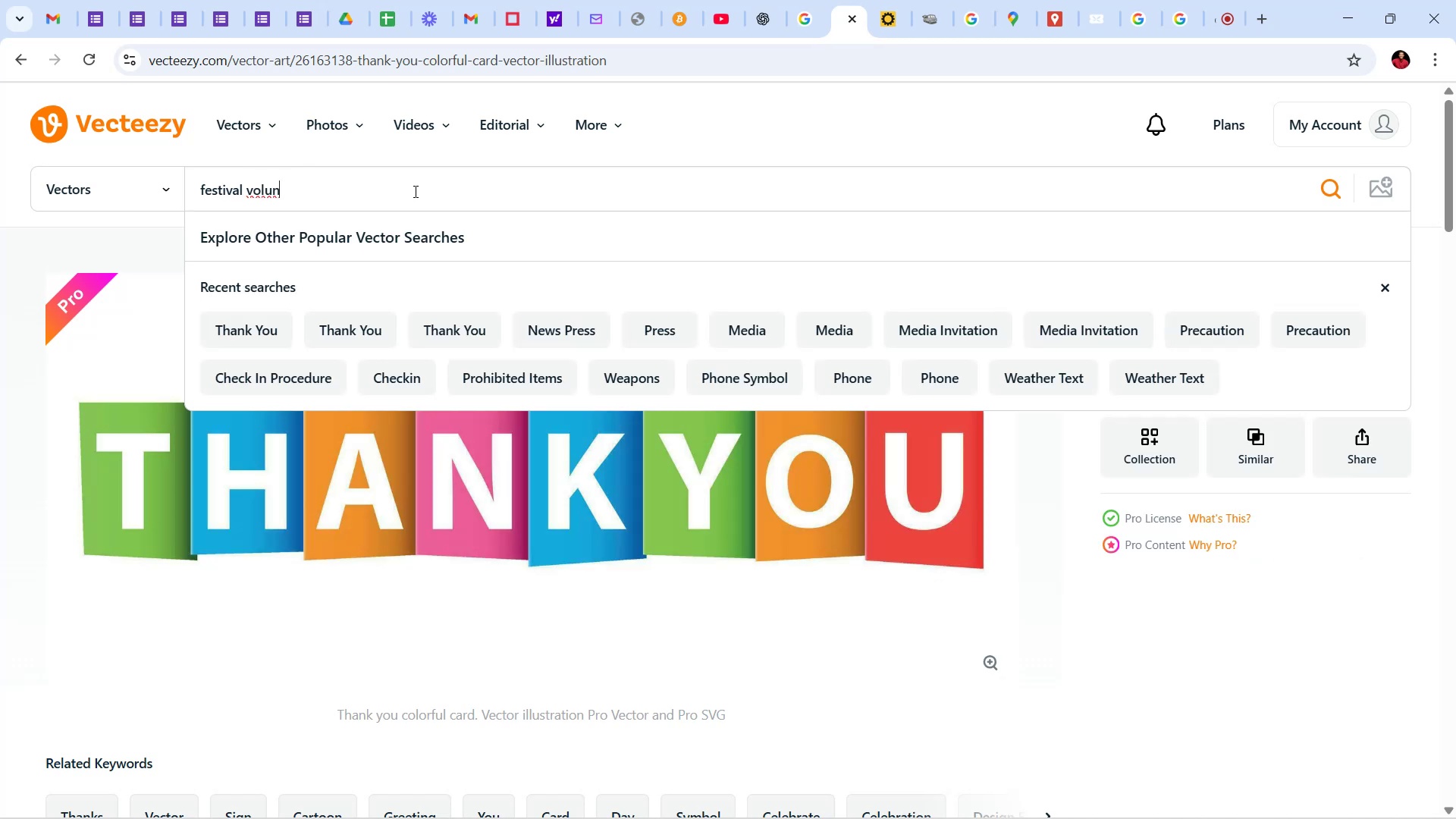 
type(teer)
 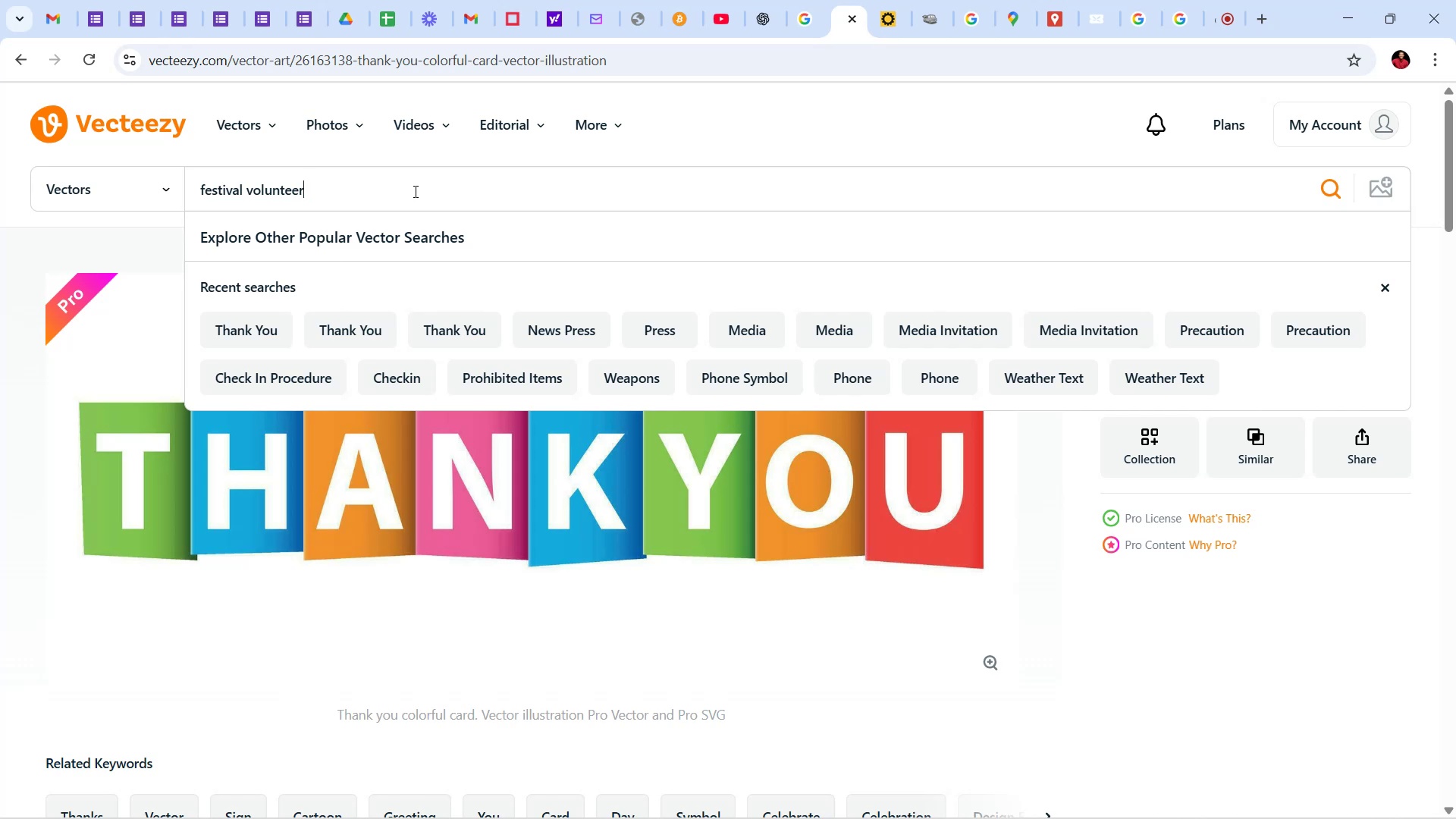 
wait(7.33)
 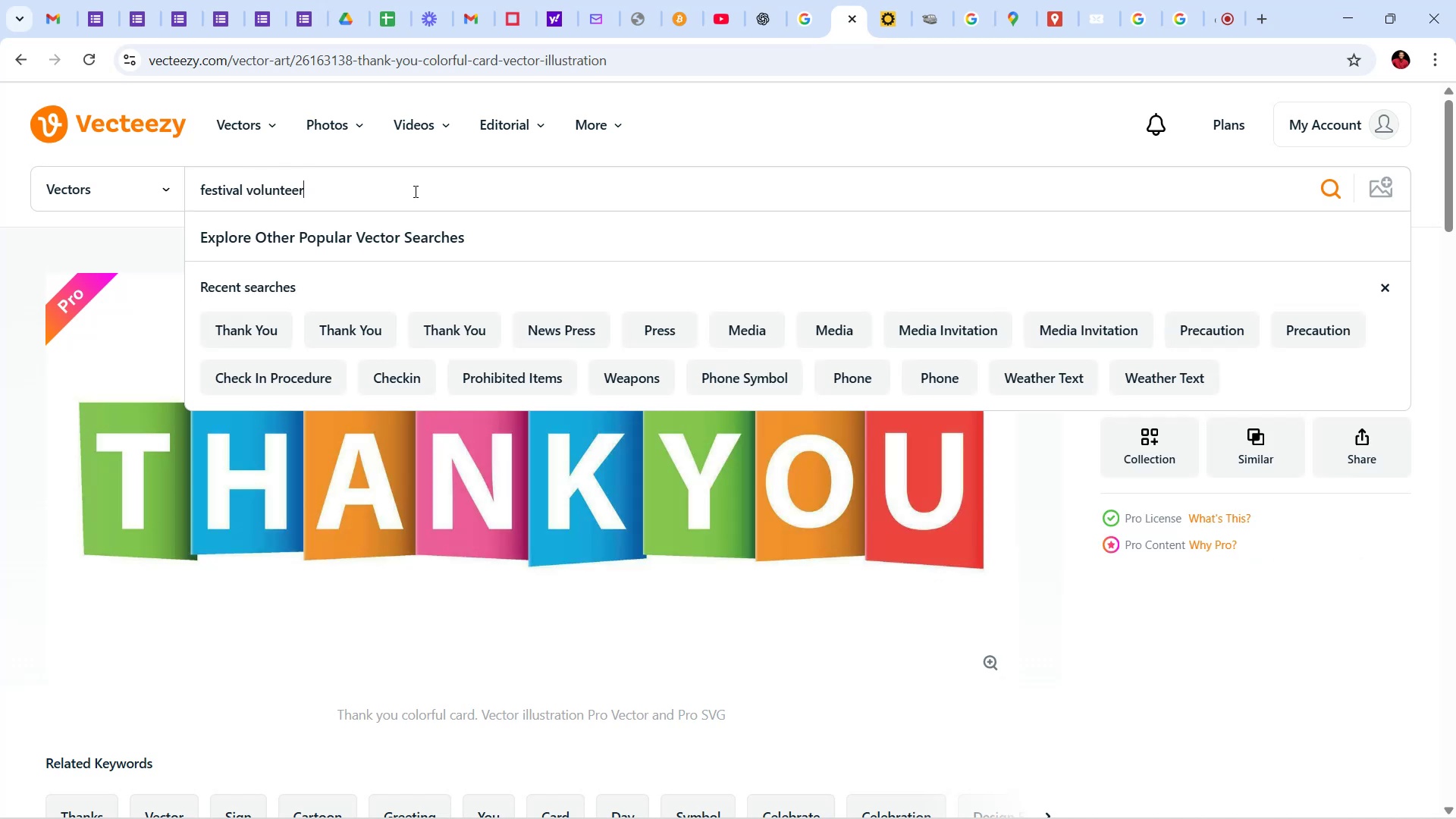 
key(Enter)
 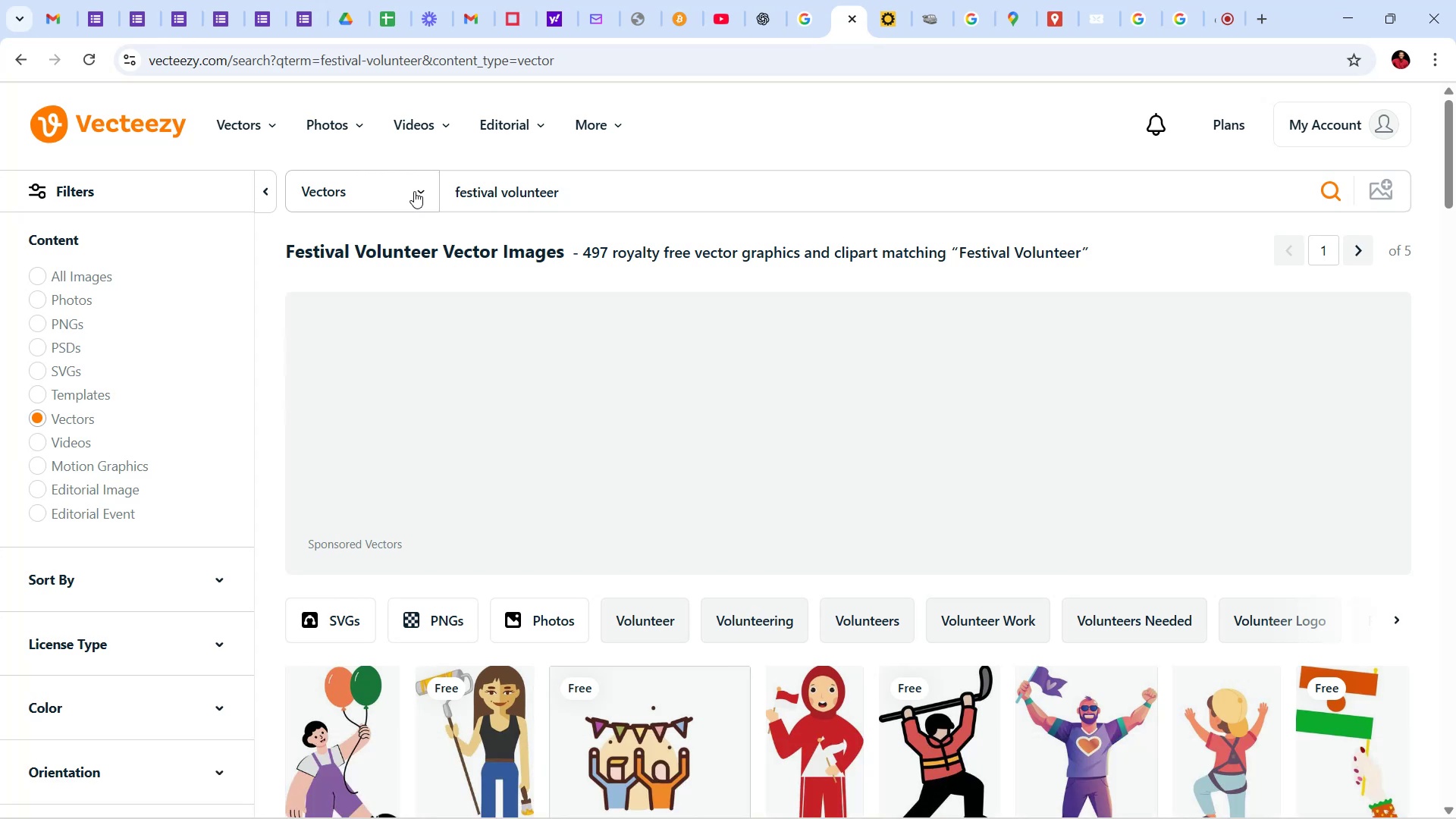 
wait(13.13)
 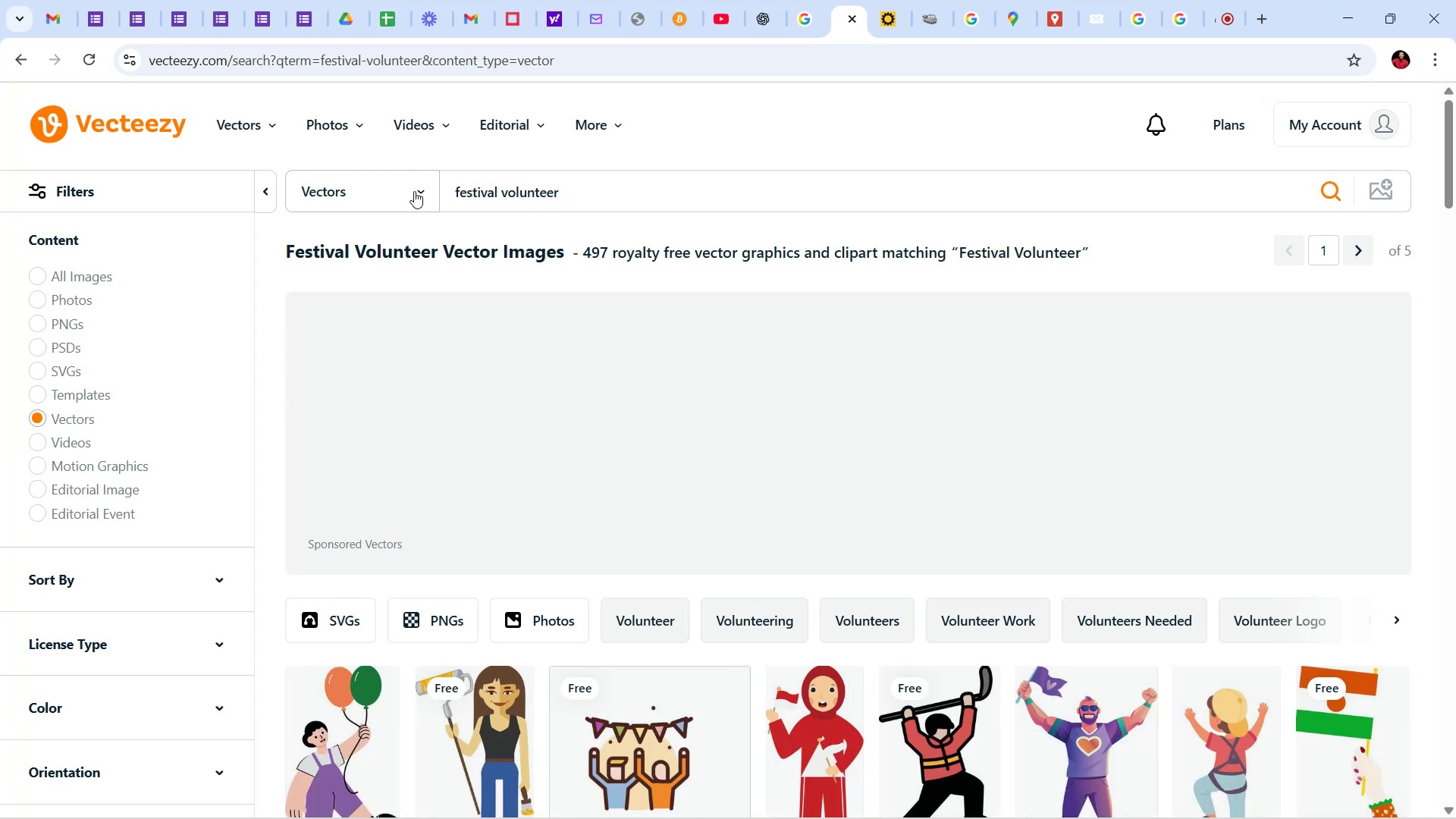 
scroll: coordinate [865, 491], scroll_direction: down, amount: 41.0
 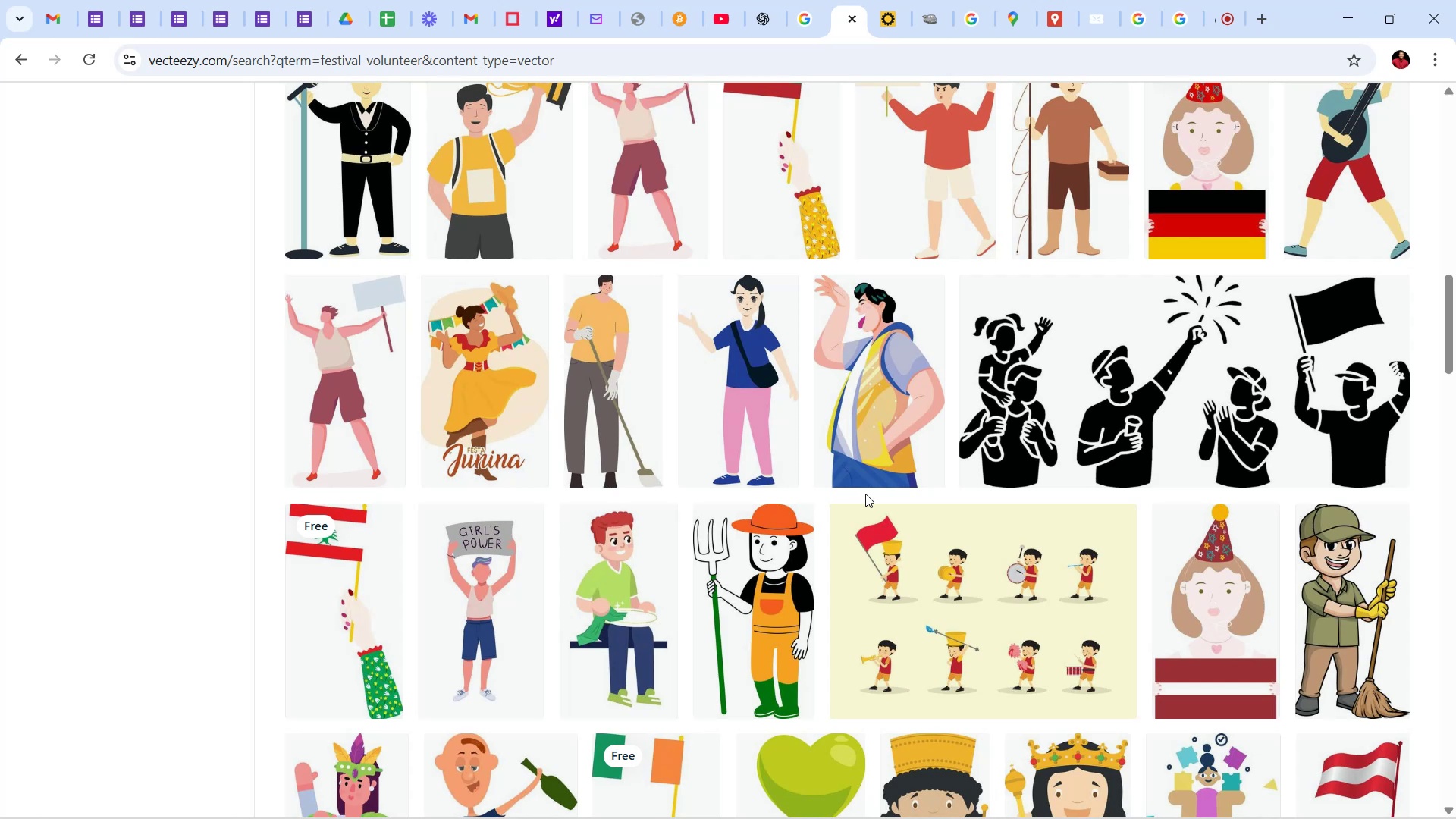 
wait(26.9)
 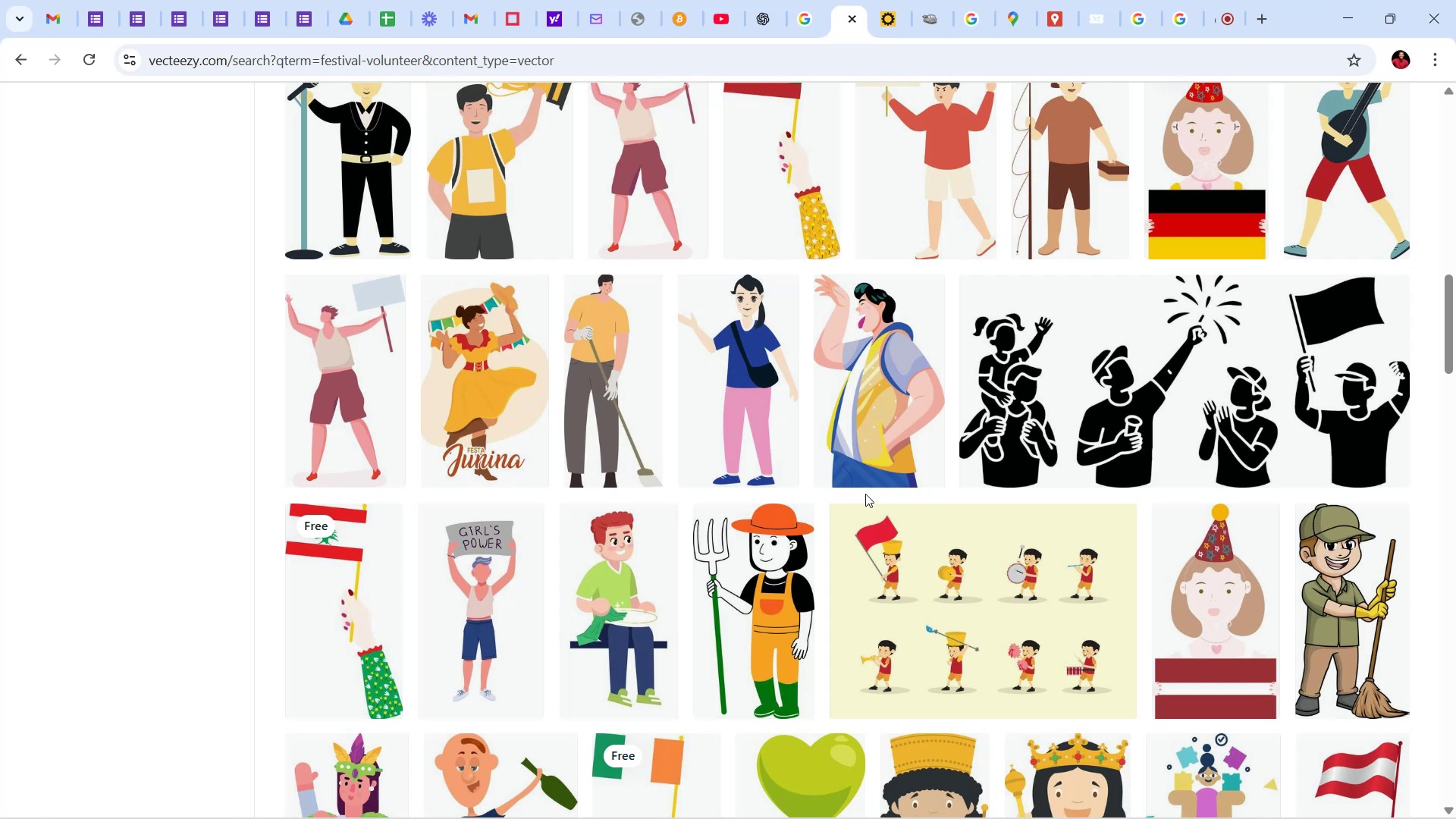 
scroll: coordinate [1065, 490], scroll_direction: down, amount: 27.0
 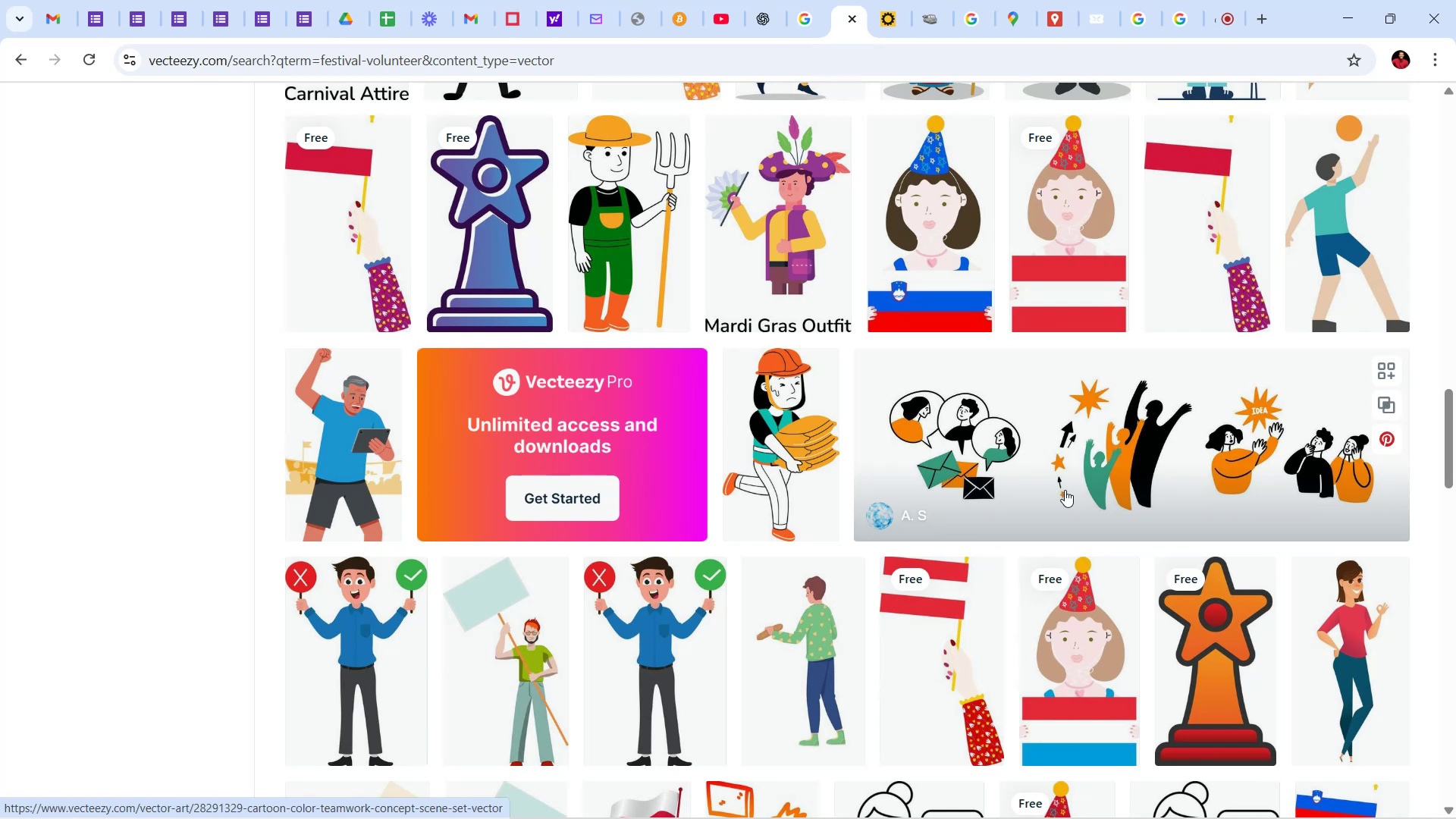 
scroll: coordinate [1241, 496], scroll_direction: down, amount: 4.0
 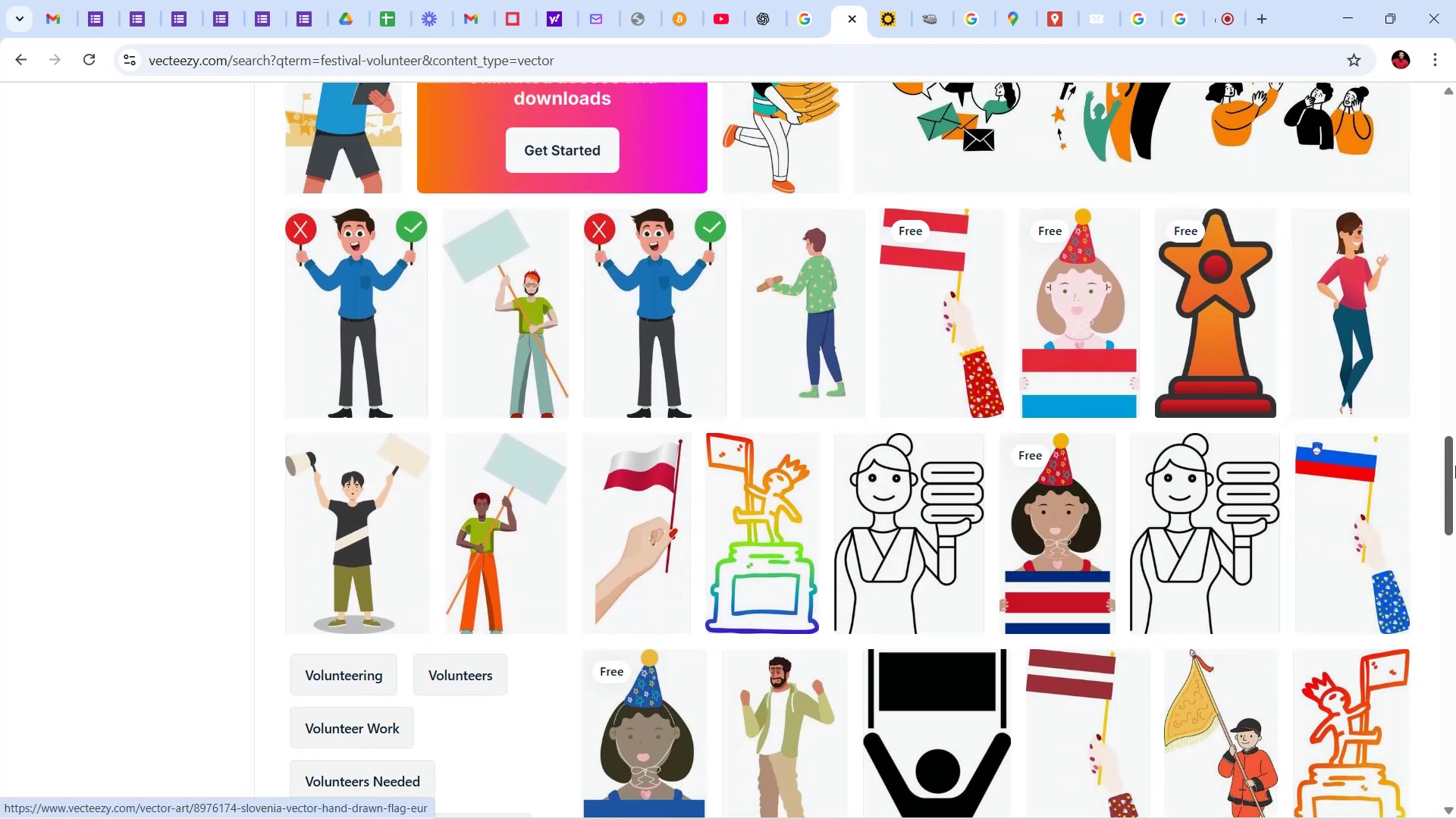 
left_click_drag(start_coordinate=[1455, 466], to_coordinate=[1455, 547])
 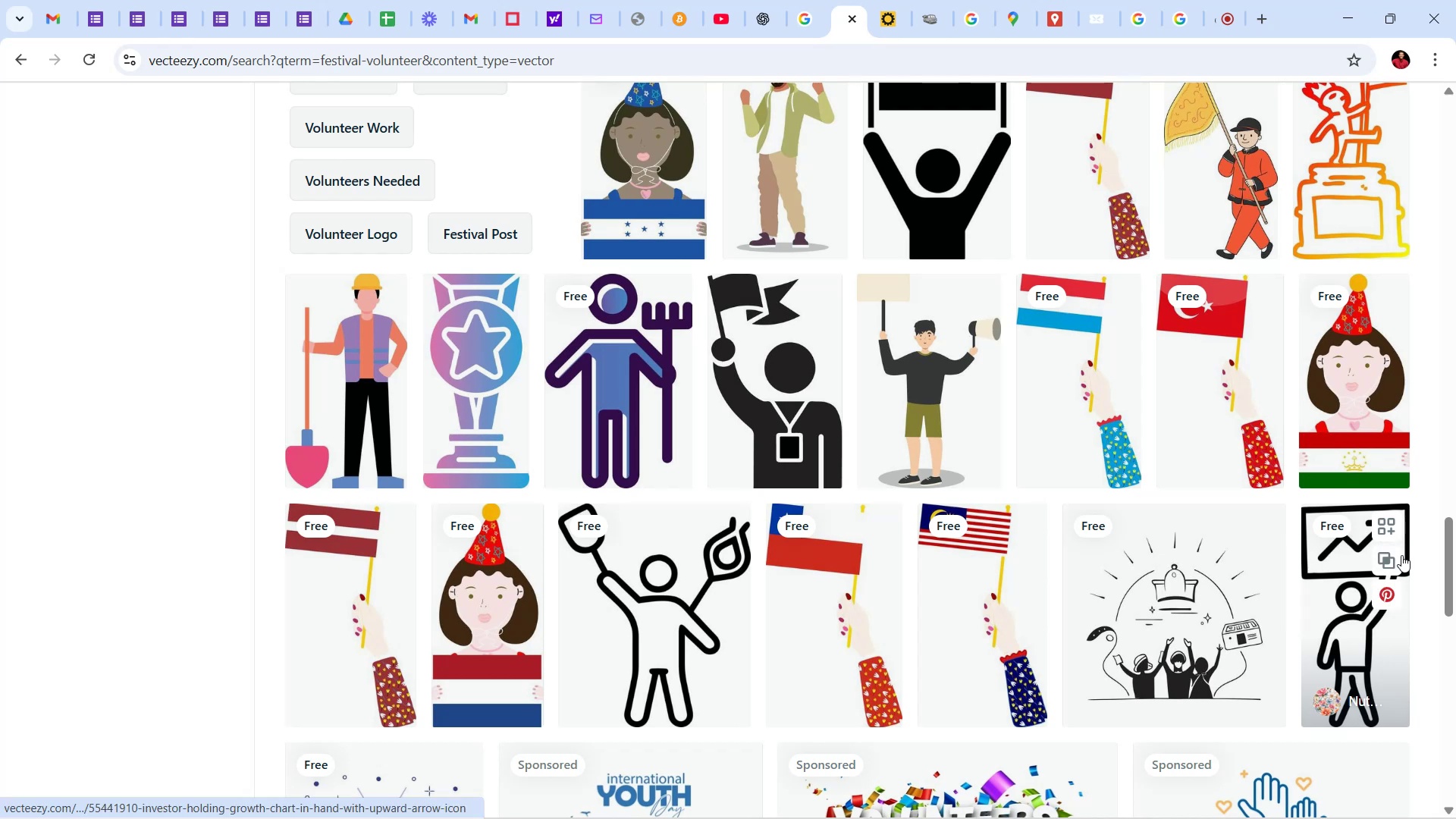 
wait(39.36)
 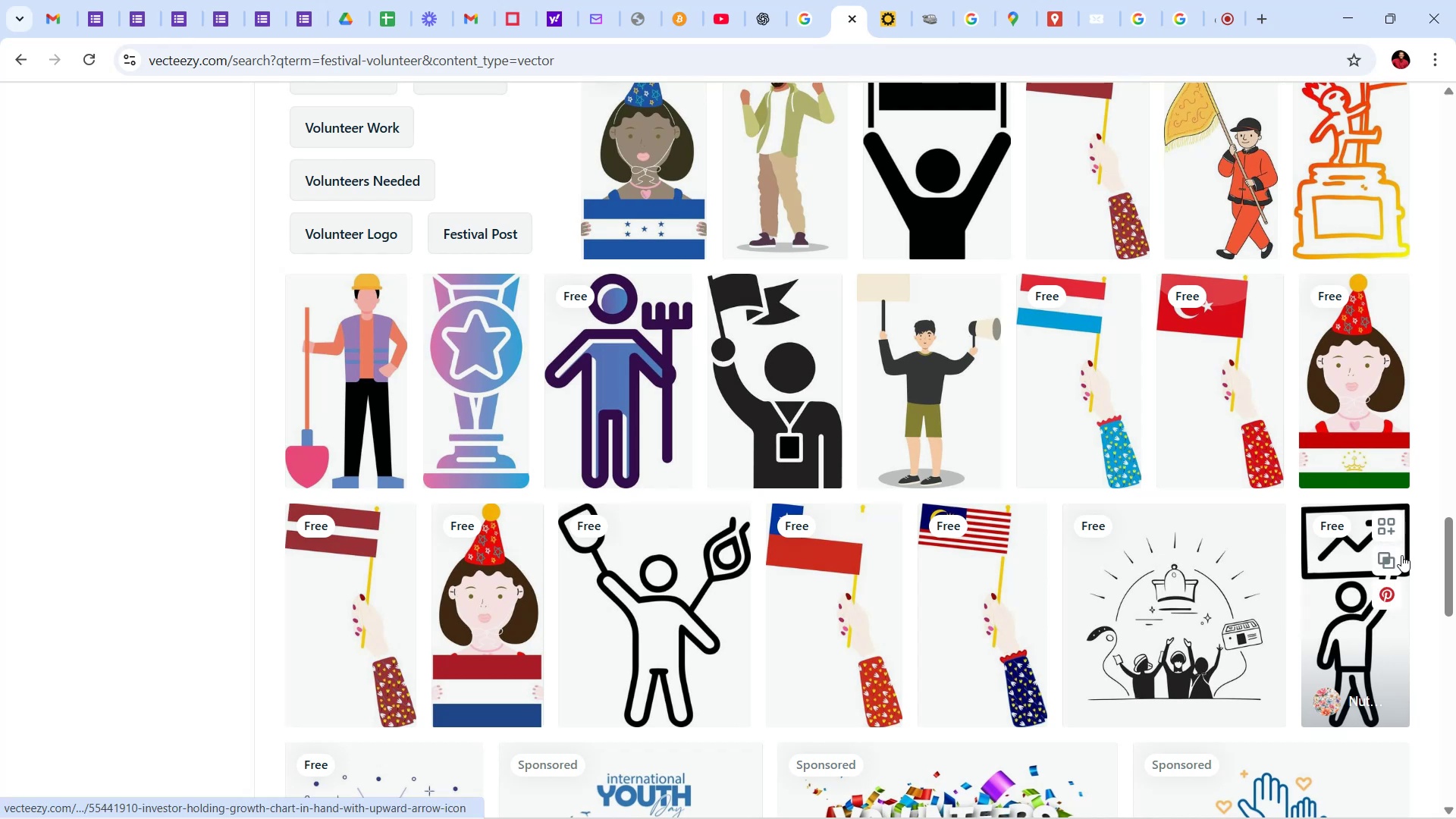 
scroll: coordinate [1193, 462], scroll_direction: down, amount: 9.0
 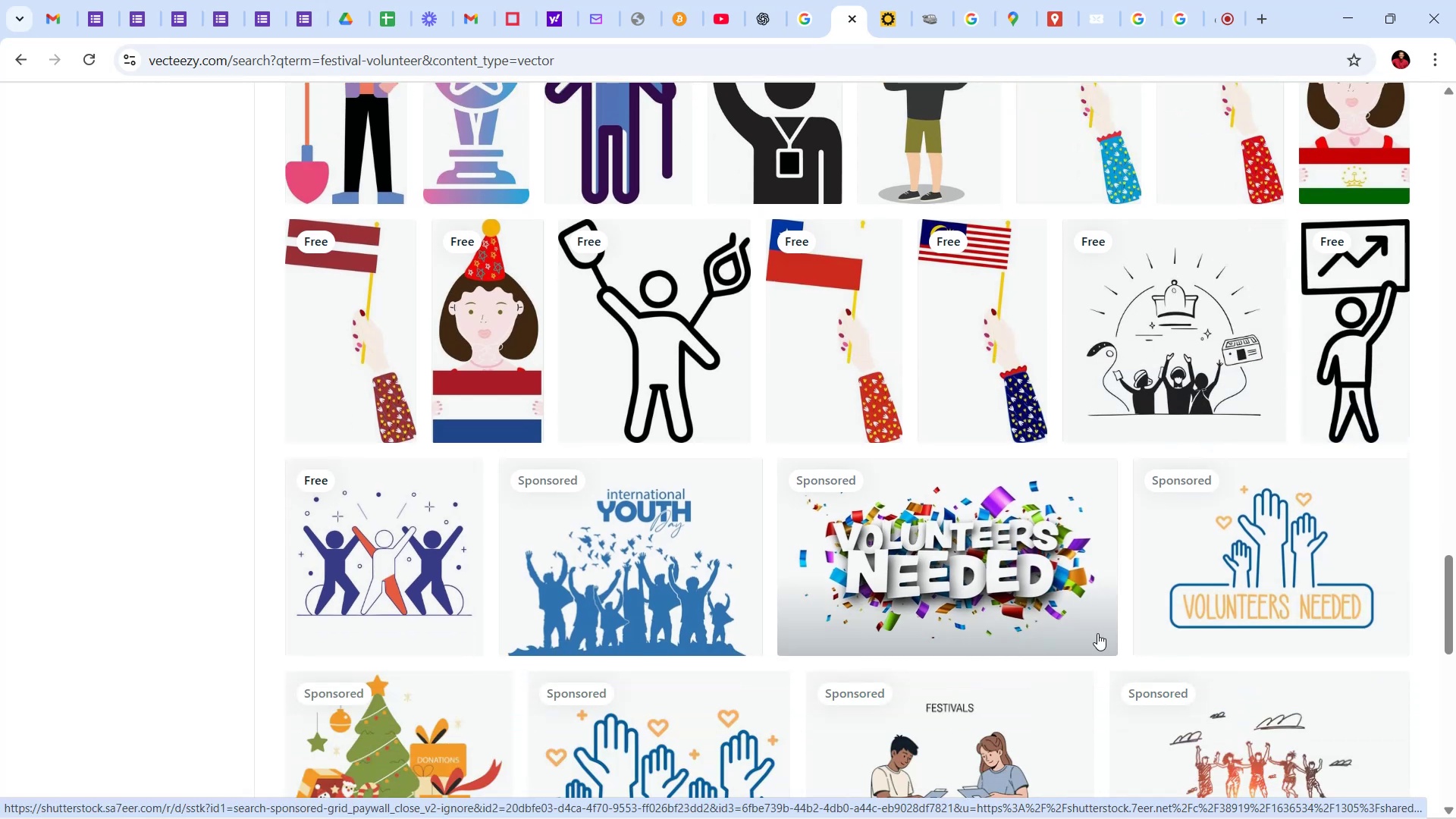 
wait(7.51)
 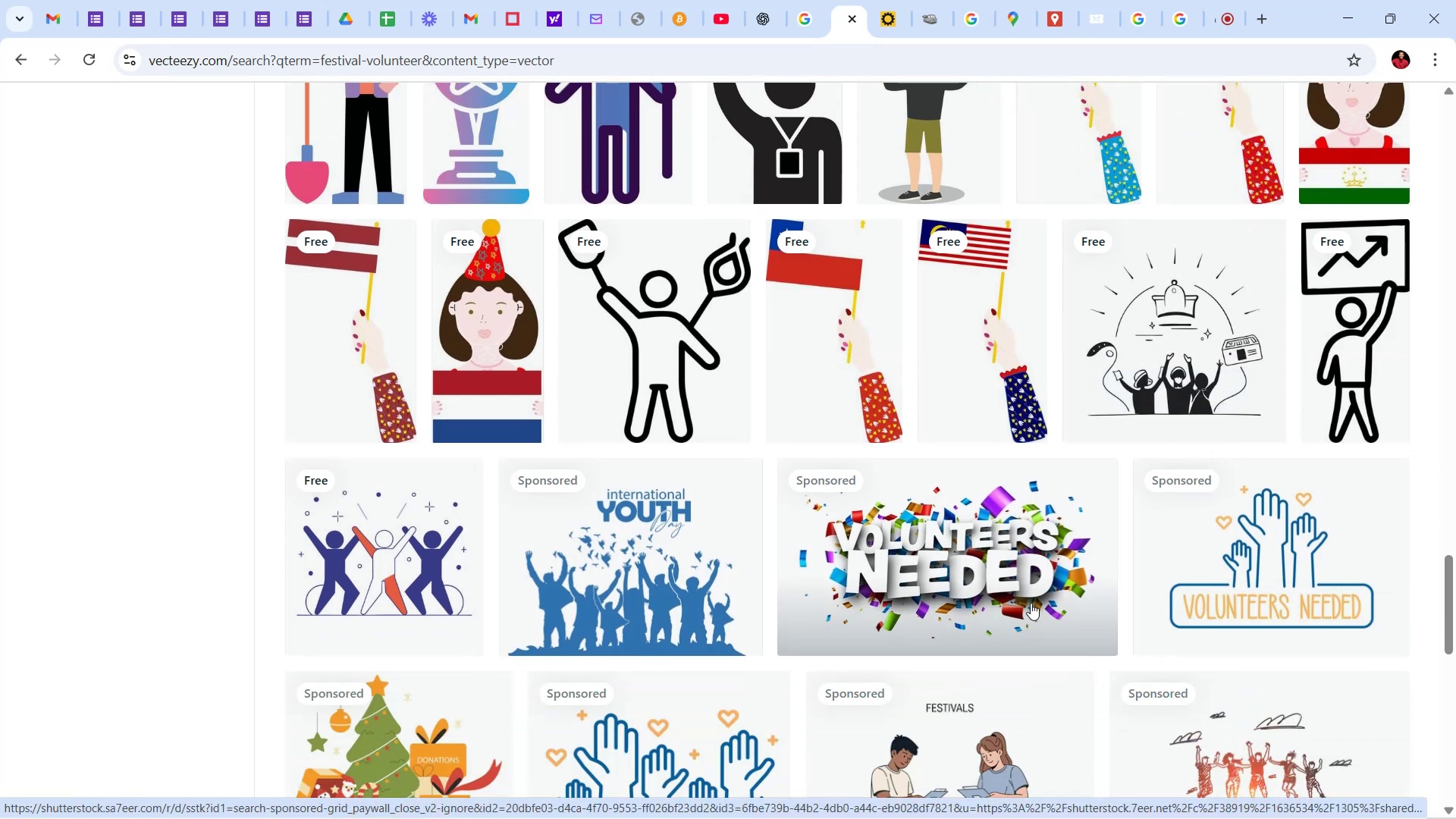 
scroll: coordinate [1250, 526], scroll_direction: down, amount: 6.0
 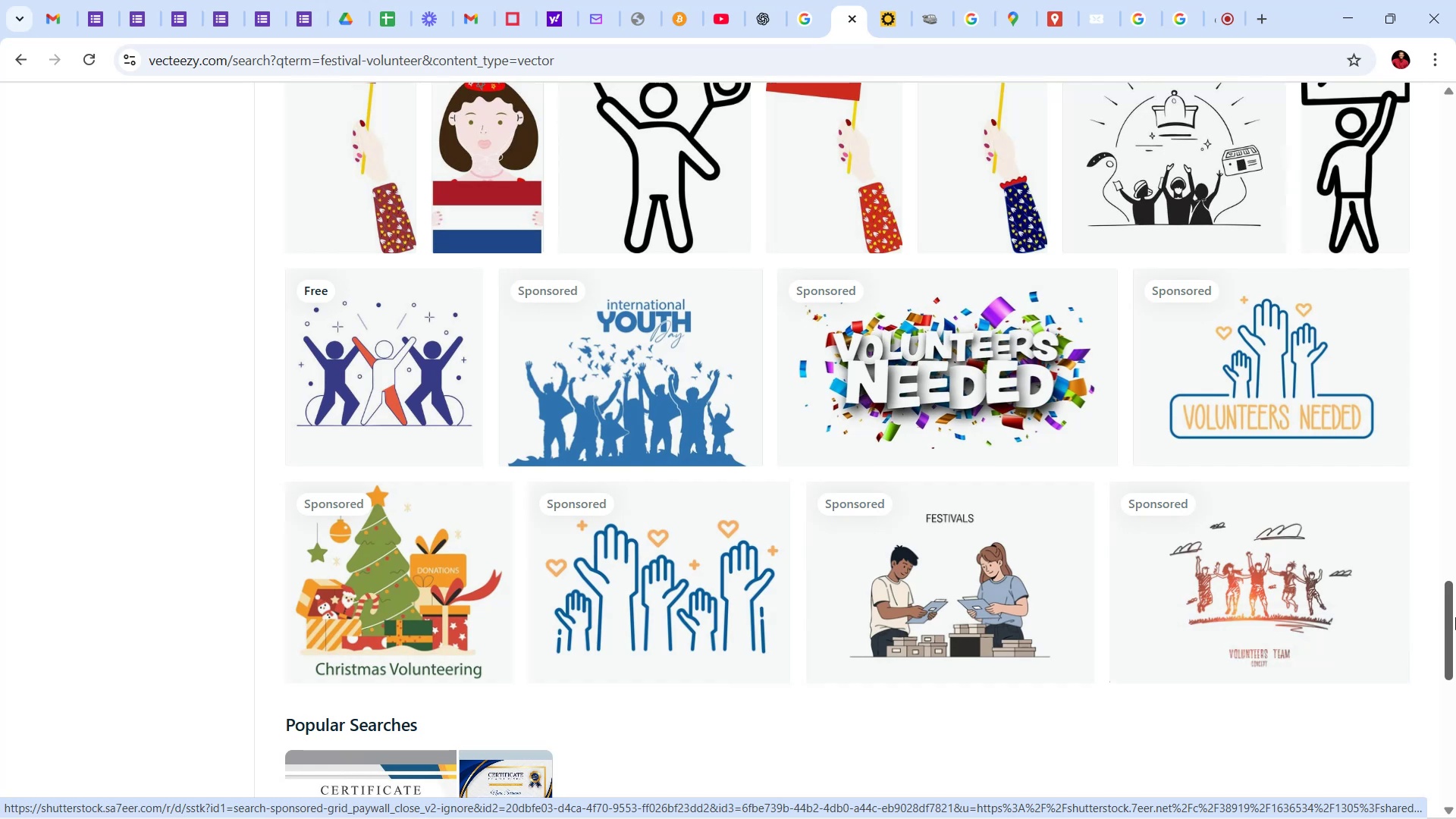 
left_click_drag(start_coordinate=[1455, 619], to_coordinate=[1455, 254])
 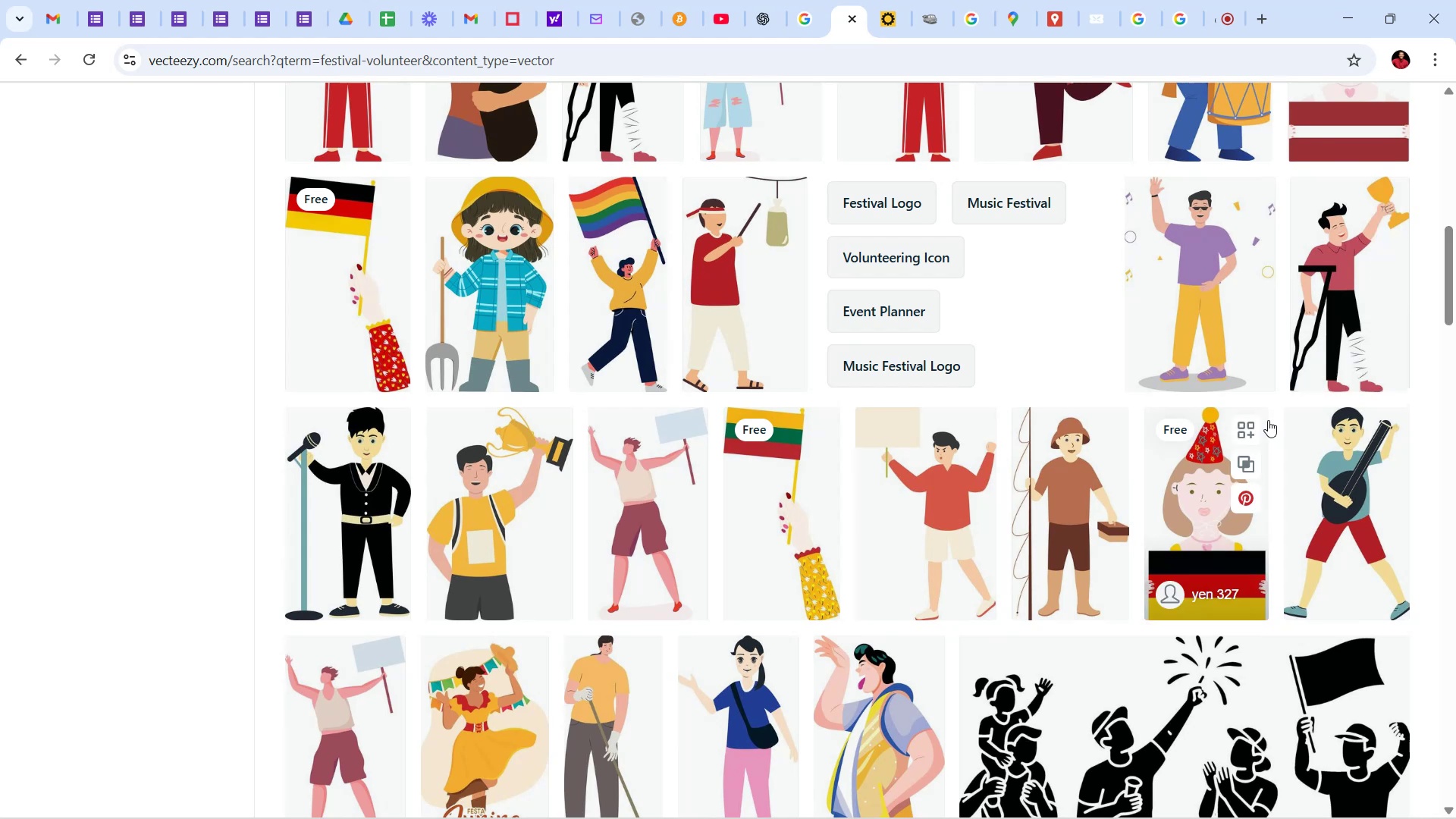 
wait(5.19)
 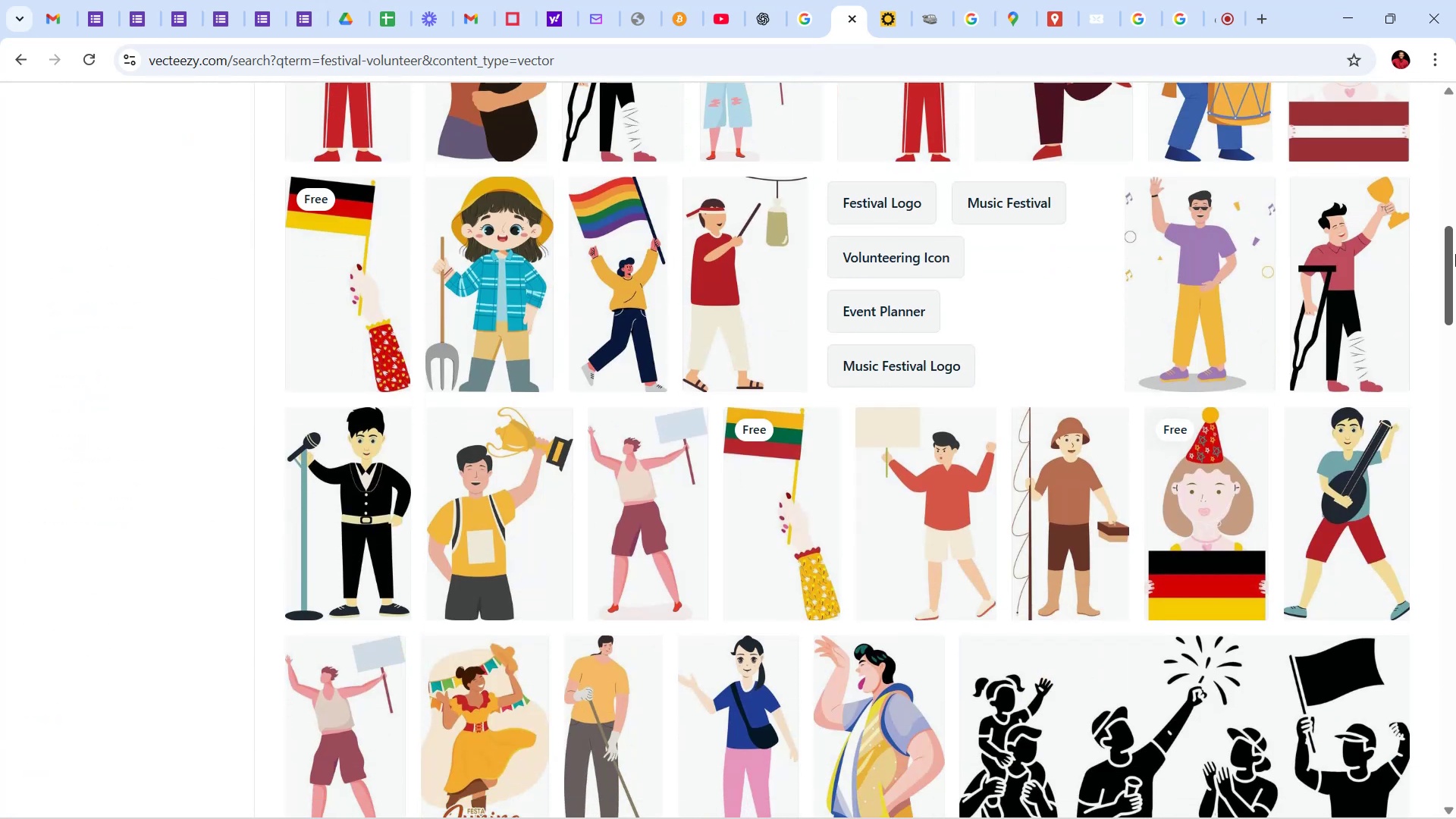 
left_click_drag(start_coordinate=[1455, 277], to_coordinate=[1455, 334])
 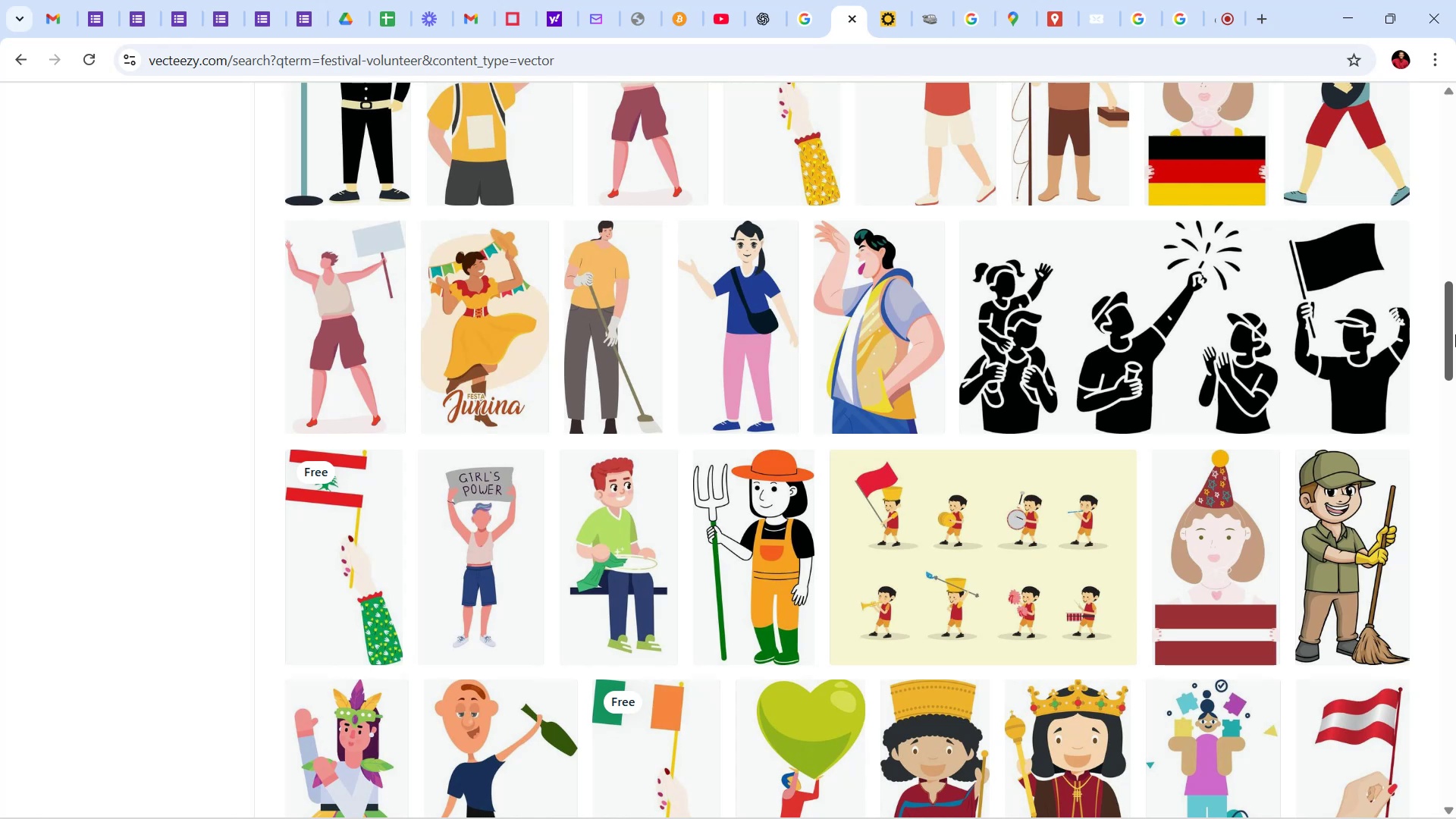 
wait(93.89)
 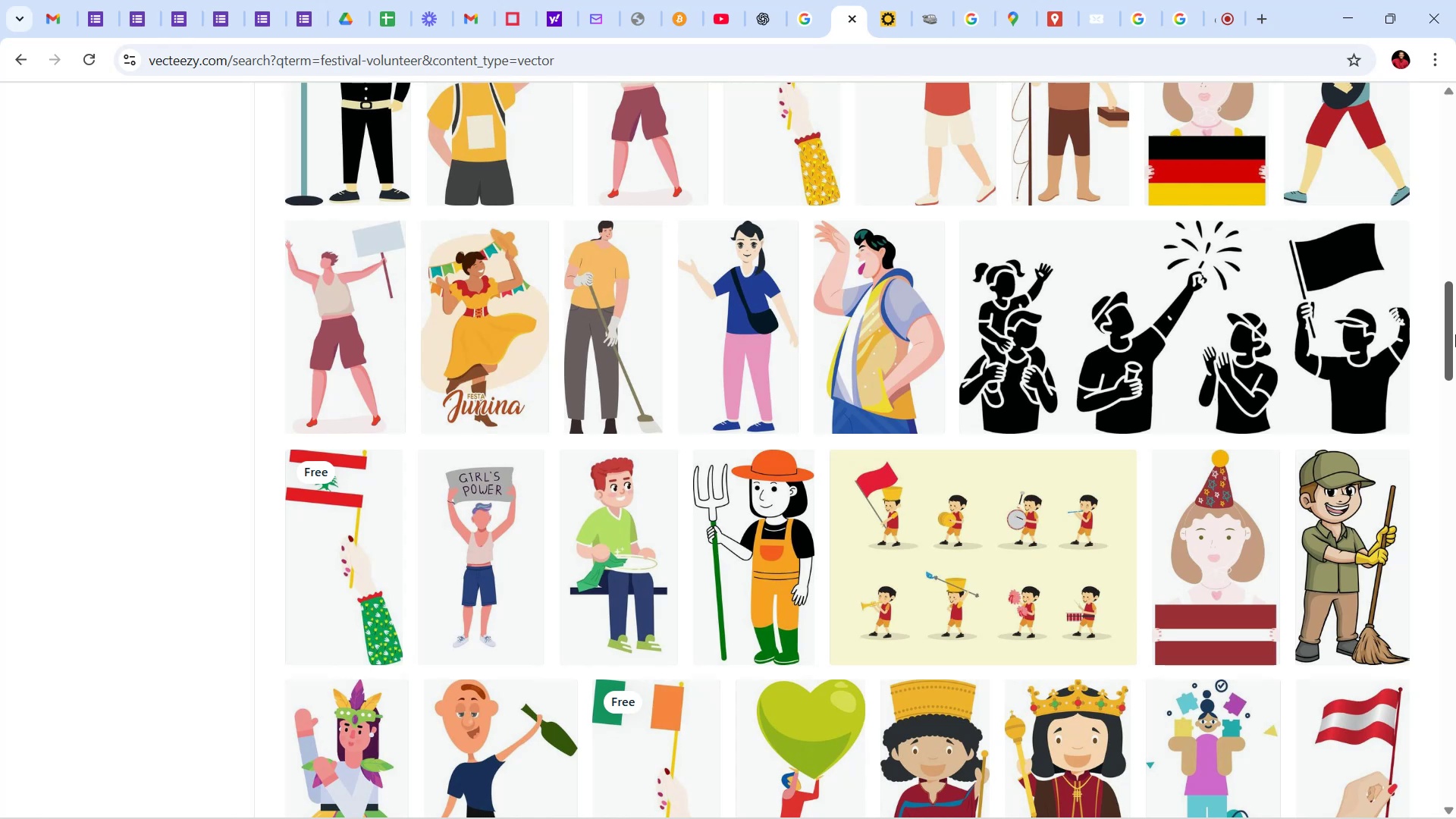 
mouse_move([1142, 424])
 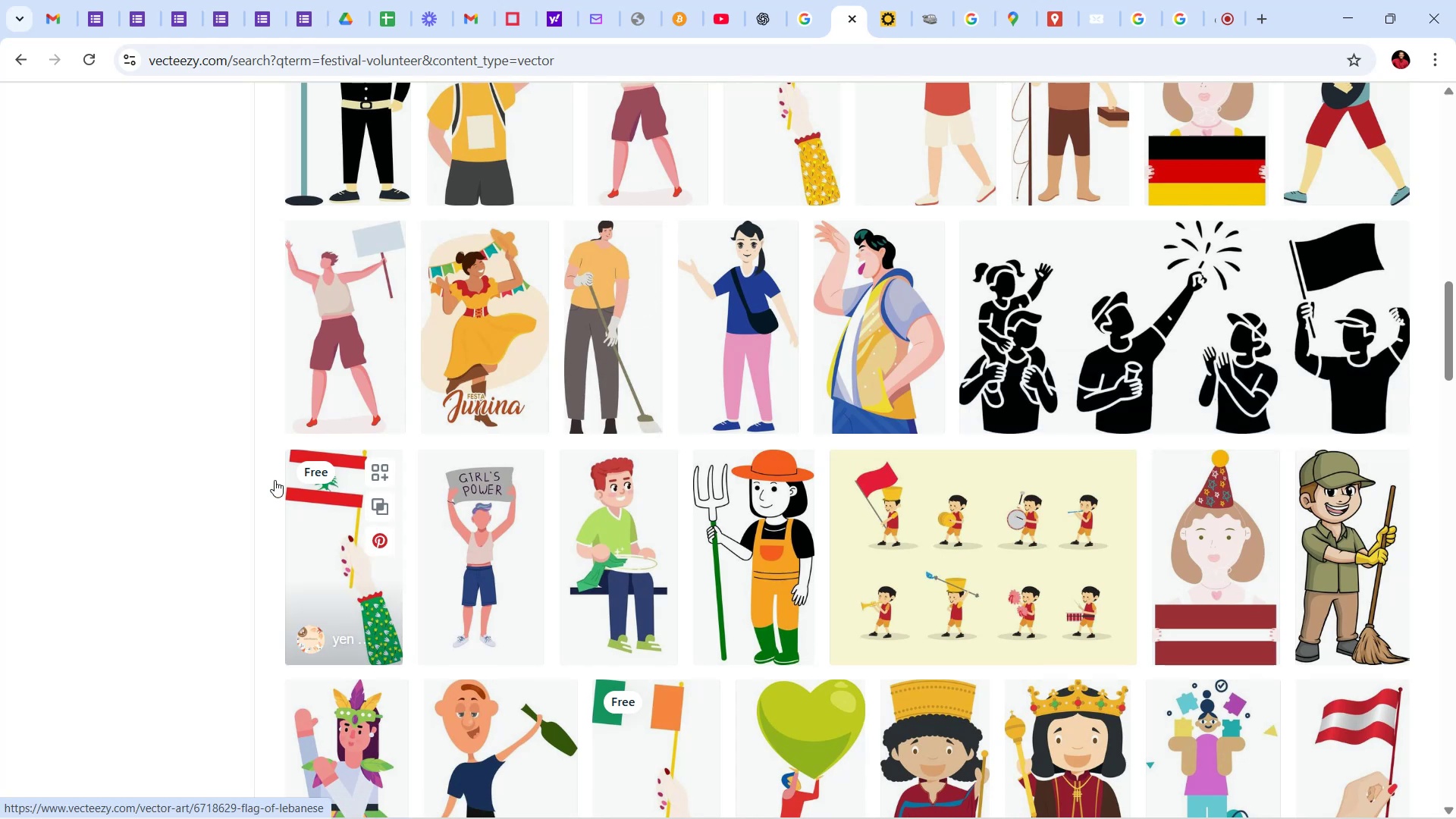 
scroll: coordinate [188, 447], scroll_direction: up, amount: 3.0
 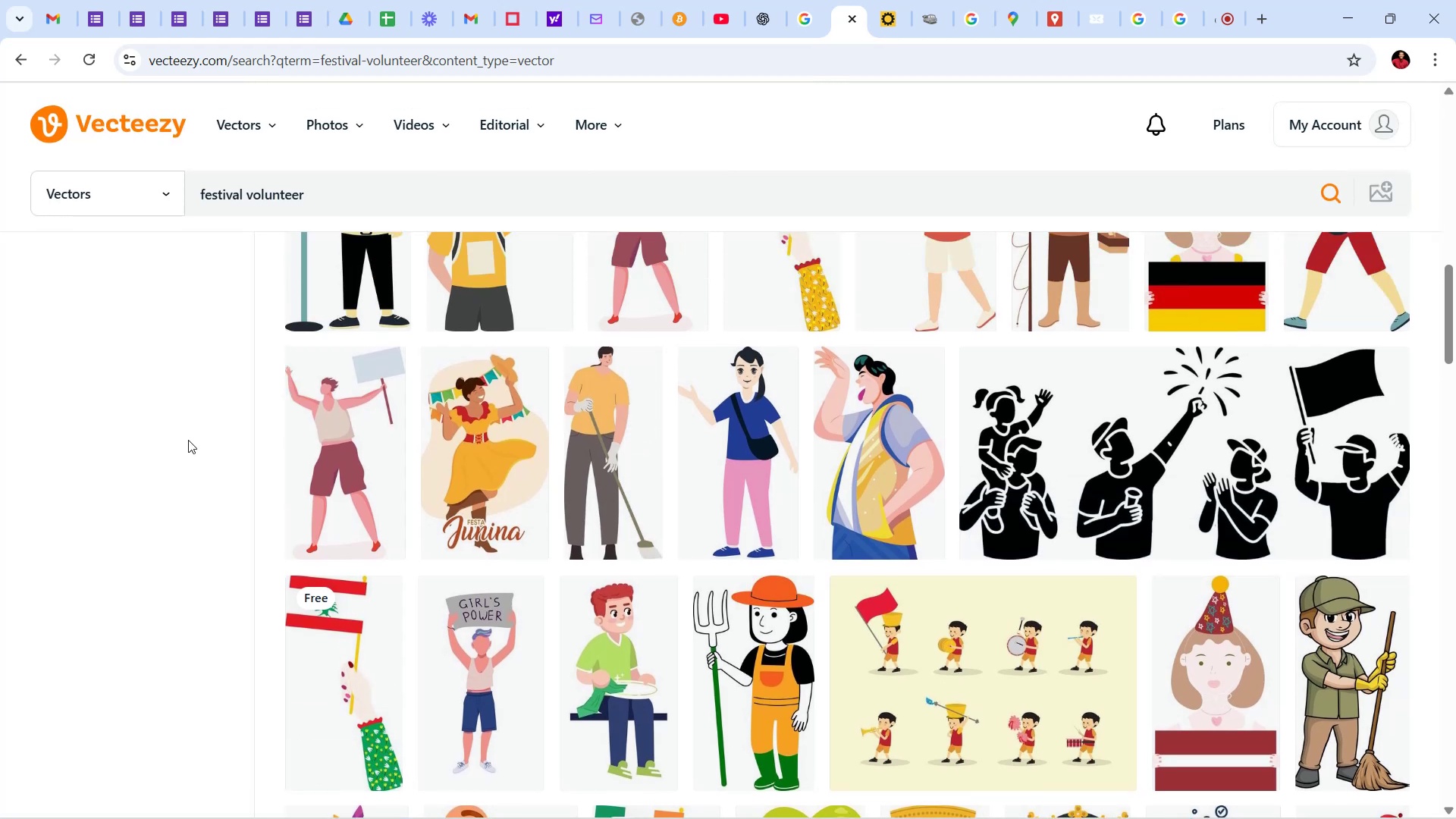 
wait(6.57)
 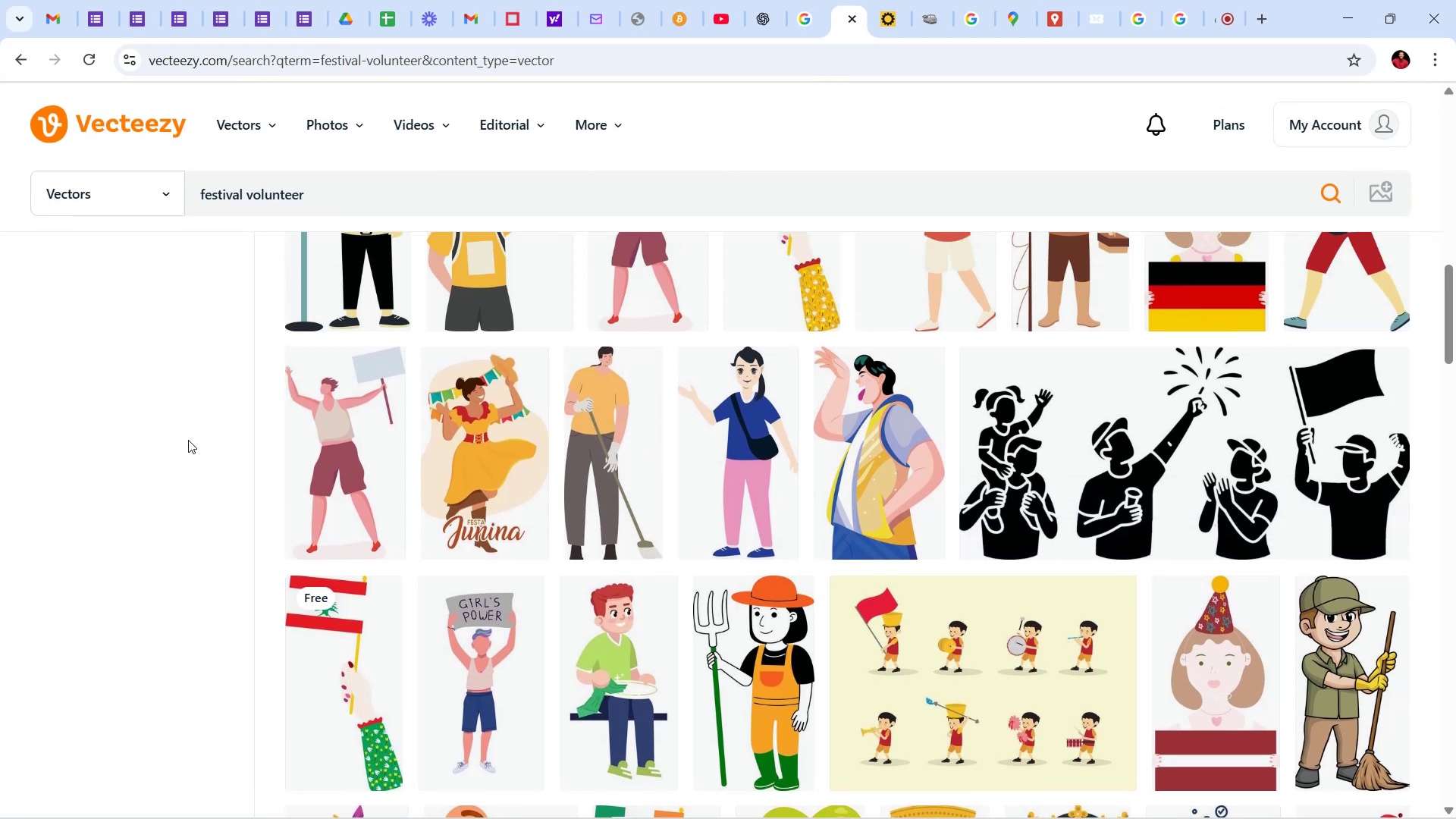 
scroll: coordinate [760, 485], scroll_direction: up, amount: 14.0
 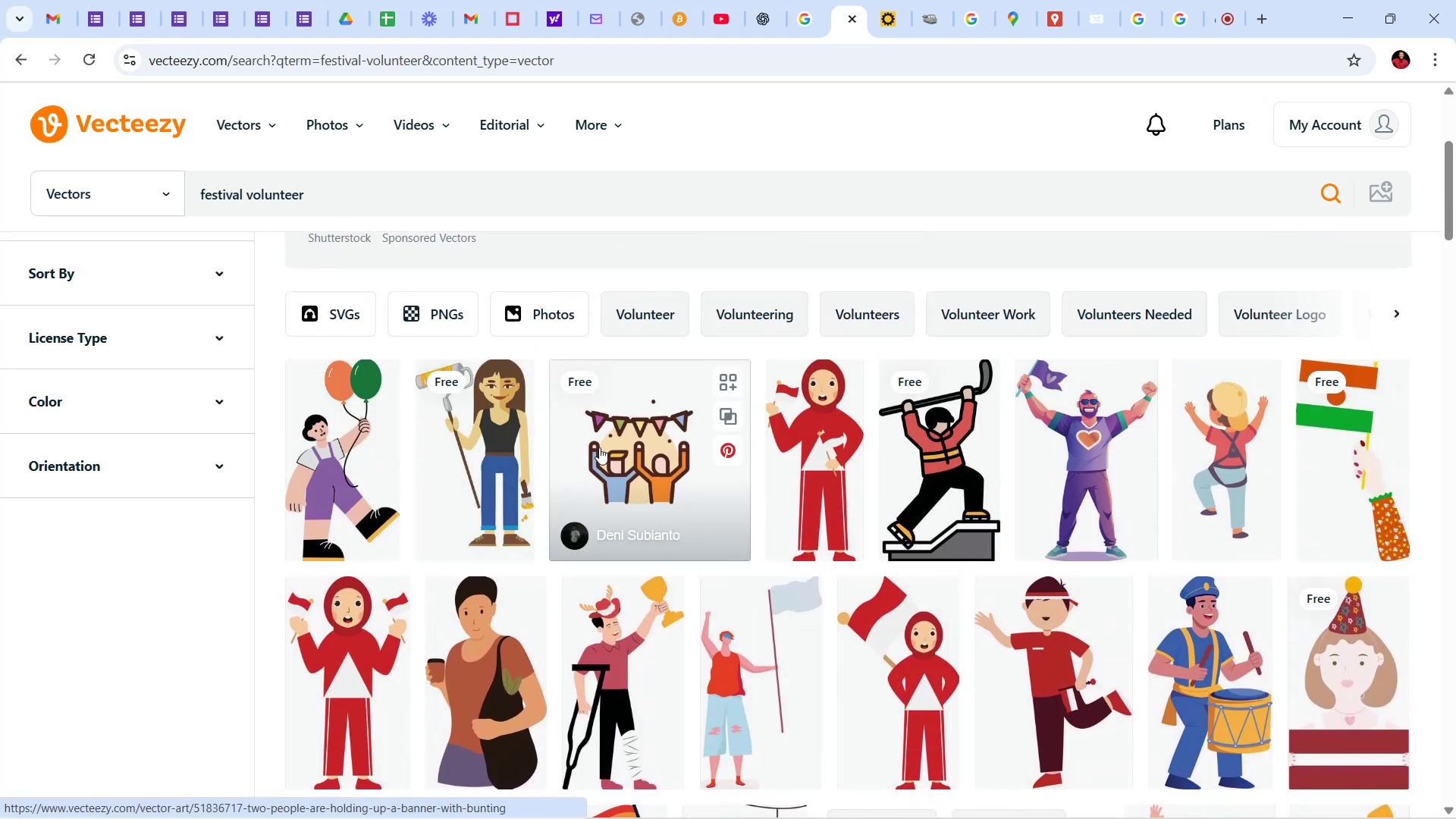 
wait(5.68)
 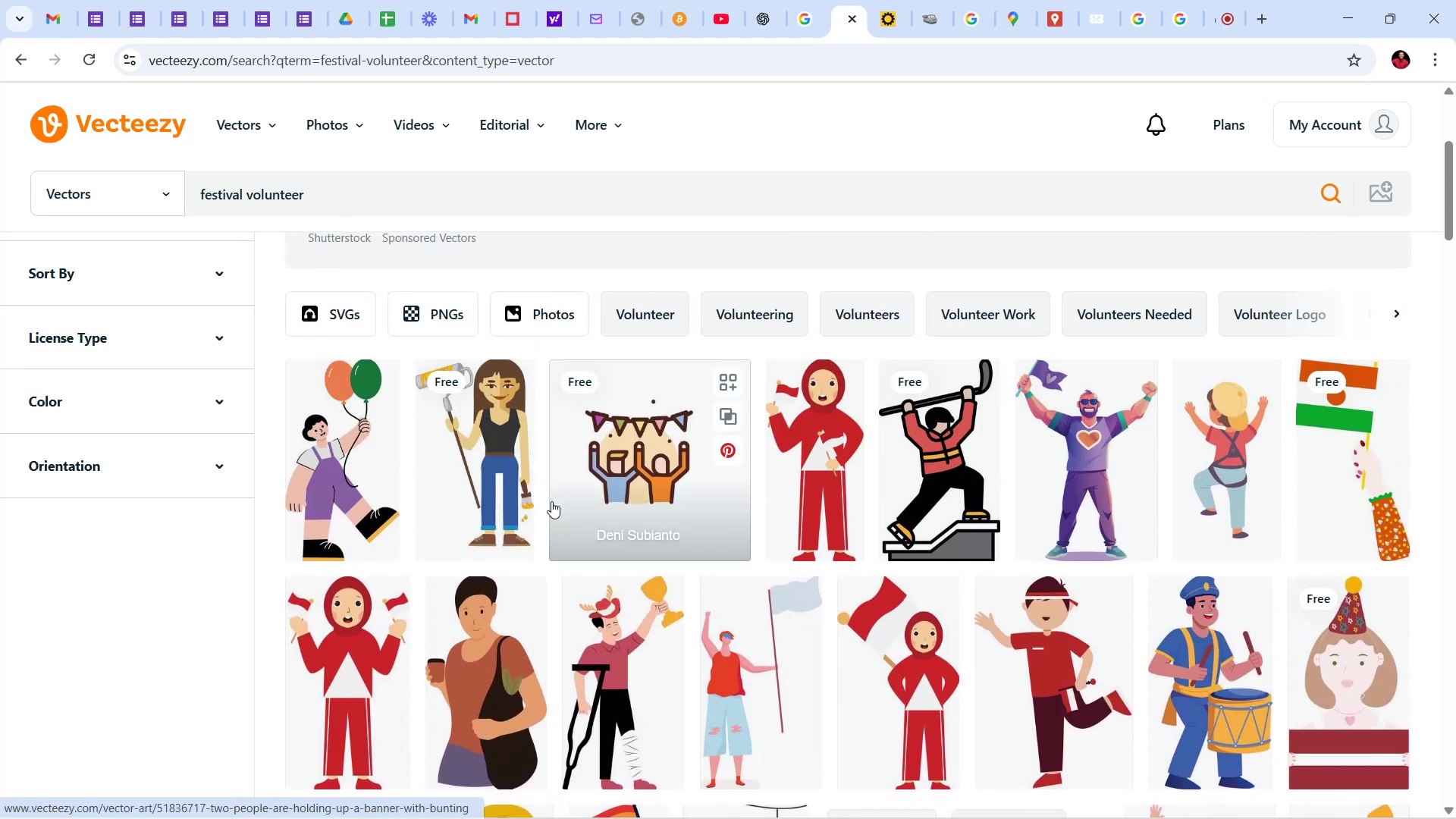 
scroll: coordinate [1326, 485], scroll_direction: down, amount: 15.0
 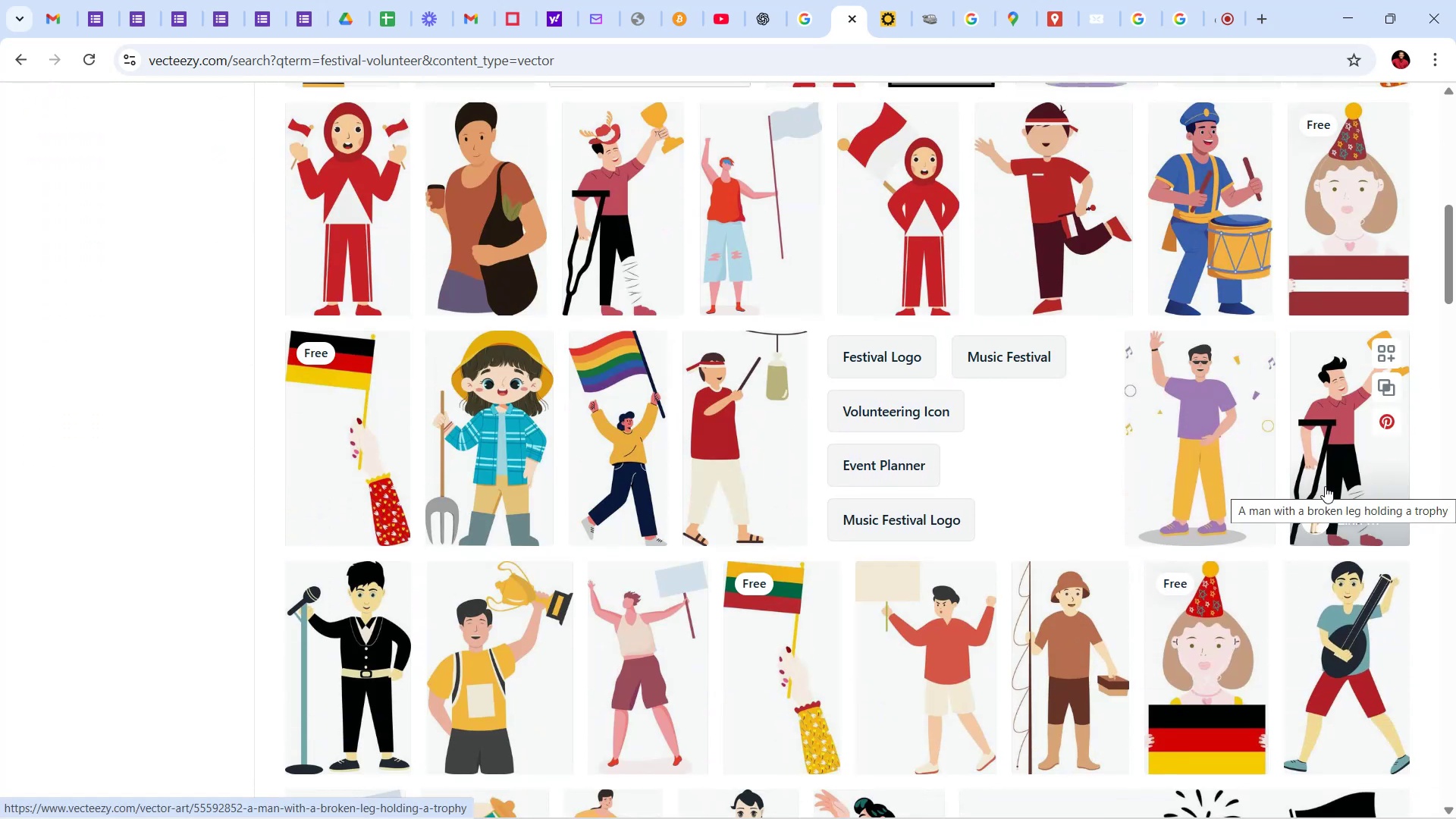 
scroll: coordinate [1320, 481], scroll_direction: down, amount: 10.0
 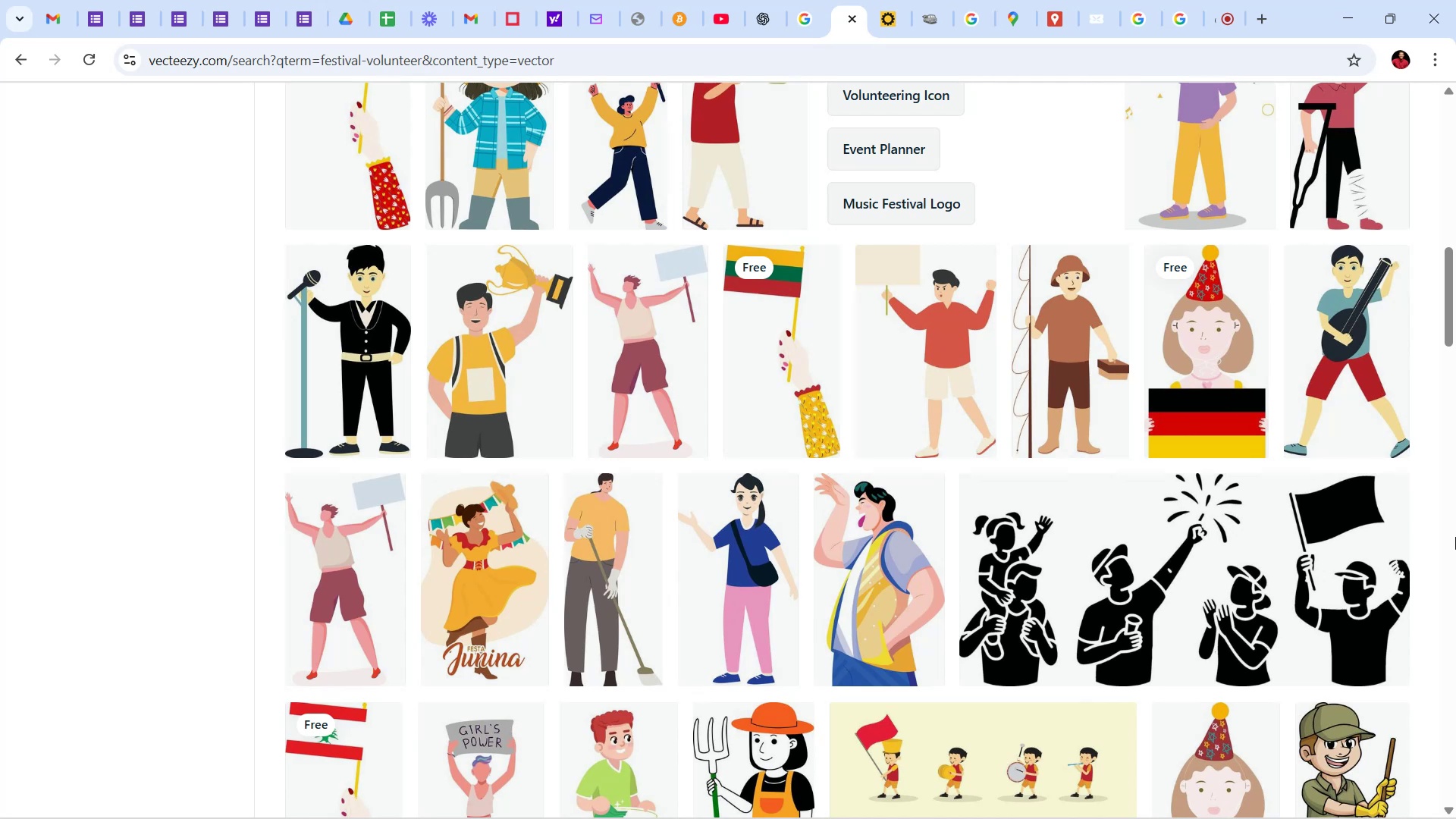 
mouse_move([1166, 548])
 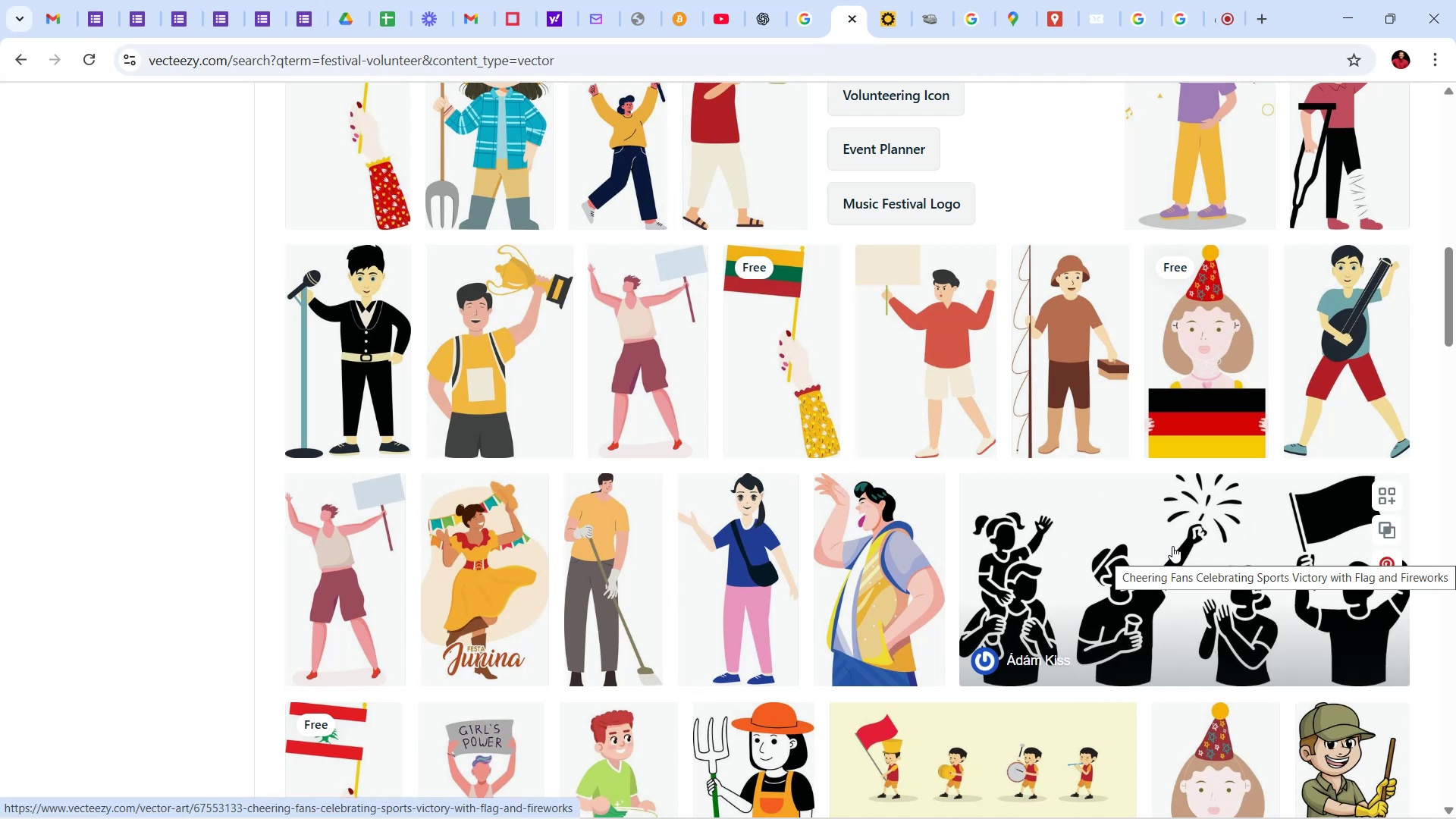 
scroll: coordinate [970, 601], scroll_direction: down, amount: 7.0
 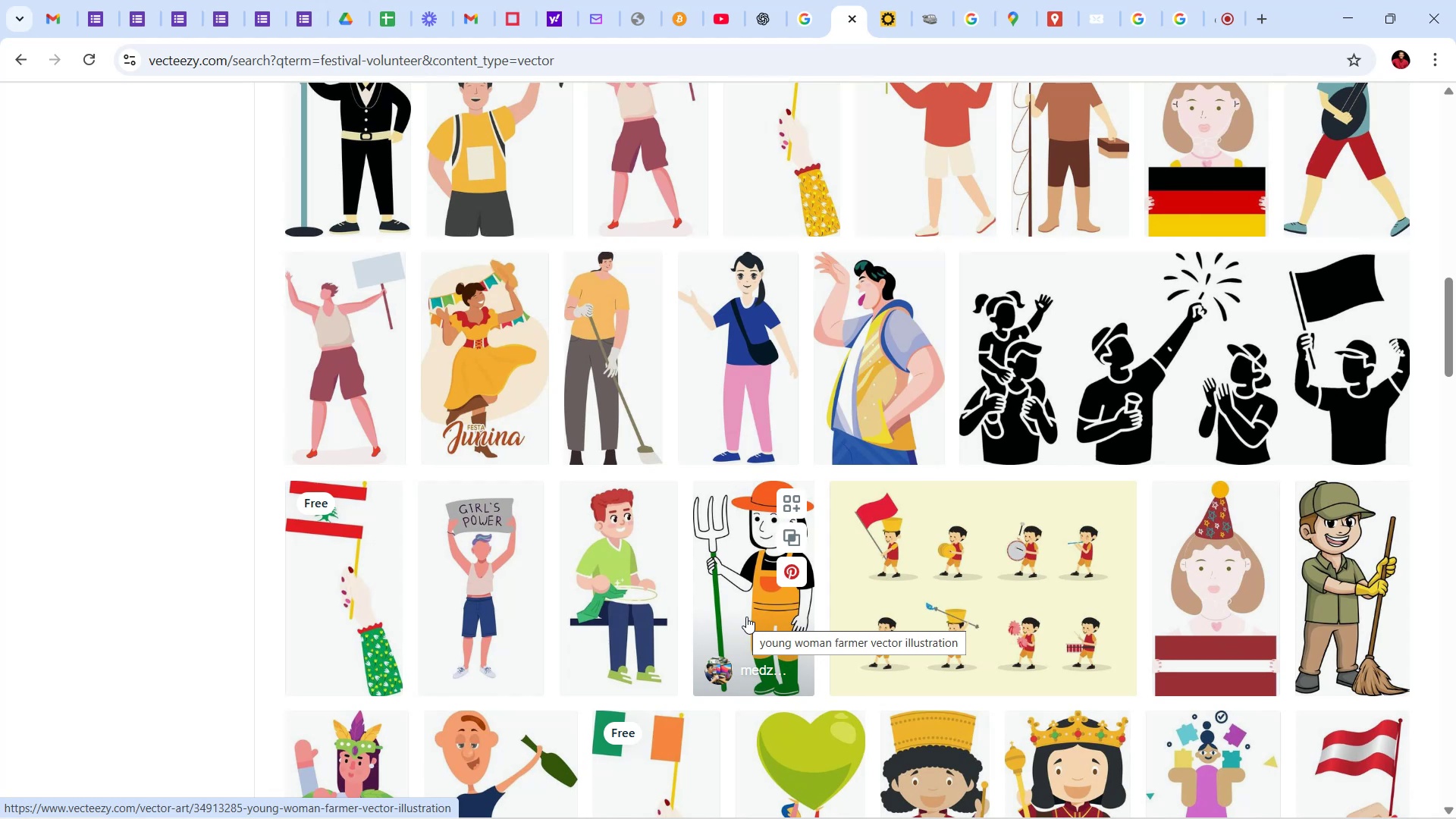 
wait(7.52)
 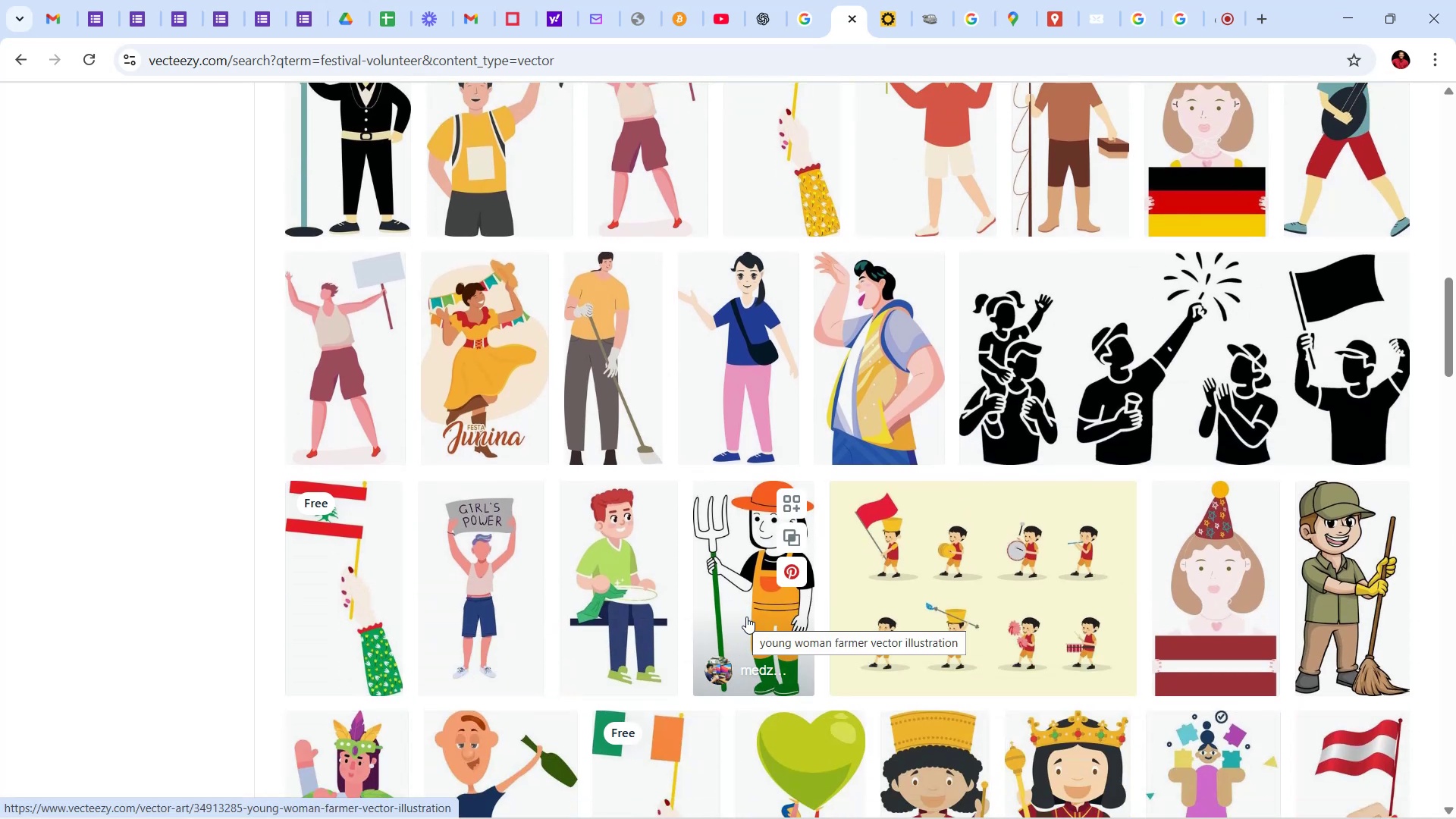 
scroll: coordinate [693, 472], scroll_direction: down, amount: 15.0
 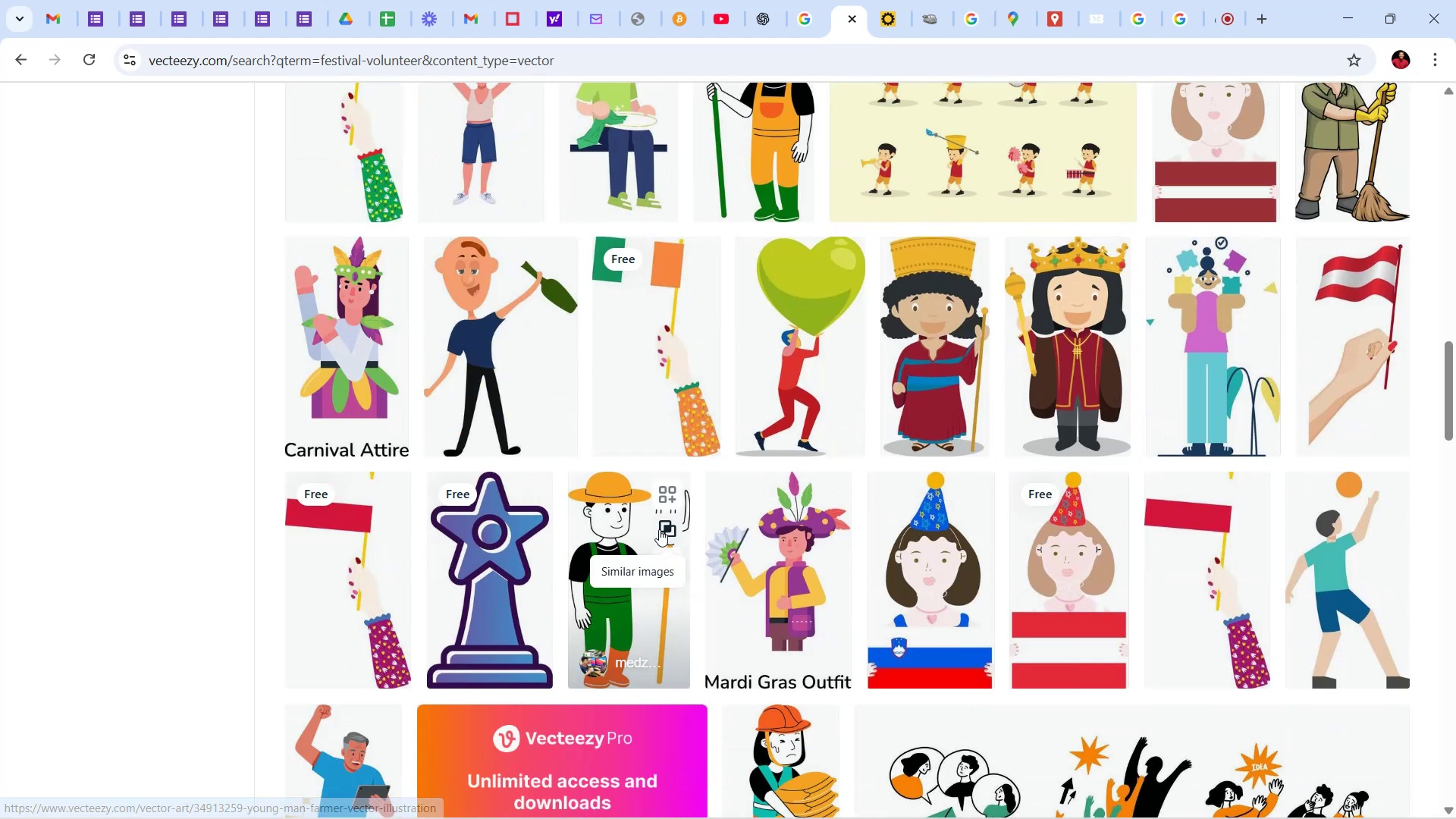 
mouse_move([650, 573])
 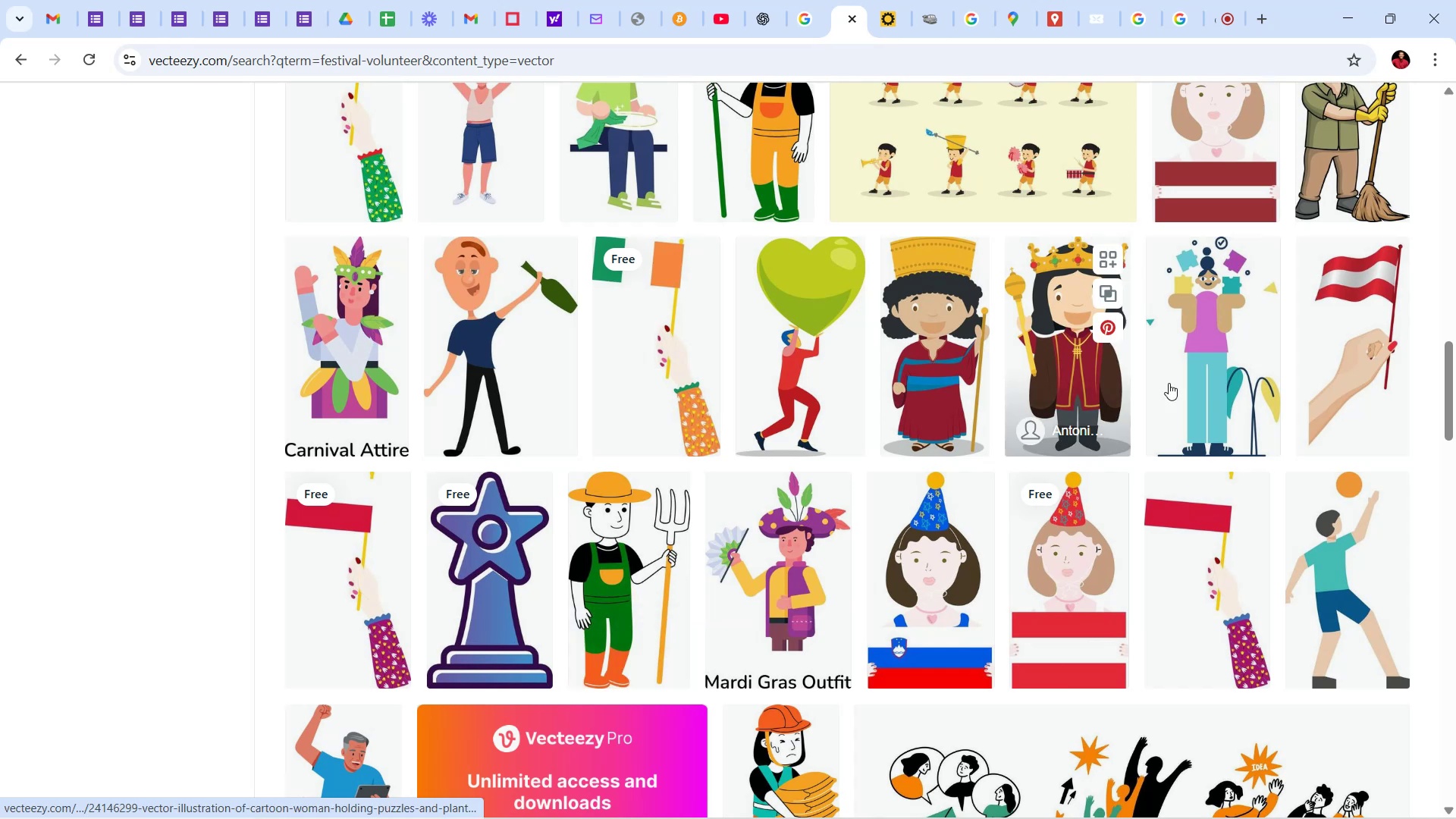 
scroll: coordinate [1172, 363], scroll_direction: down, amount: 10.0
 